 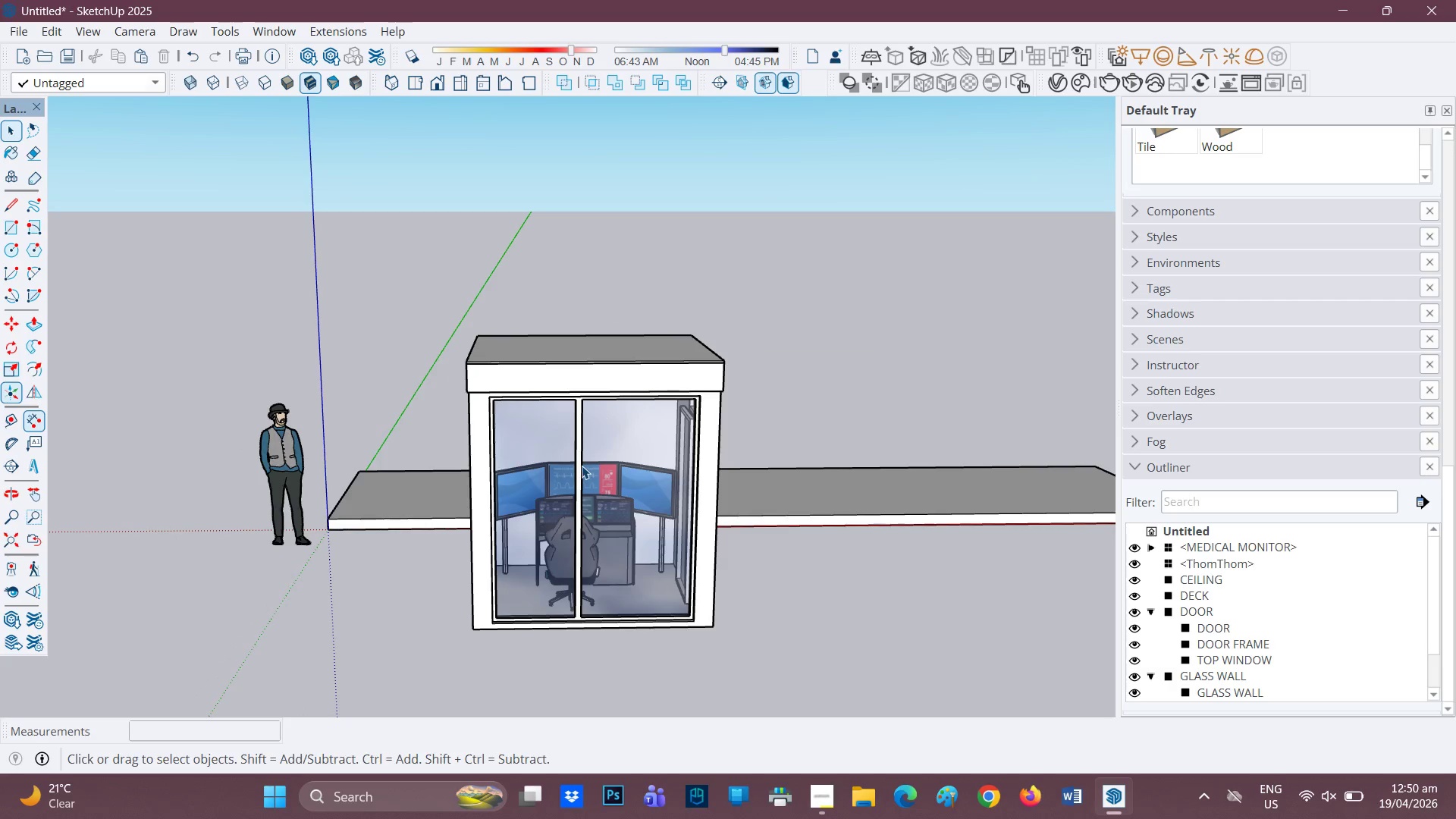 
scroll: coordinate [639, 551], scroll_direction: up, amount: 5.0
 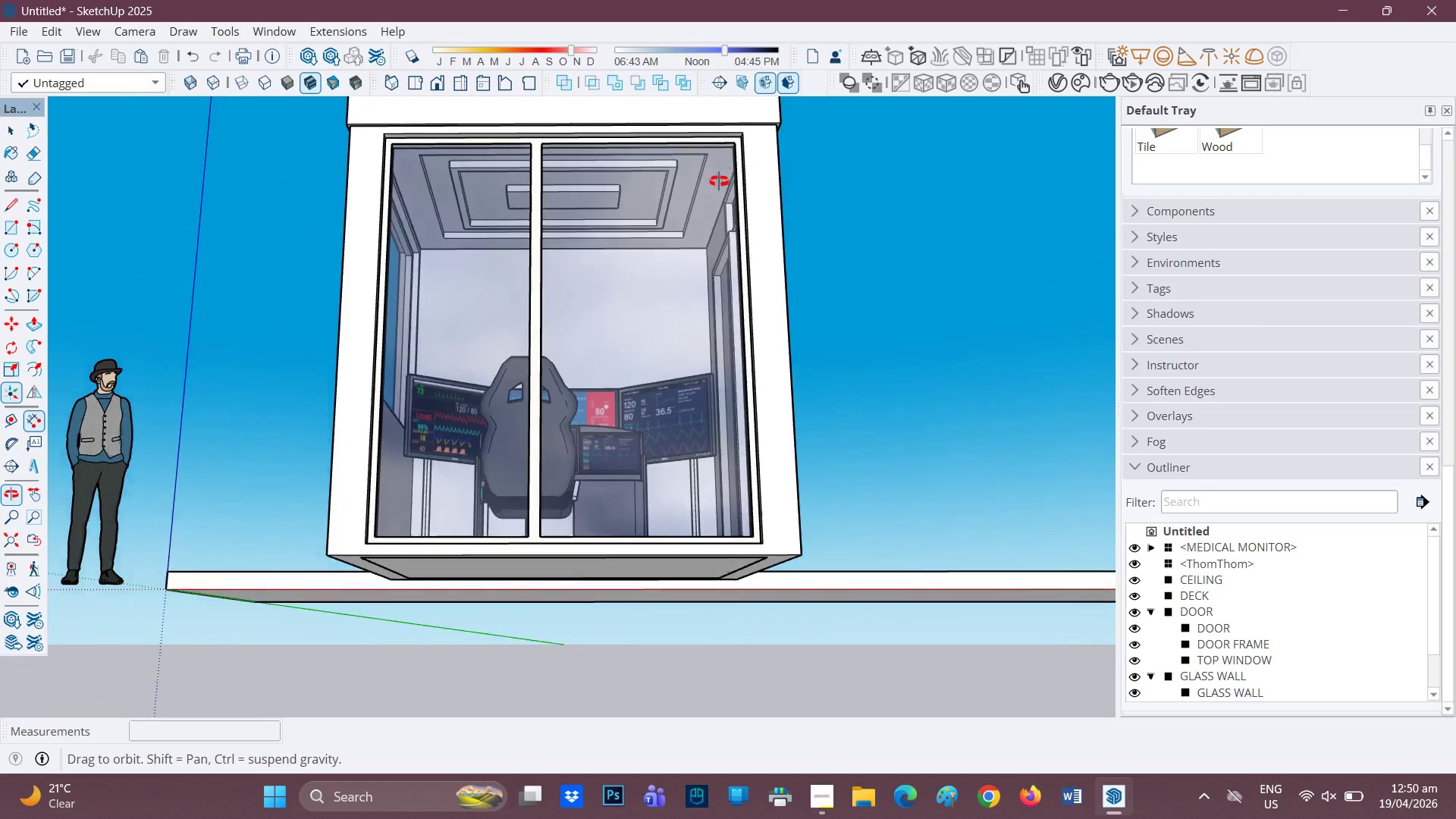 
scroll: coordinate [582, 542], scroll_direction: down, amount: 6.0
 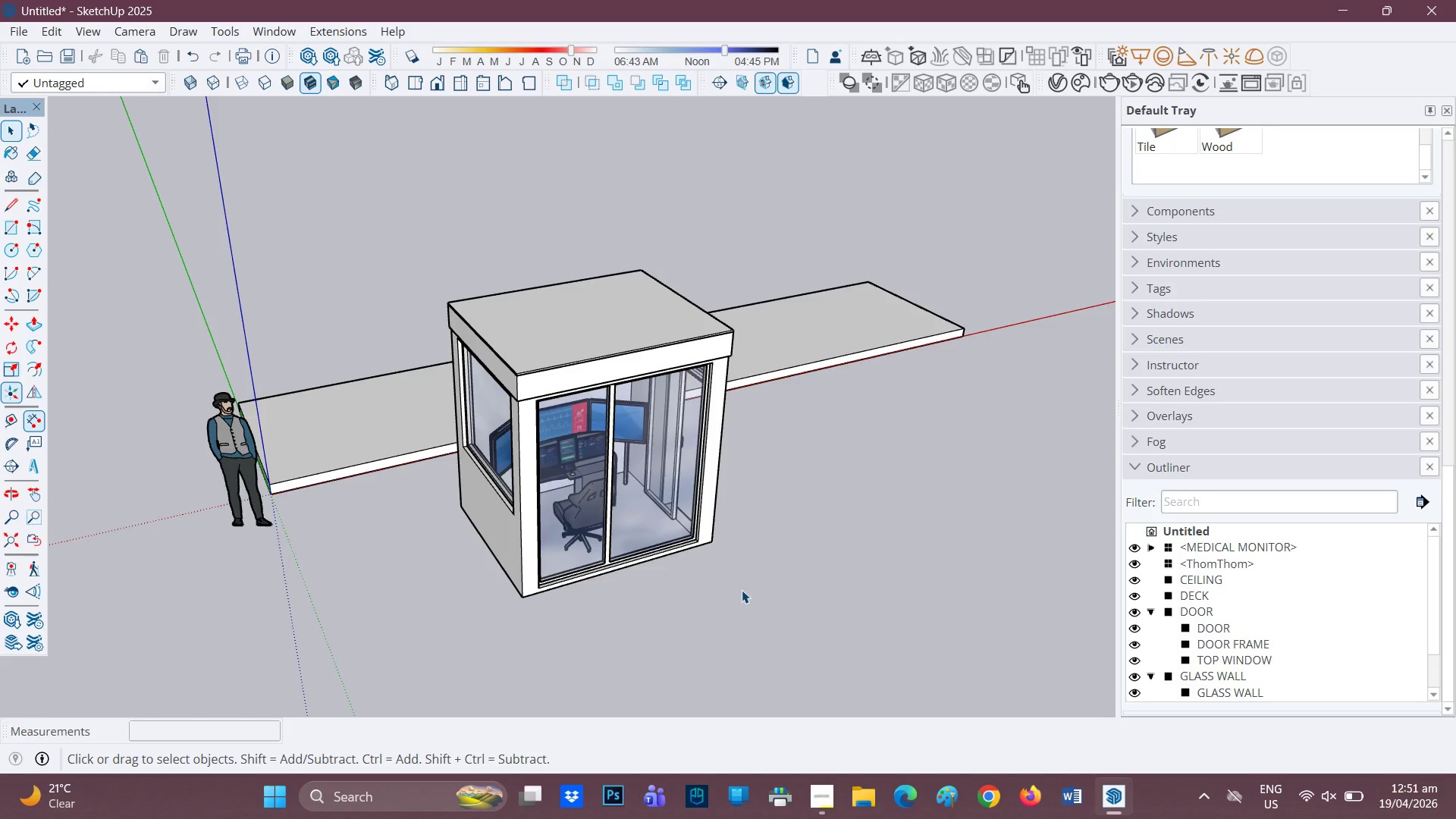 
wait(98.4)
 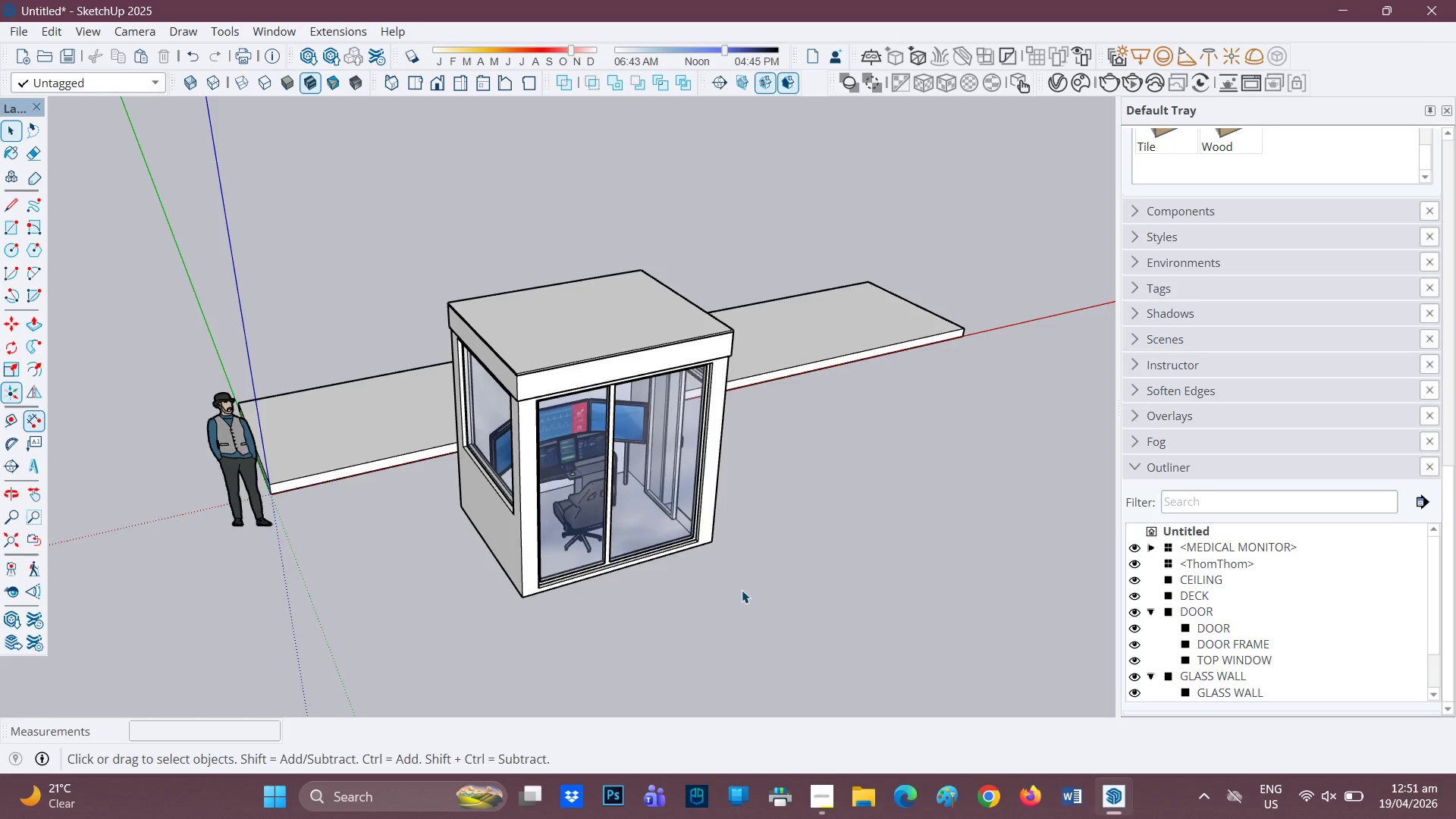 
scroll: coordinate [565, 457], scroll_direction: none, amount: 0.0
 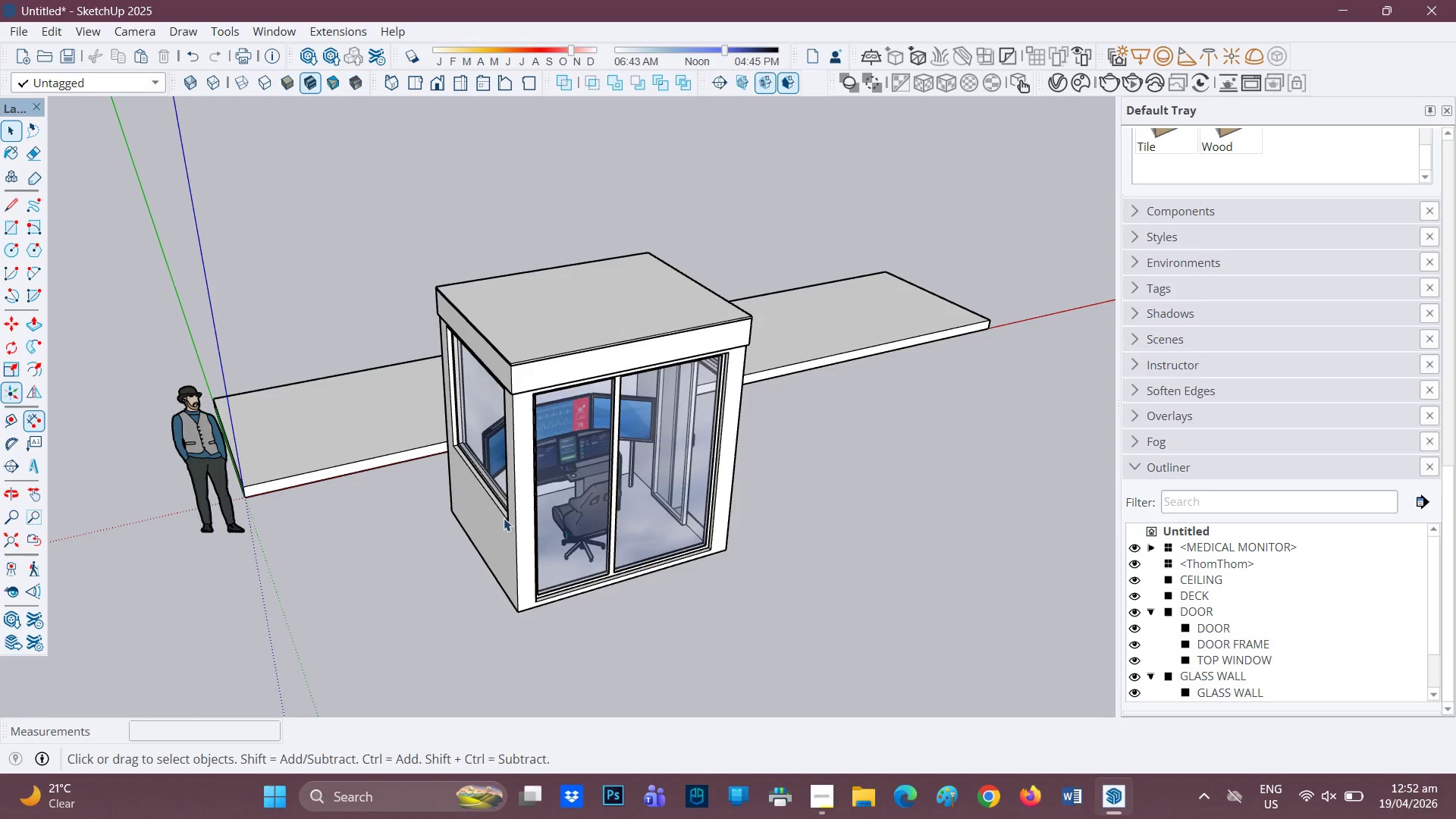 
scroll: coordinate [465, 528], scroll_direction: up, amount: 7.0
 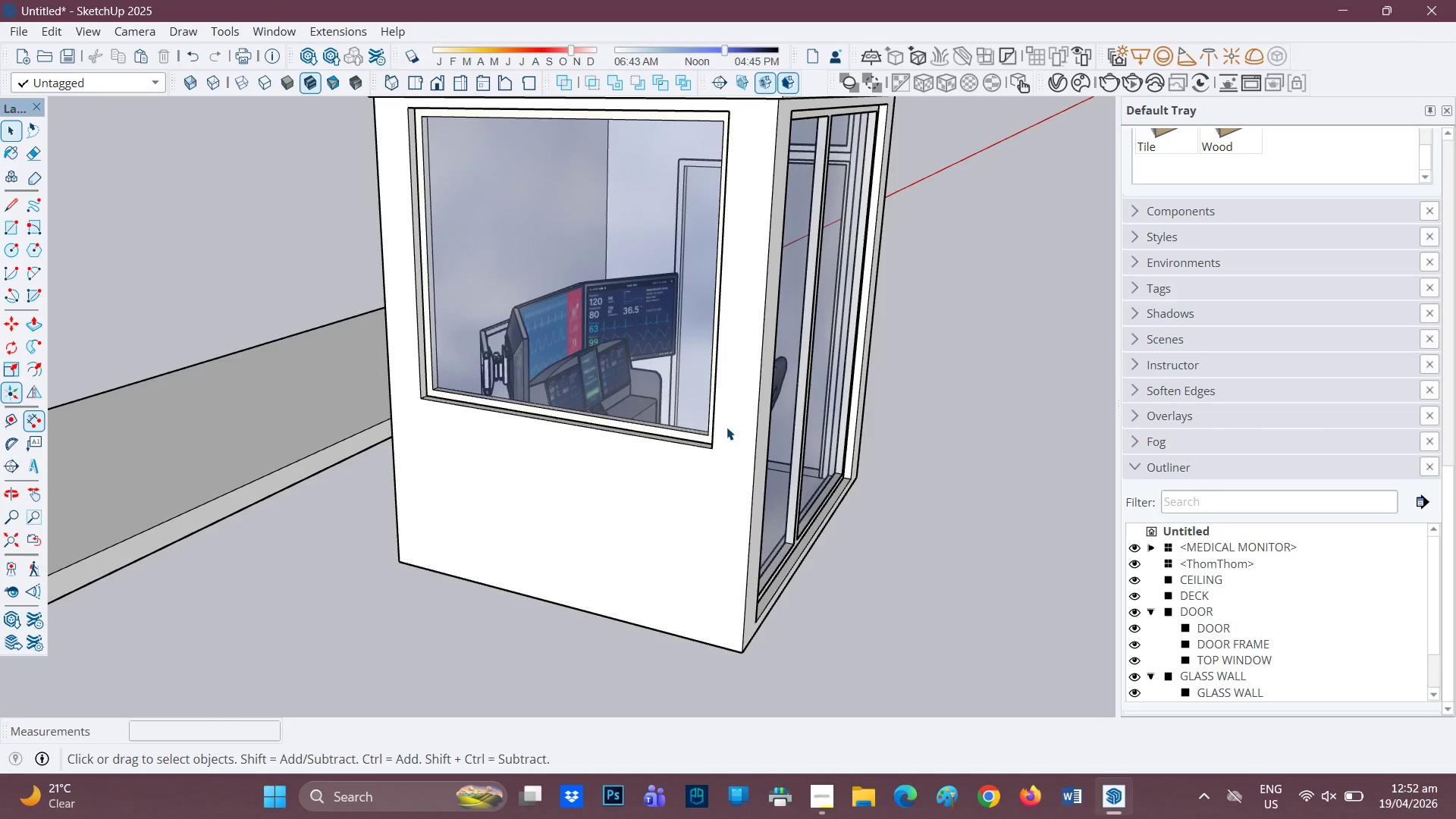 
wait(8.94)
 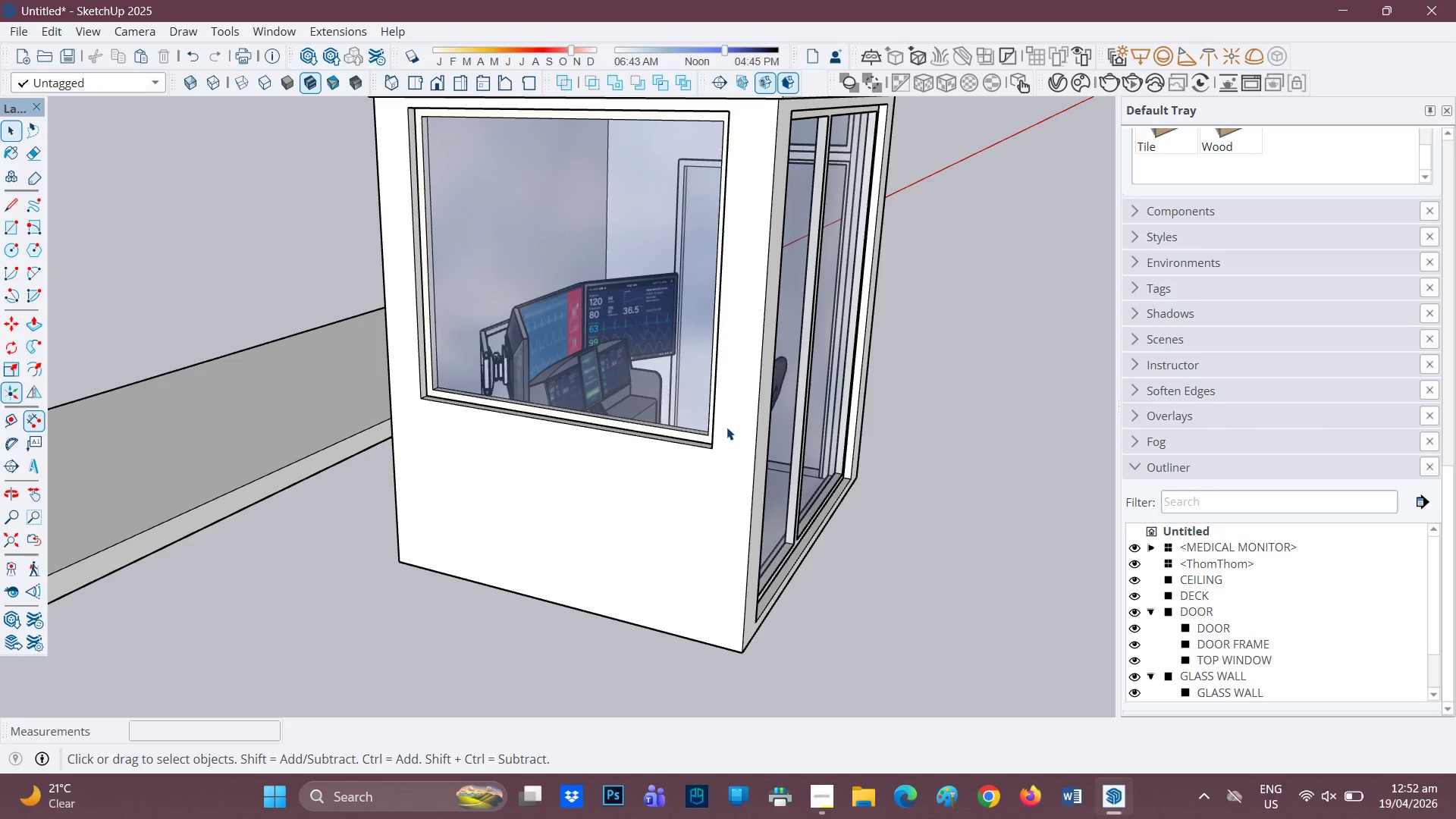 
scroll: coordinate [722, 409], scroll_direction: down, amount: 1.0
 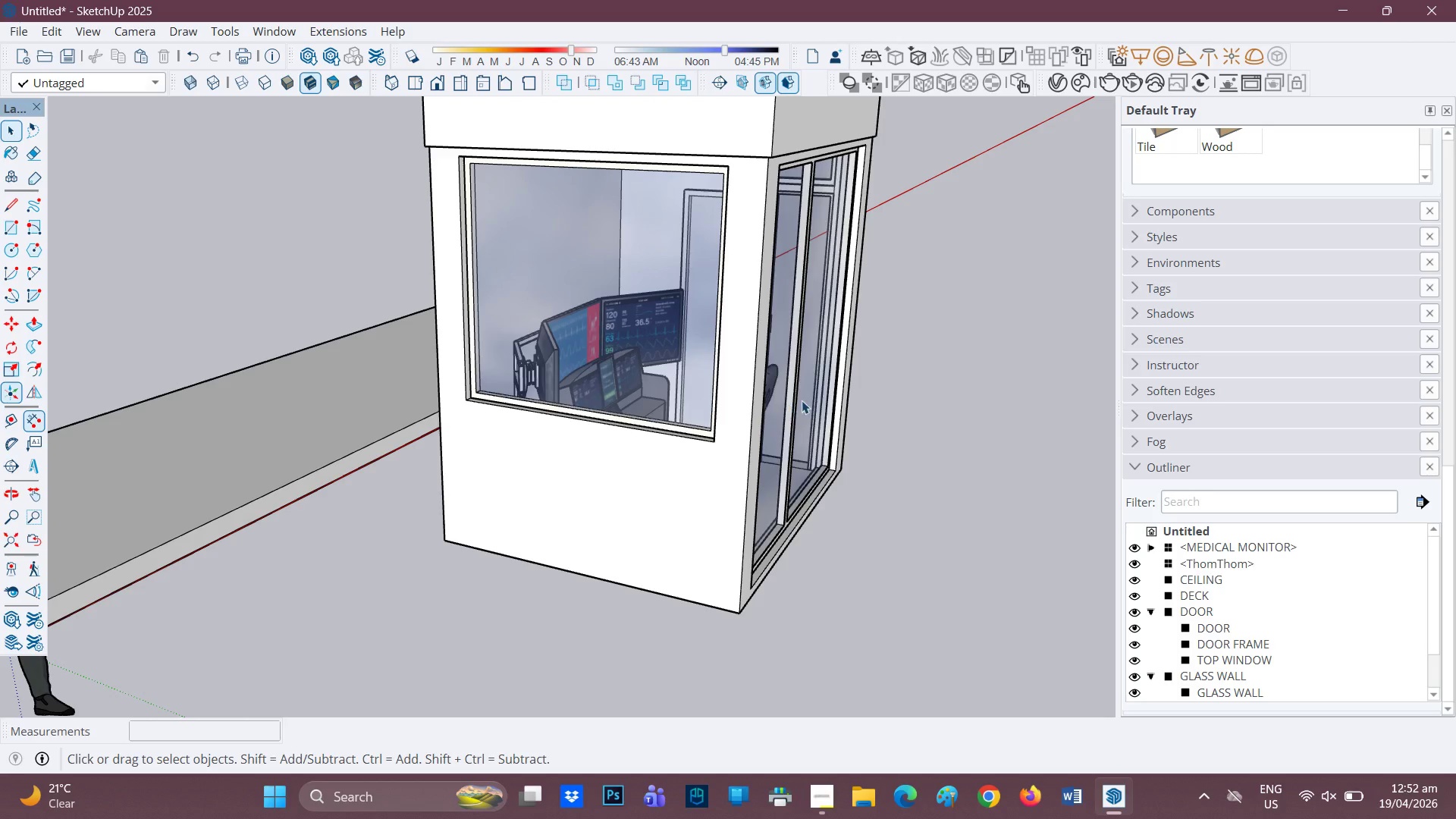 
key(H)
 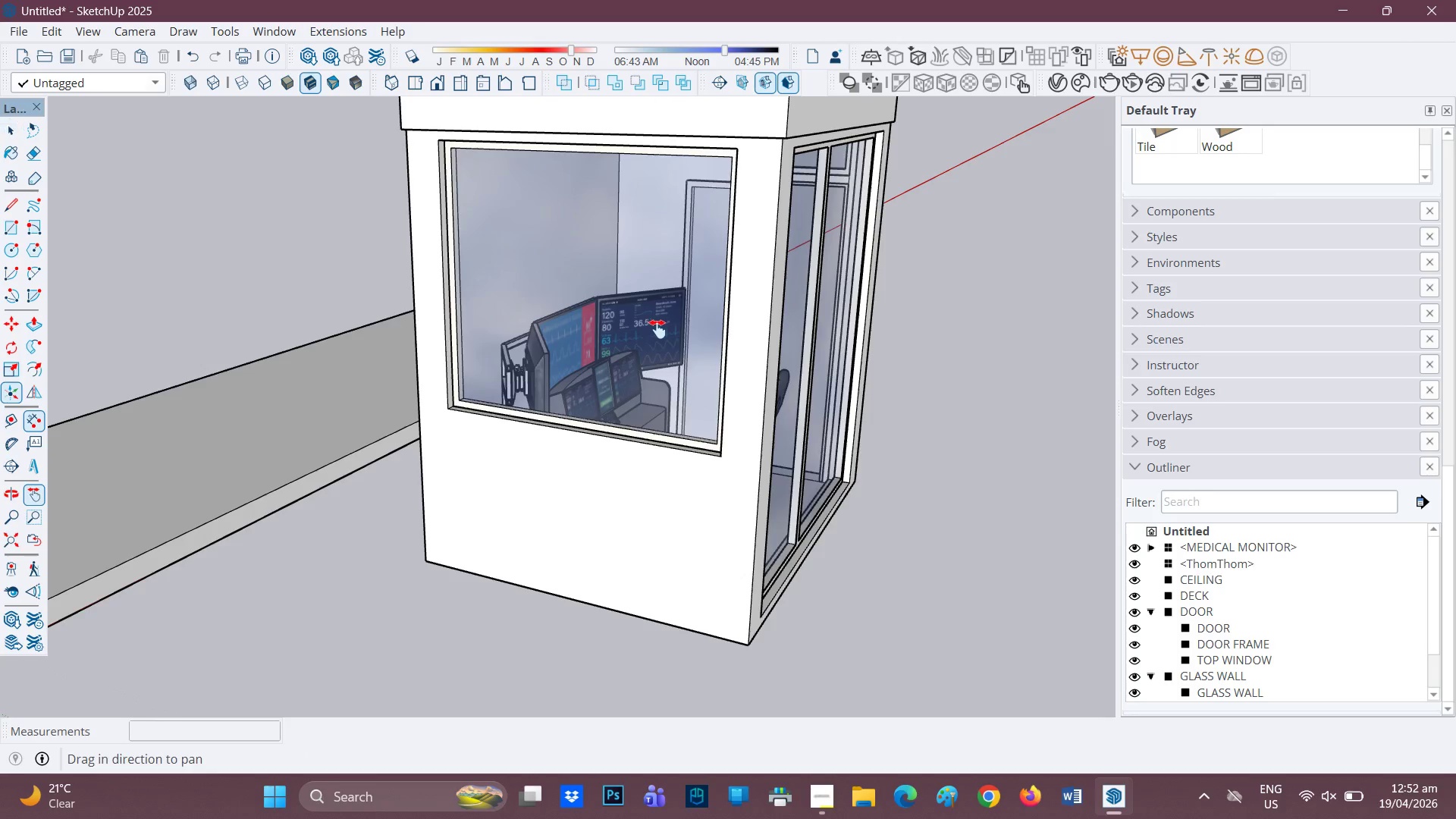 
scroll: coordinate [654, 311], scroll_direction: none, amount: 0.0
 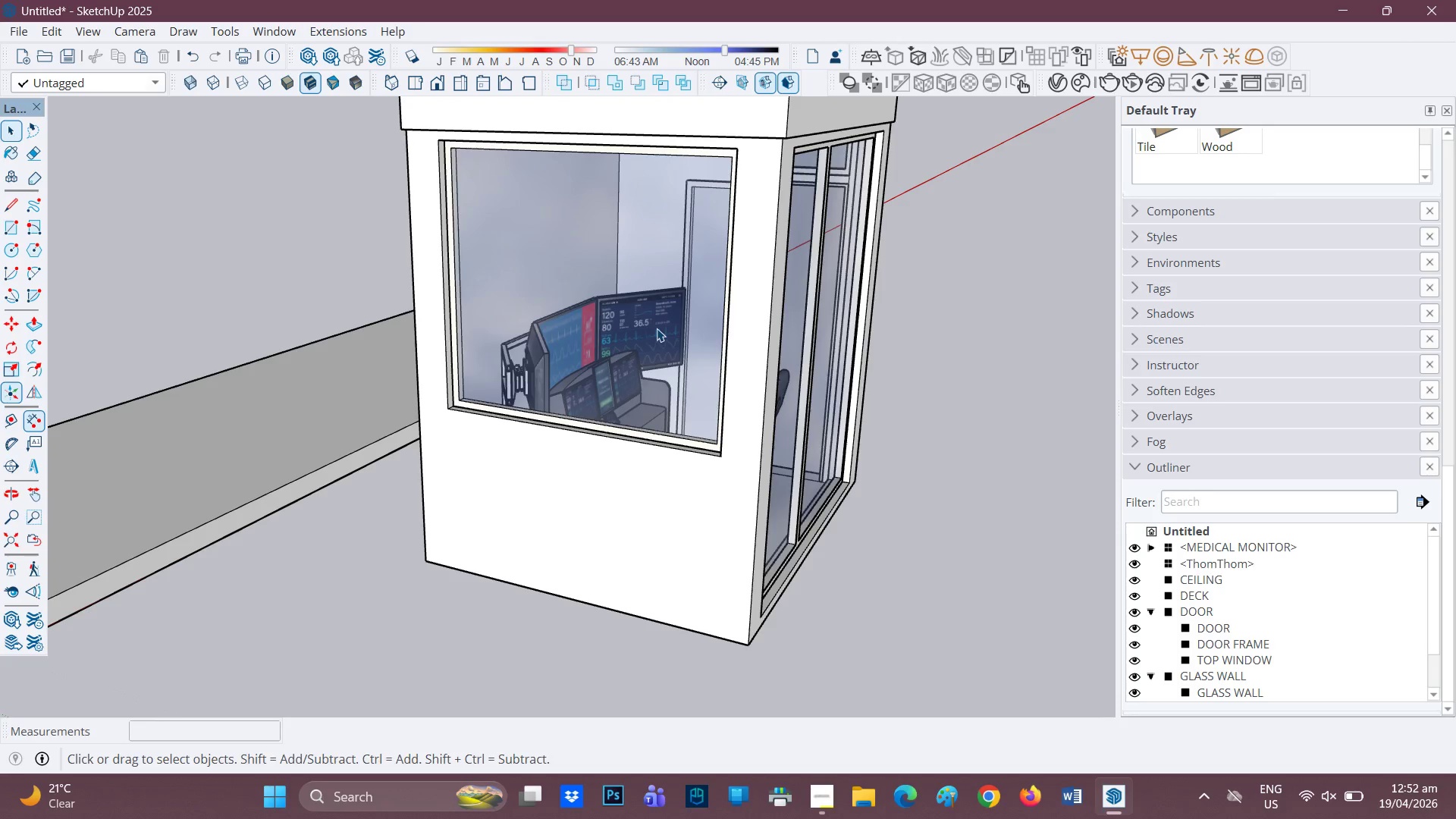 
left_click_drag(start_coordinate=[657, 330], to_coordinate=[701, 513])
 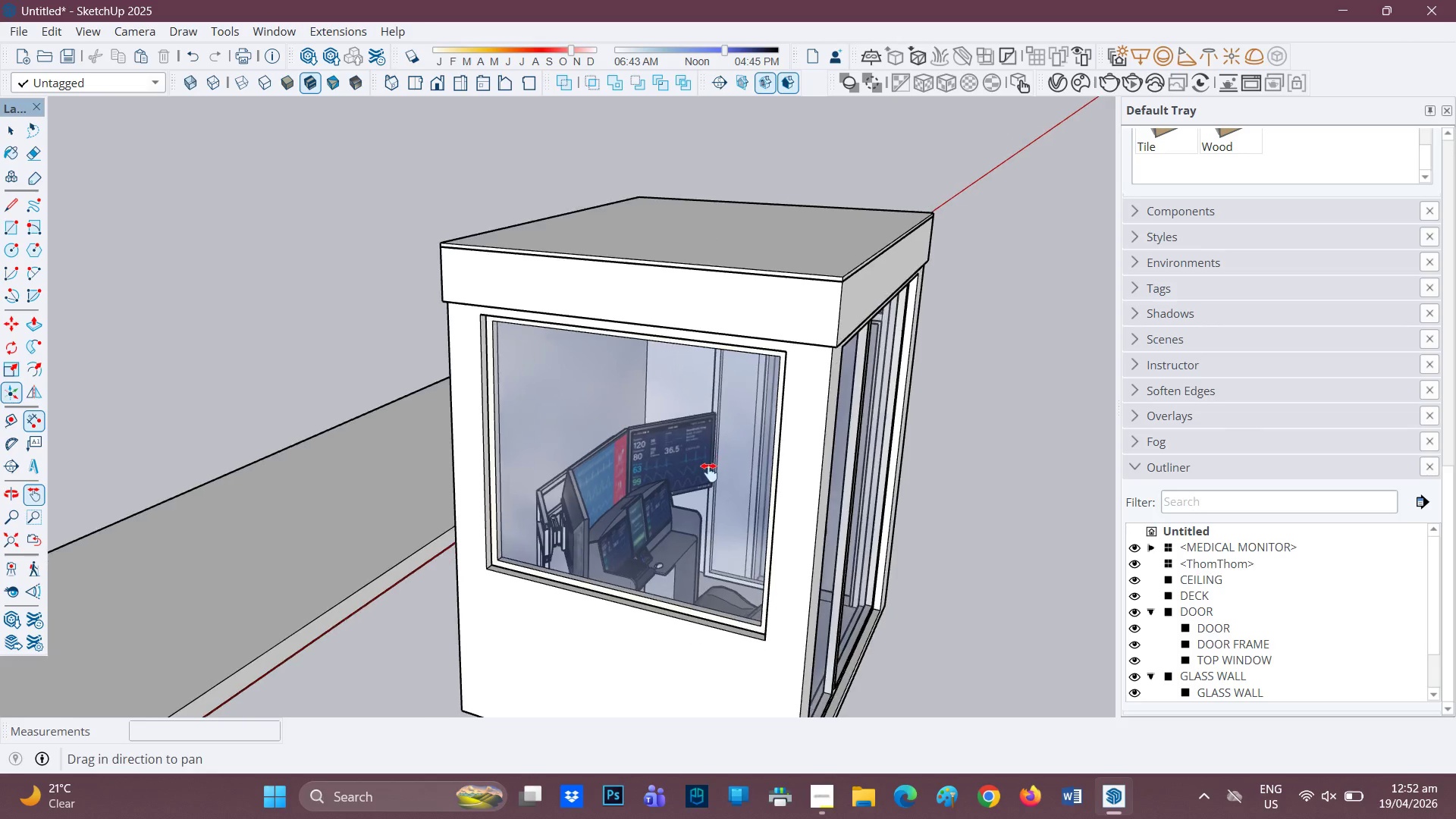 
scroll: coordinate [512, 432], scroll_direction: down, amount: 4.0
 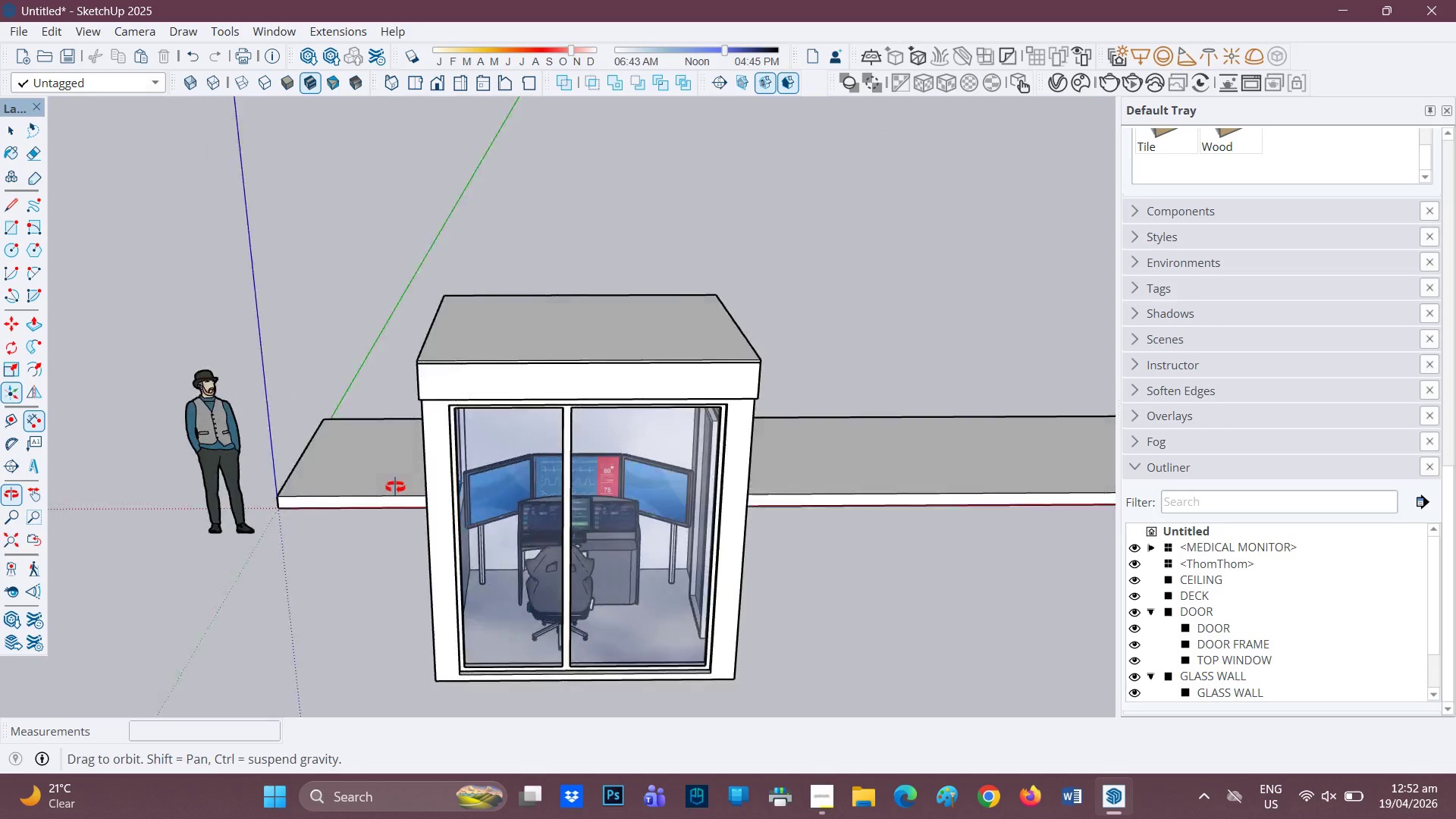 
key(Space)
 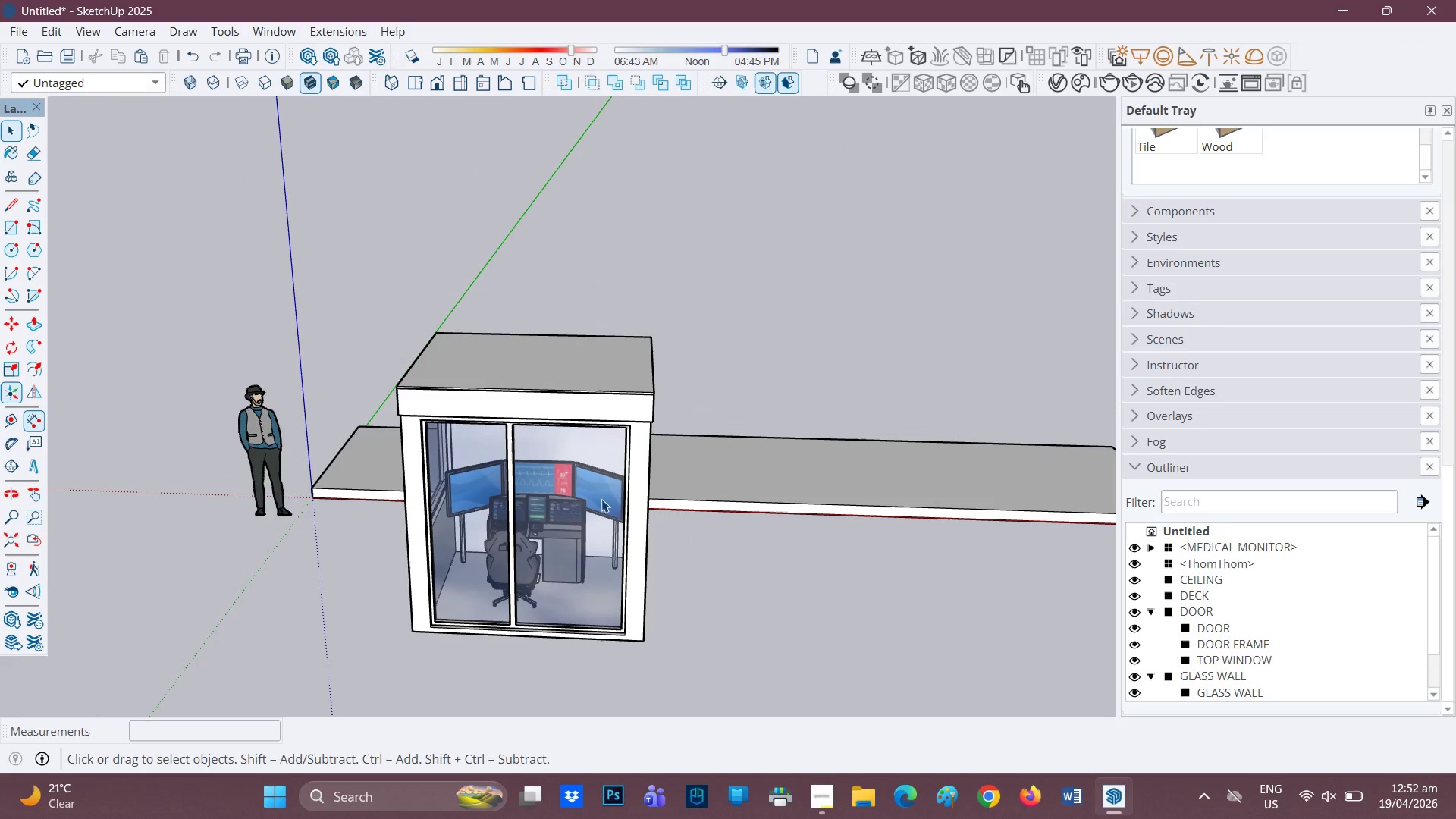 
scroll: coordinate [381, 483], scroll_direction: down, amount: 2.0
 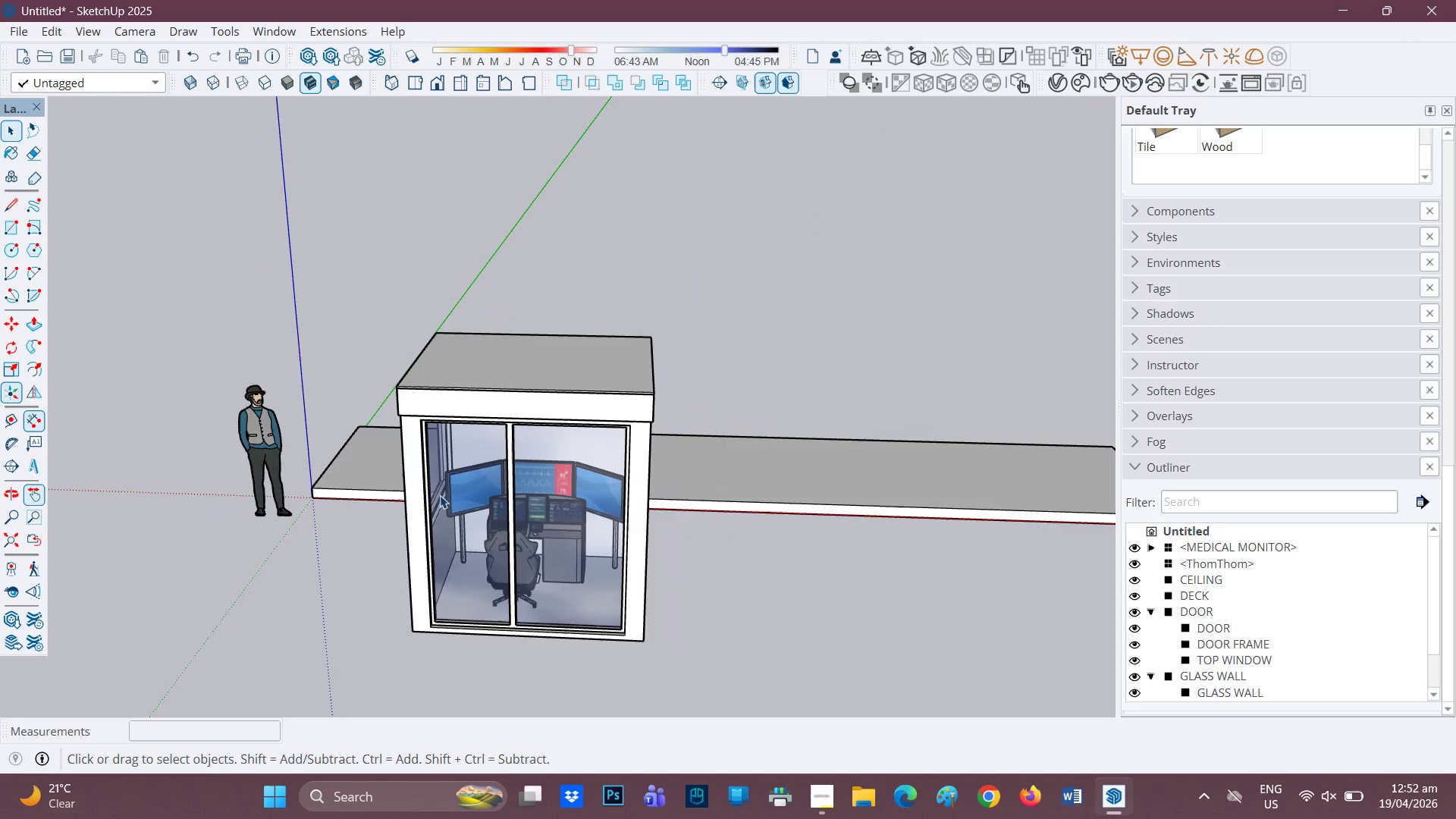 
left_click_drag(start_coordinate=[602, 500], to_coordinate=[595, 565])
 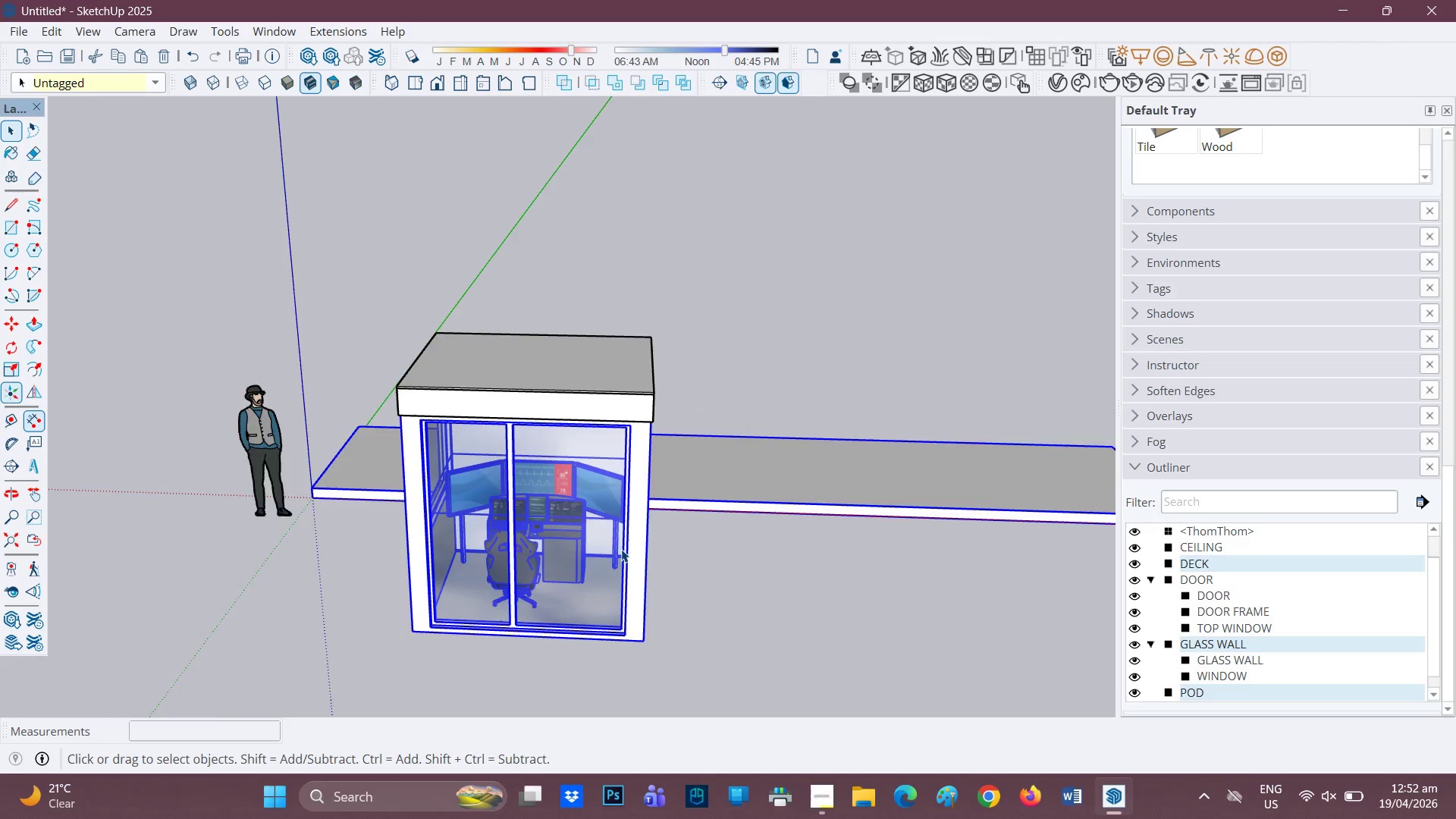 
scroll: coordinate [621, 549], scroll_direction: down, amount: 2.0
 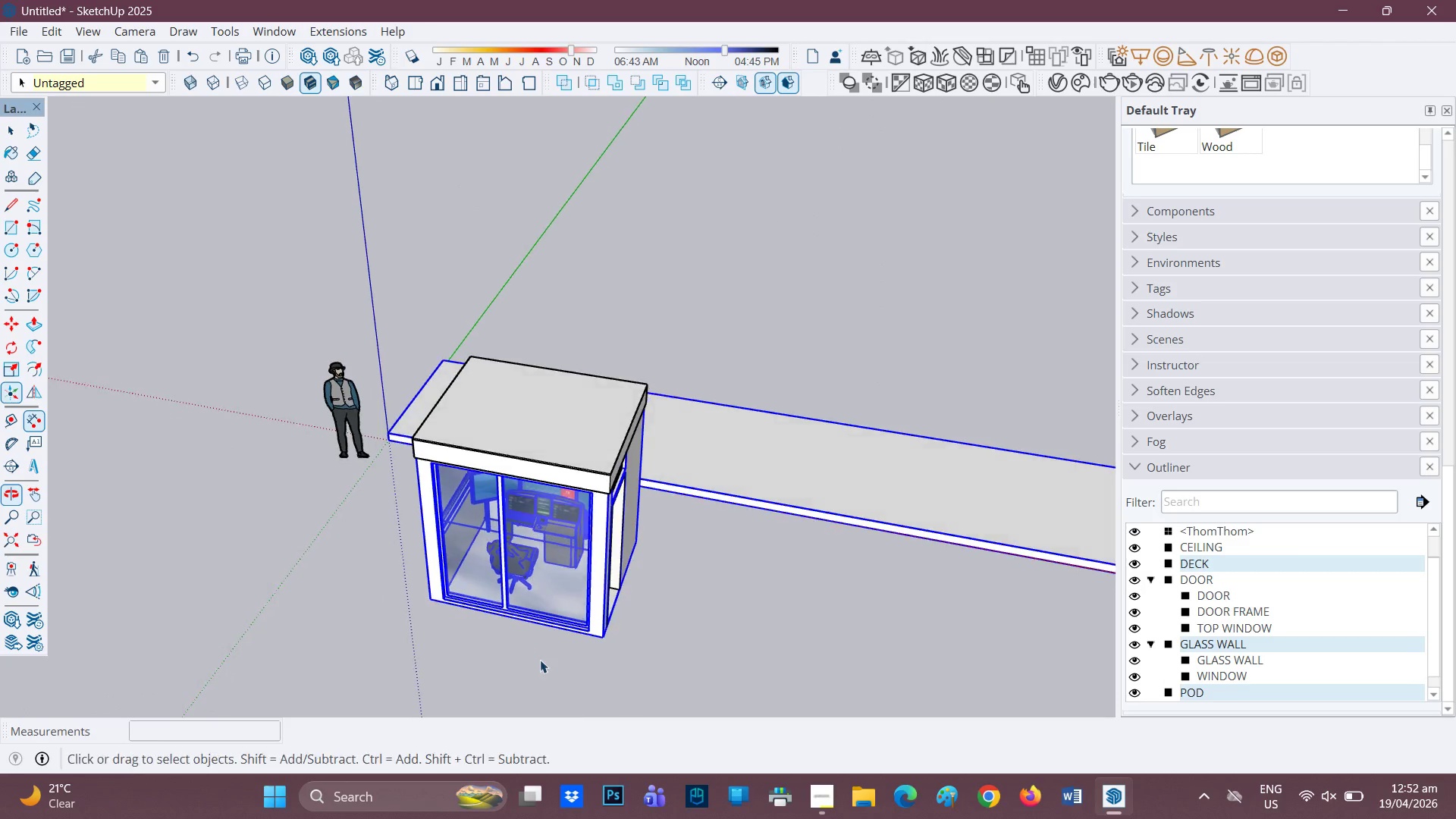 
left_click_drag(start_coordinate=[737, 598], to_coordinate=[743, 598])
 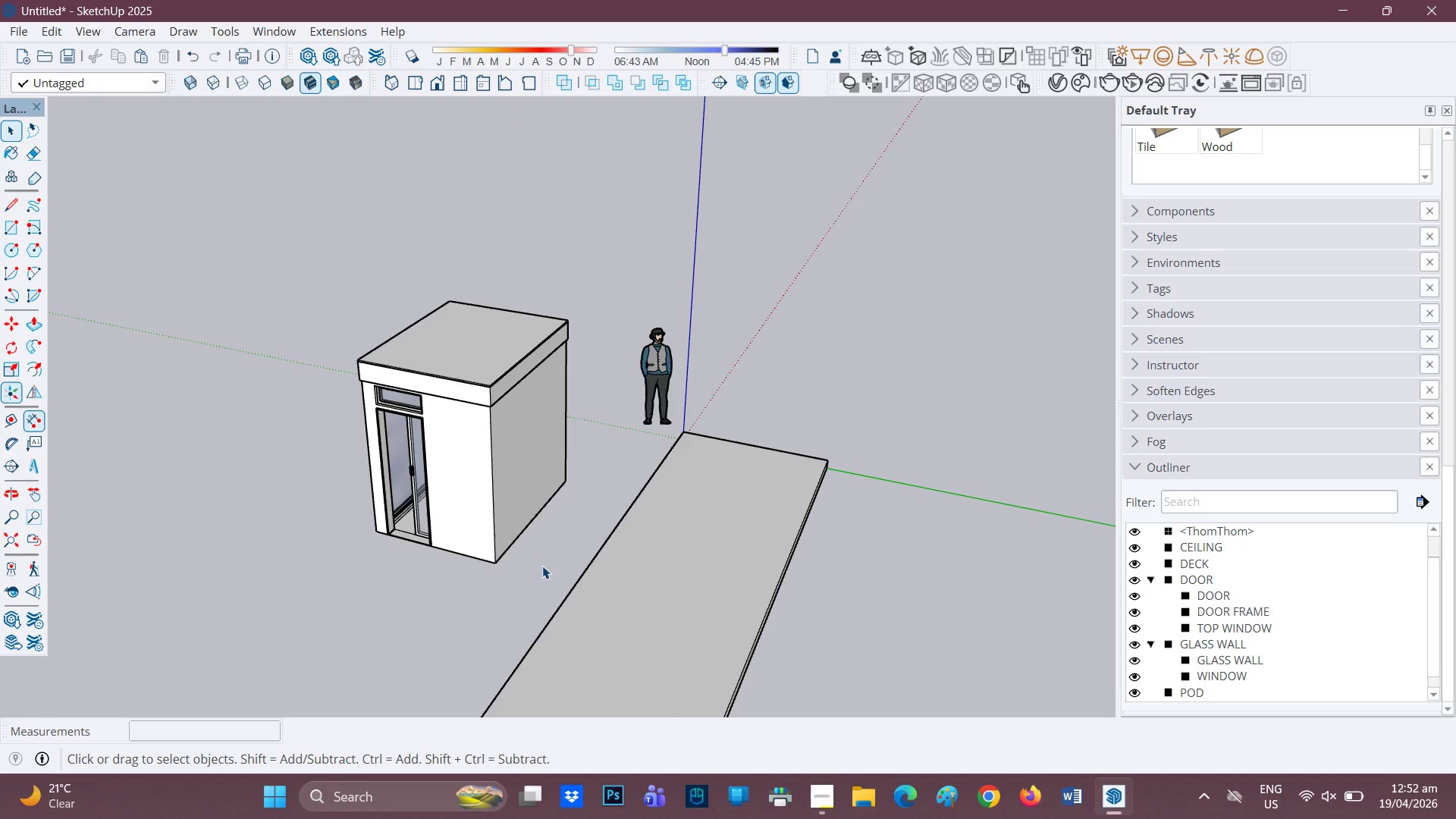 
wait(6.08)
 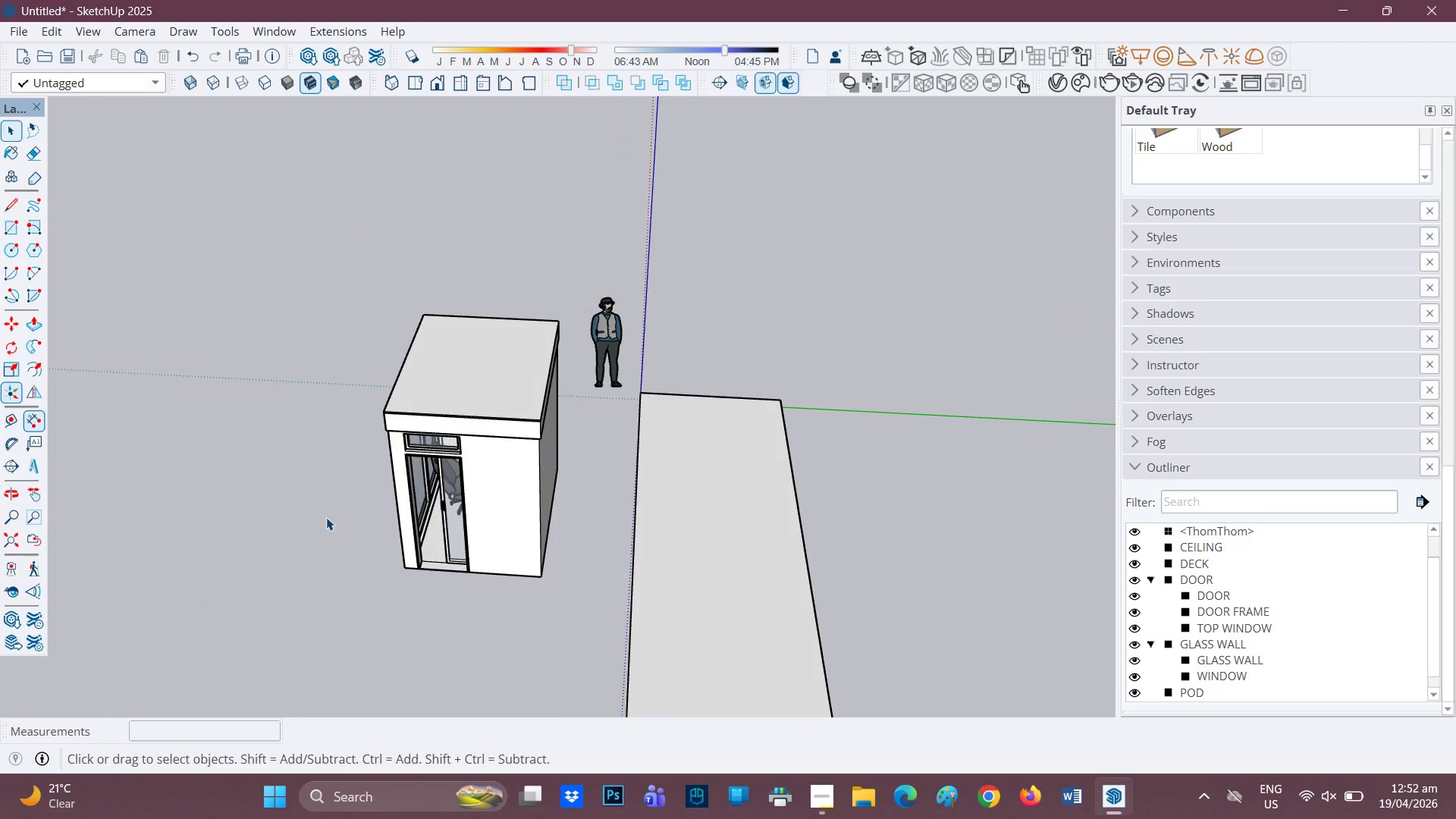 
left_click_drag(start_coordinate=[564, 592], to_coordinate=[413, 319])
 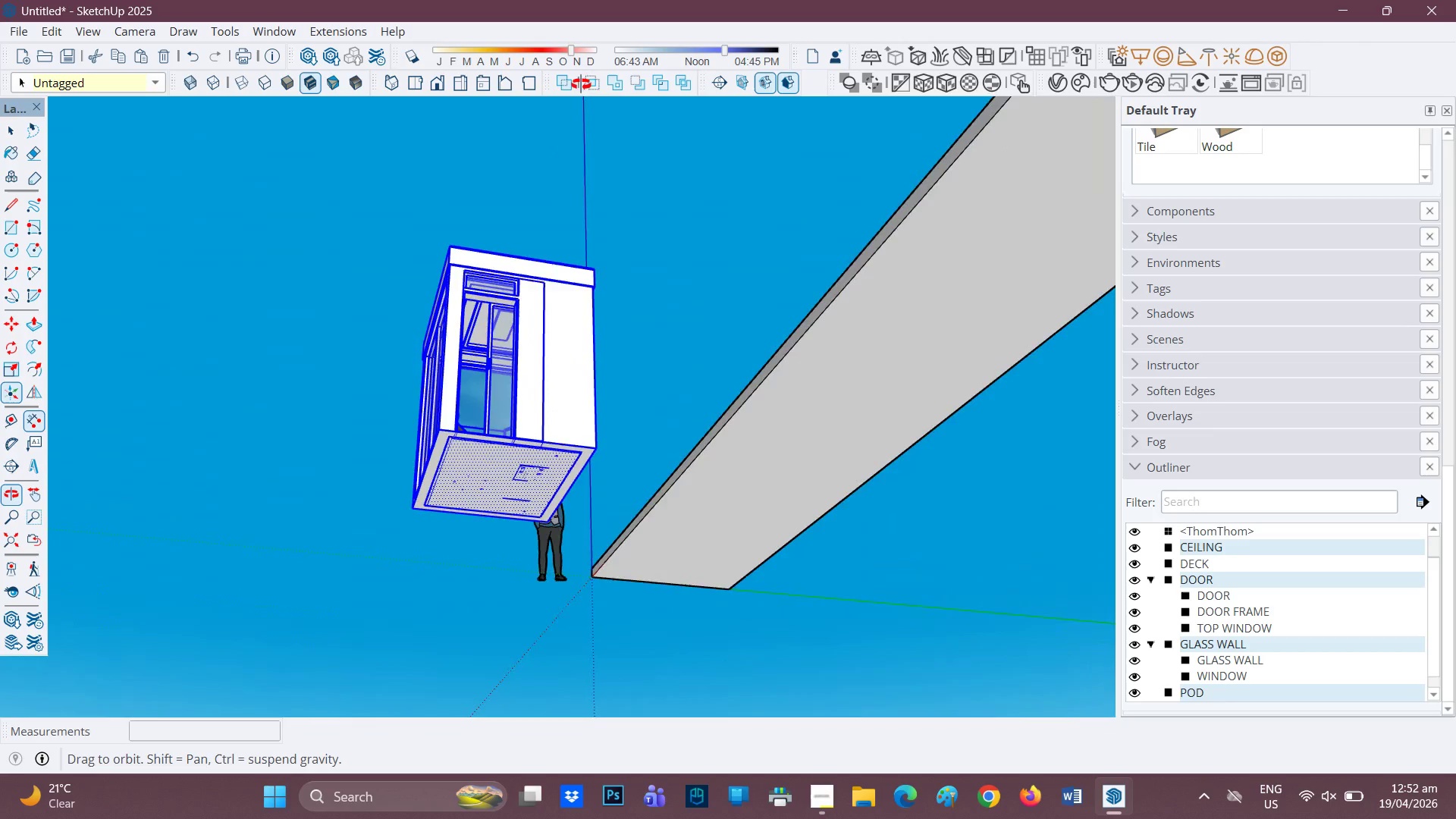 
wait(5.61)
 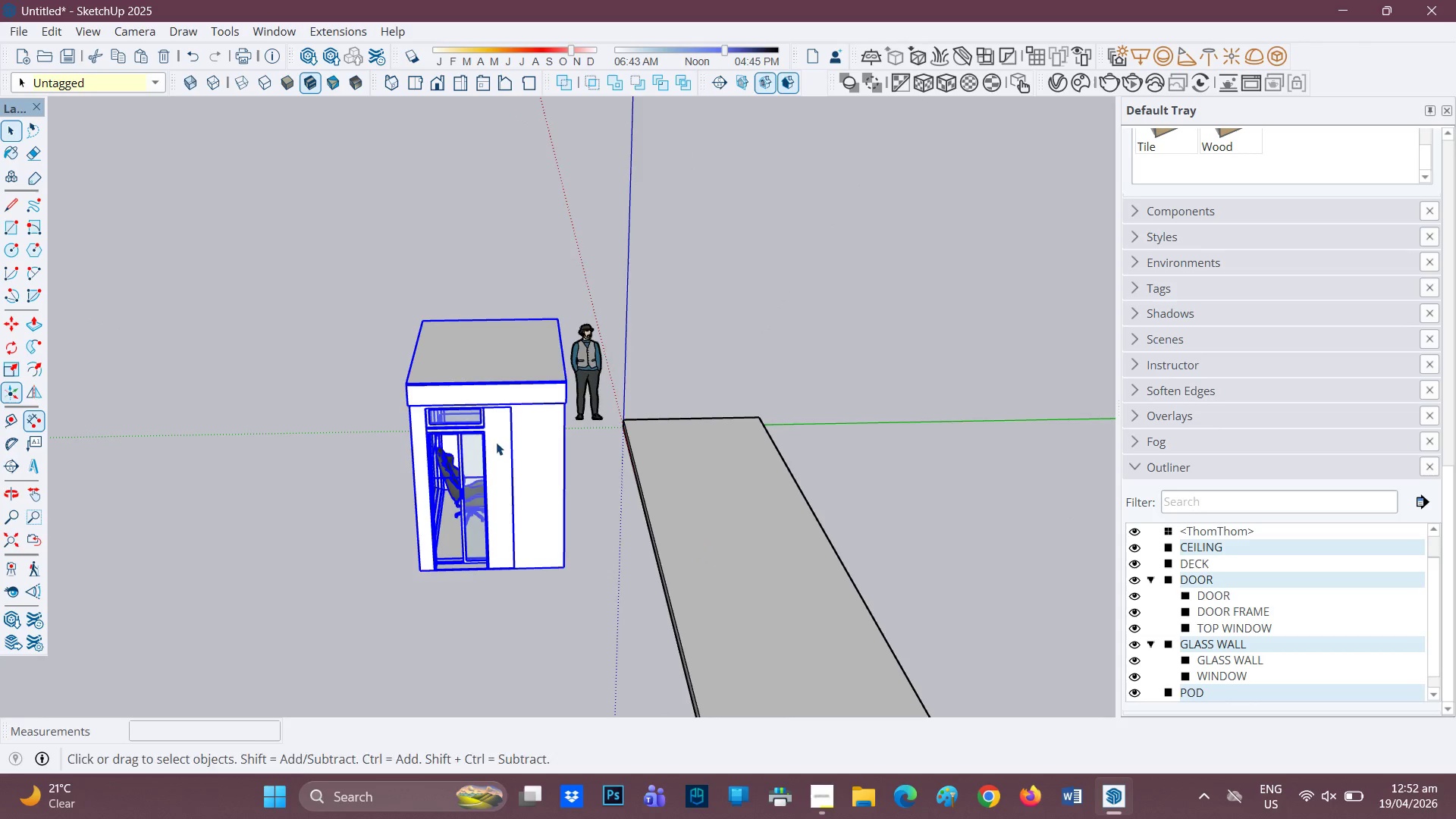 
scroll: coordinate [1208, 574], scroll_direction: up, amount: 2.0
 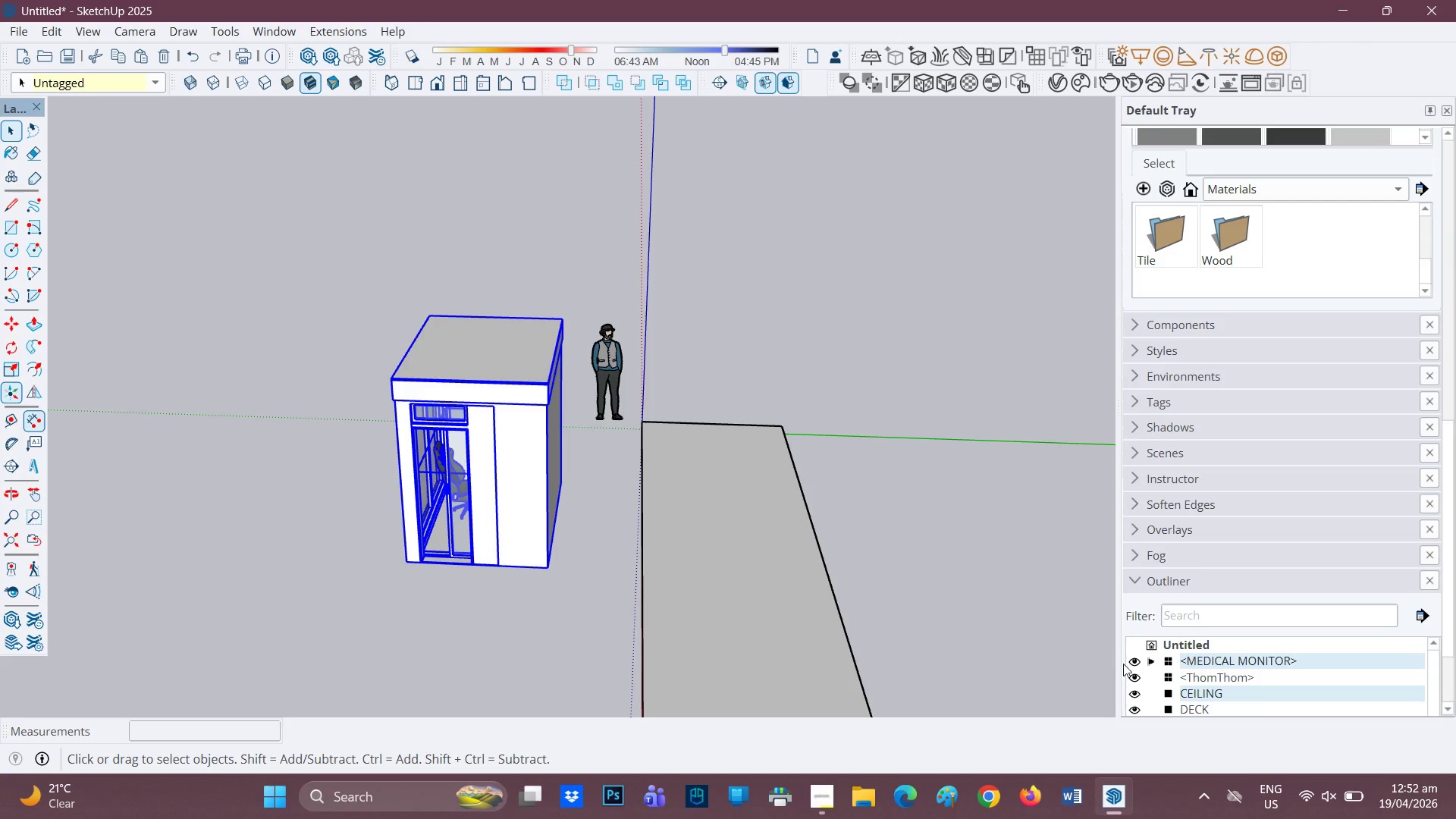 
left_click([1134, 664])
 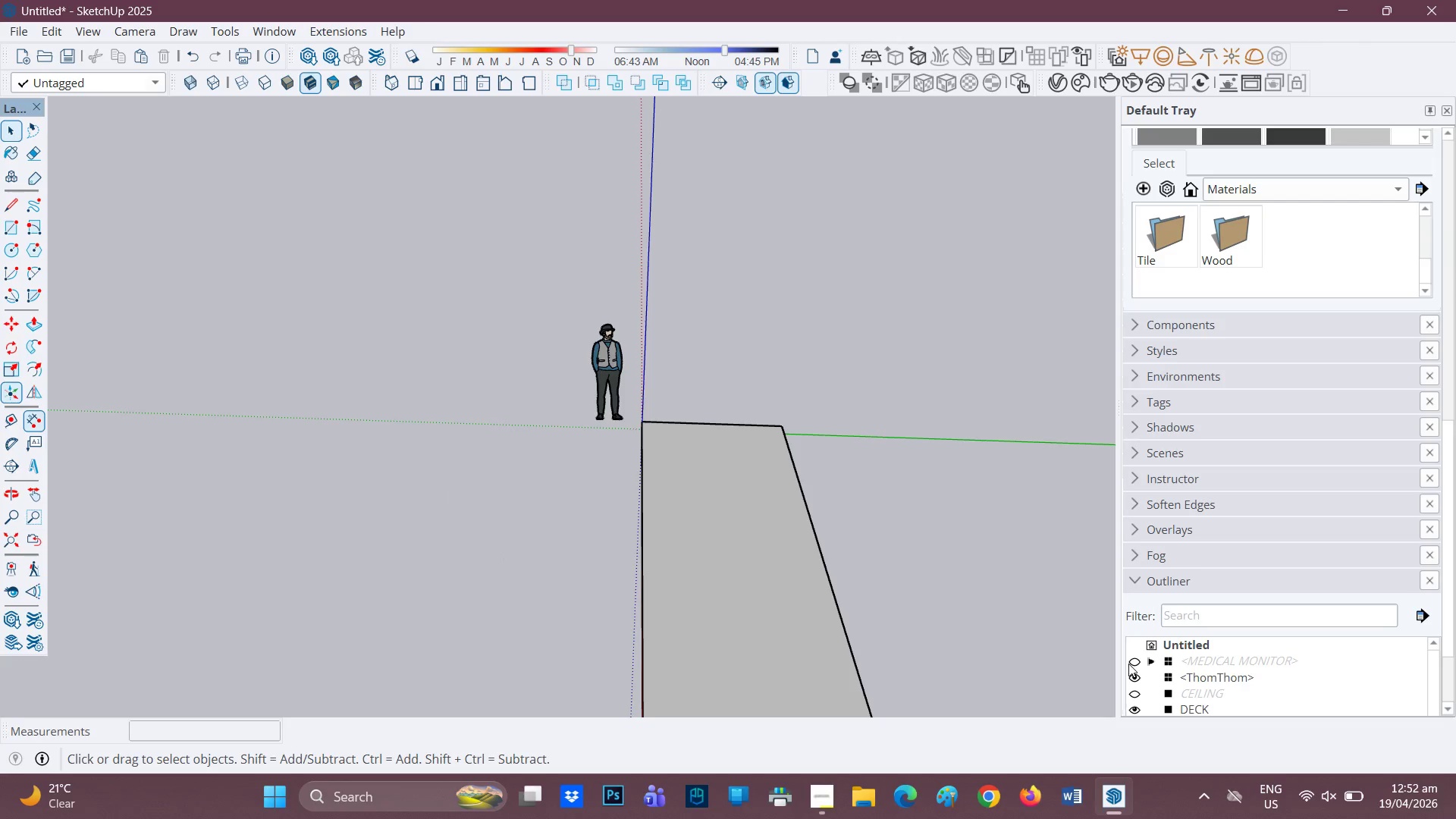 
left_click([1128, 664])
 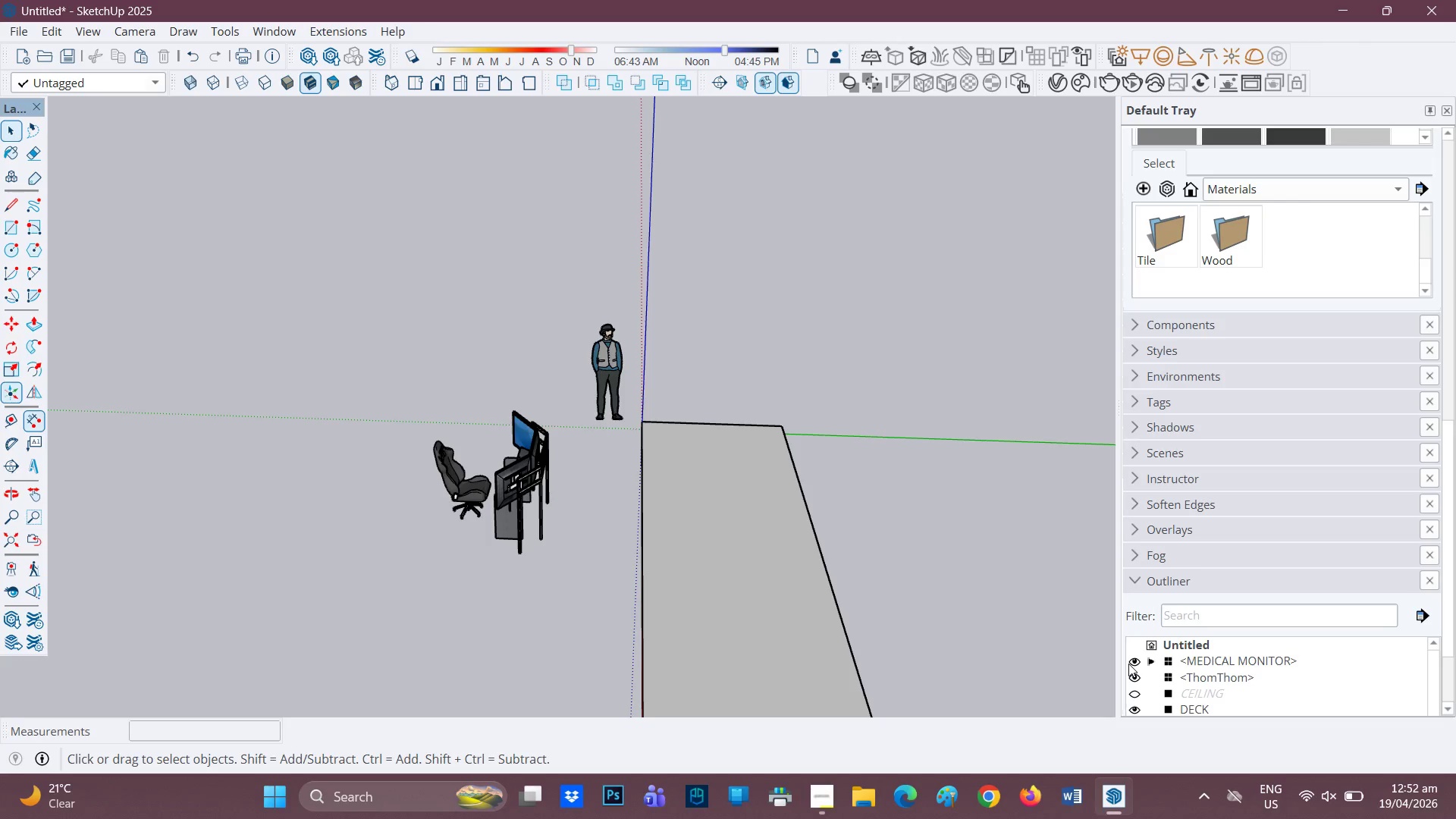 
scroll: coordinate [1176, 689], scroll_direction: down, amount: 2.0
 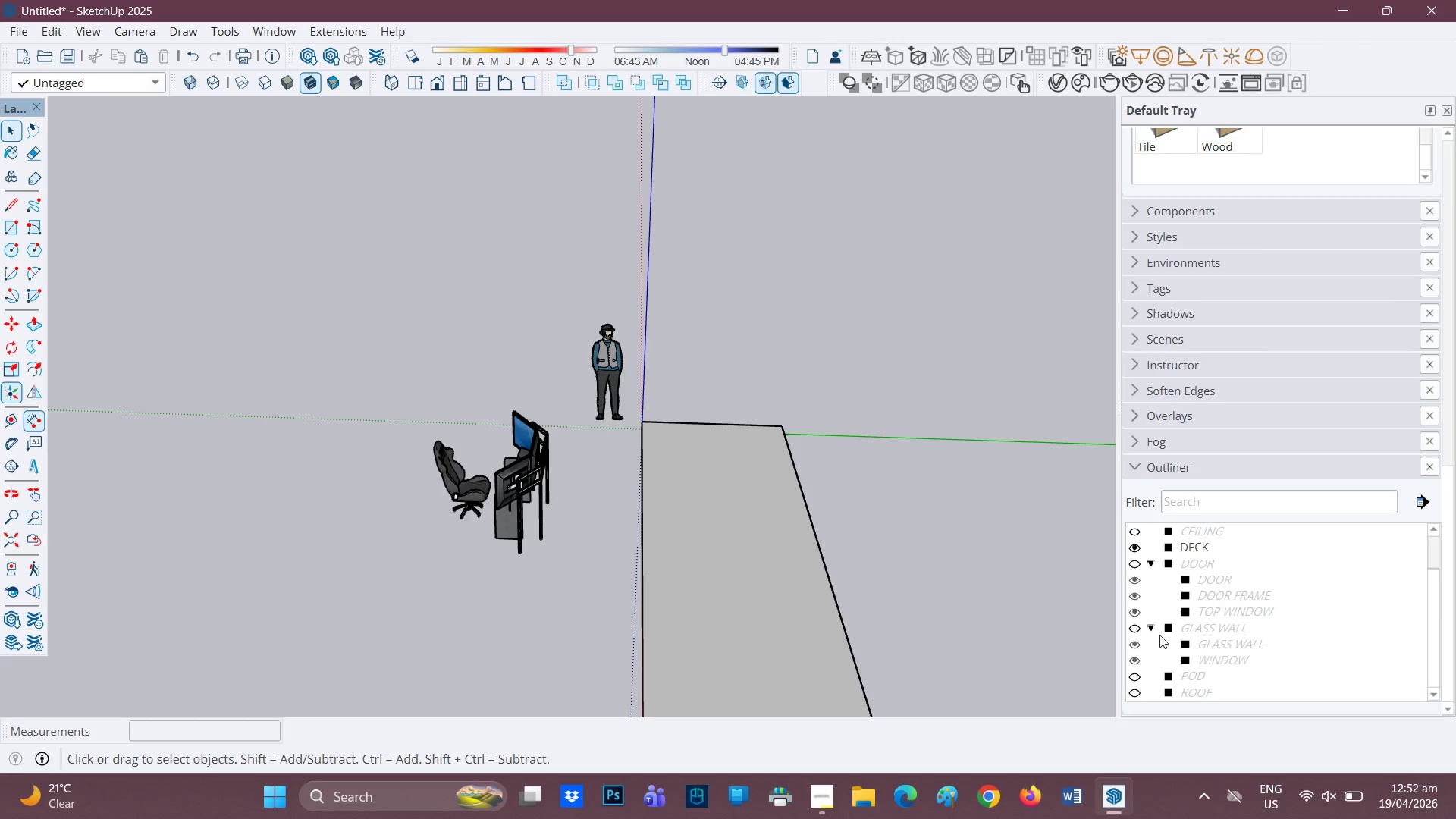 
left_click([1134, 676])
 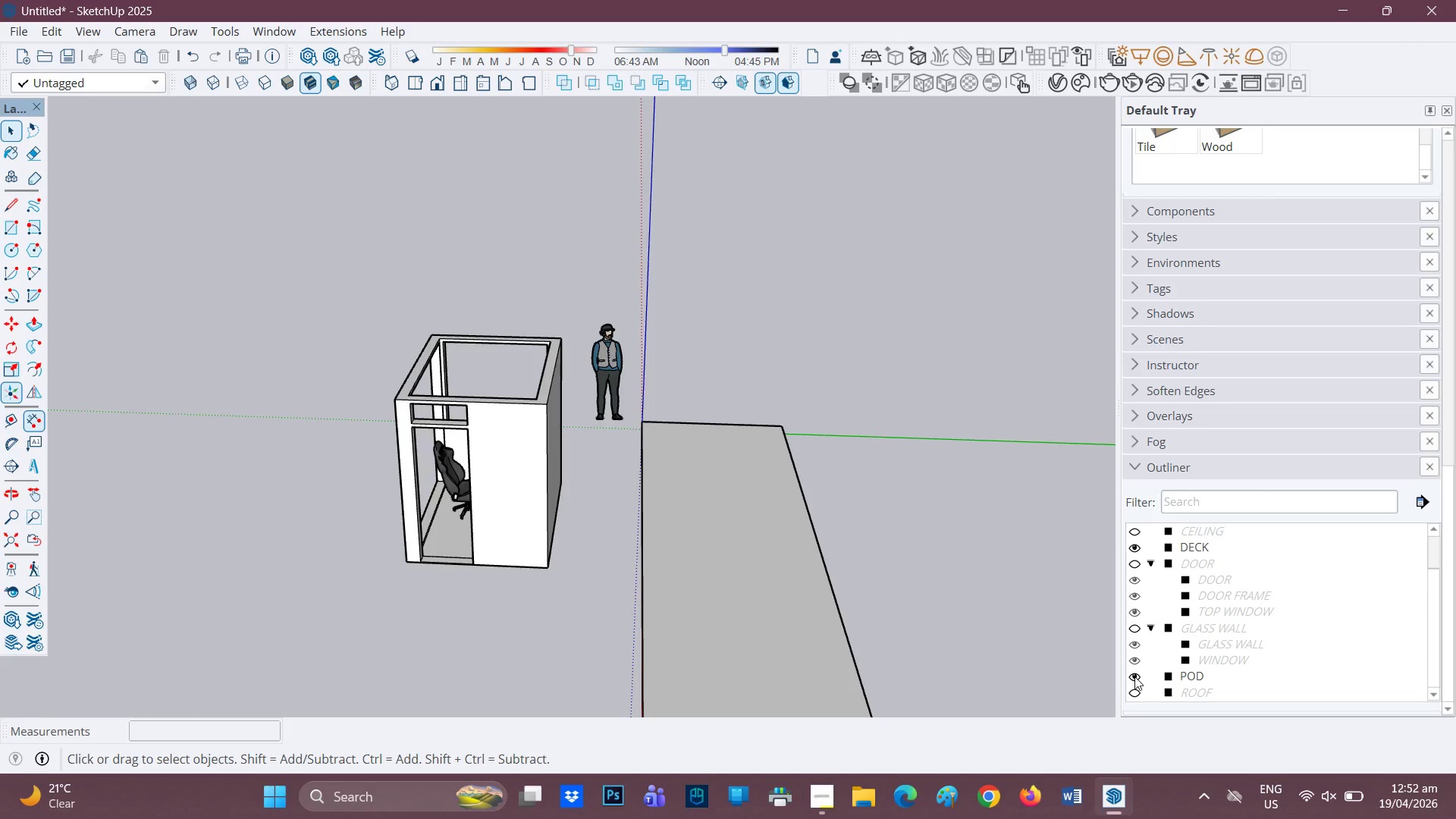 
key(Control+Z)
 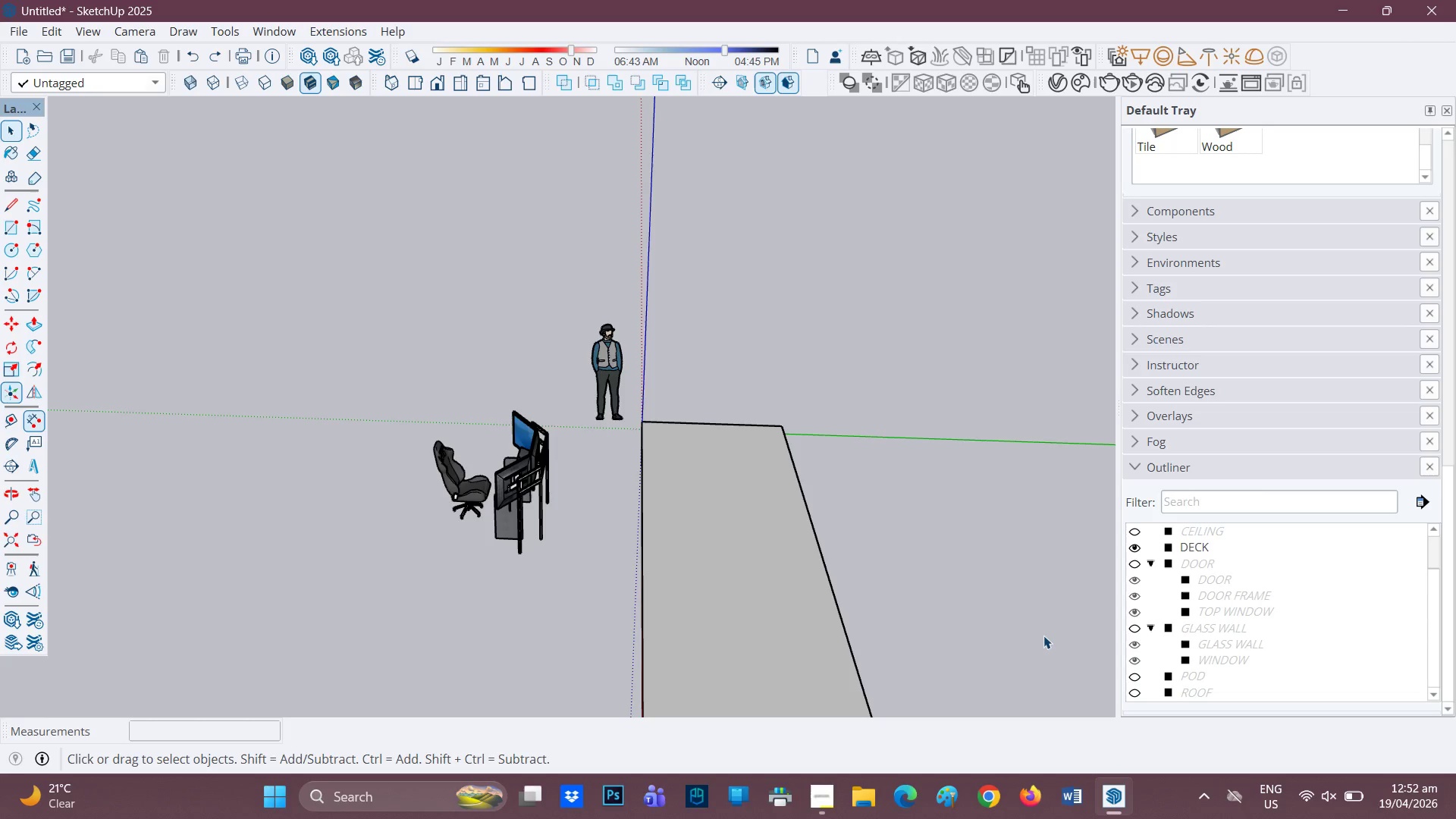 
key(Control+ControlLeft)
 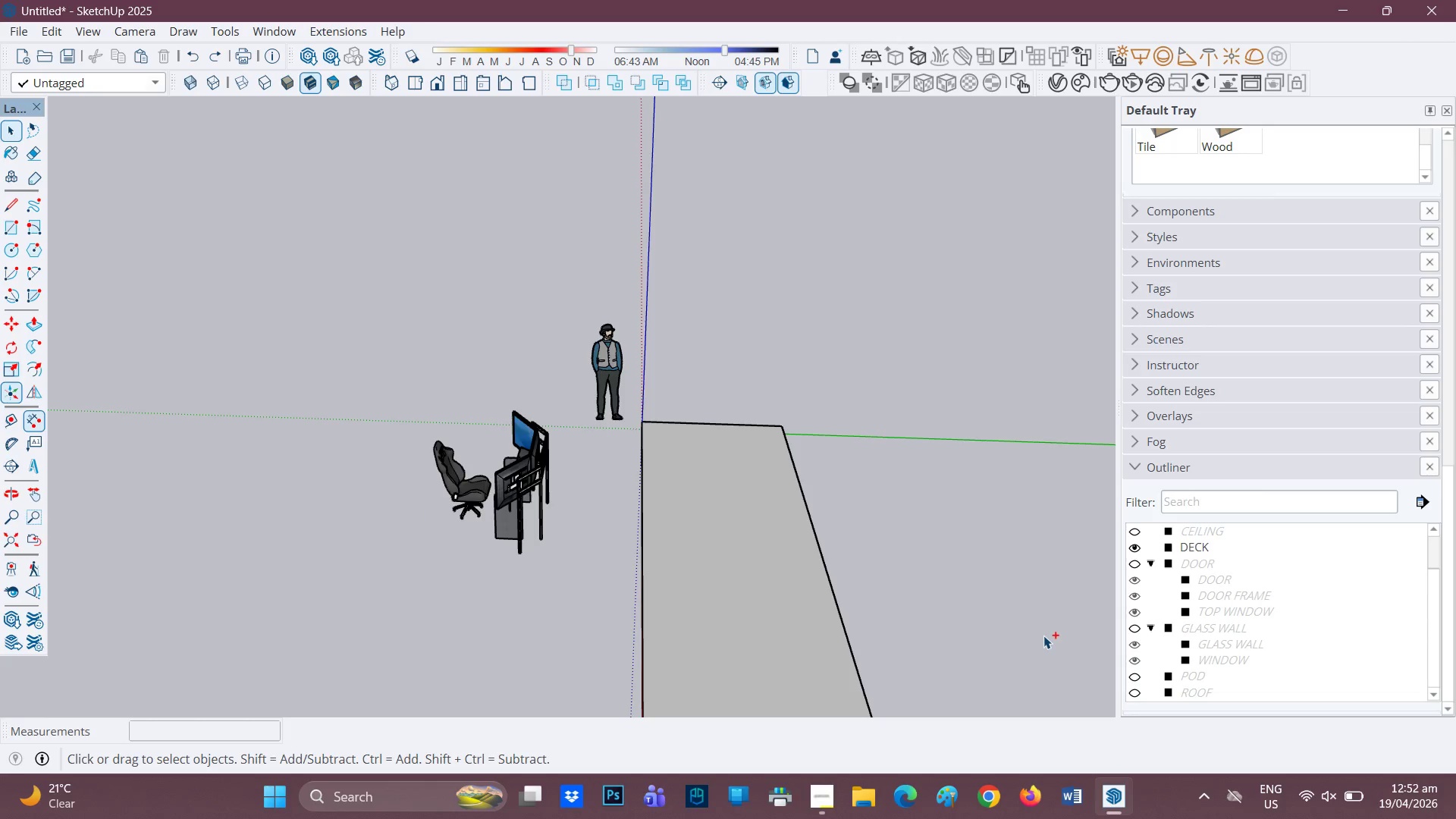 
key(Control+Z)
 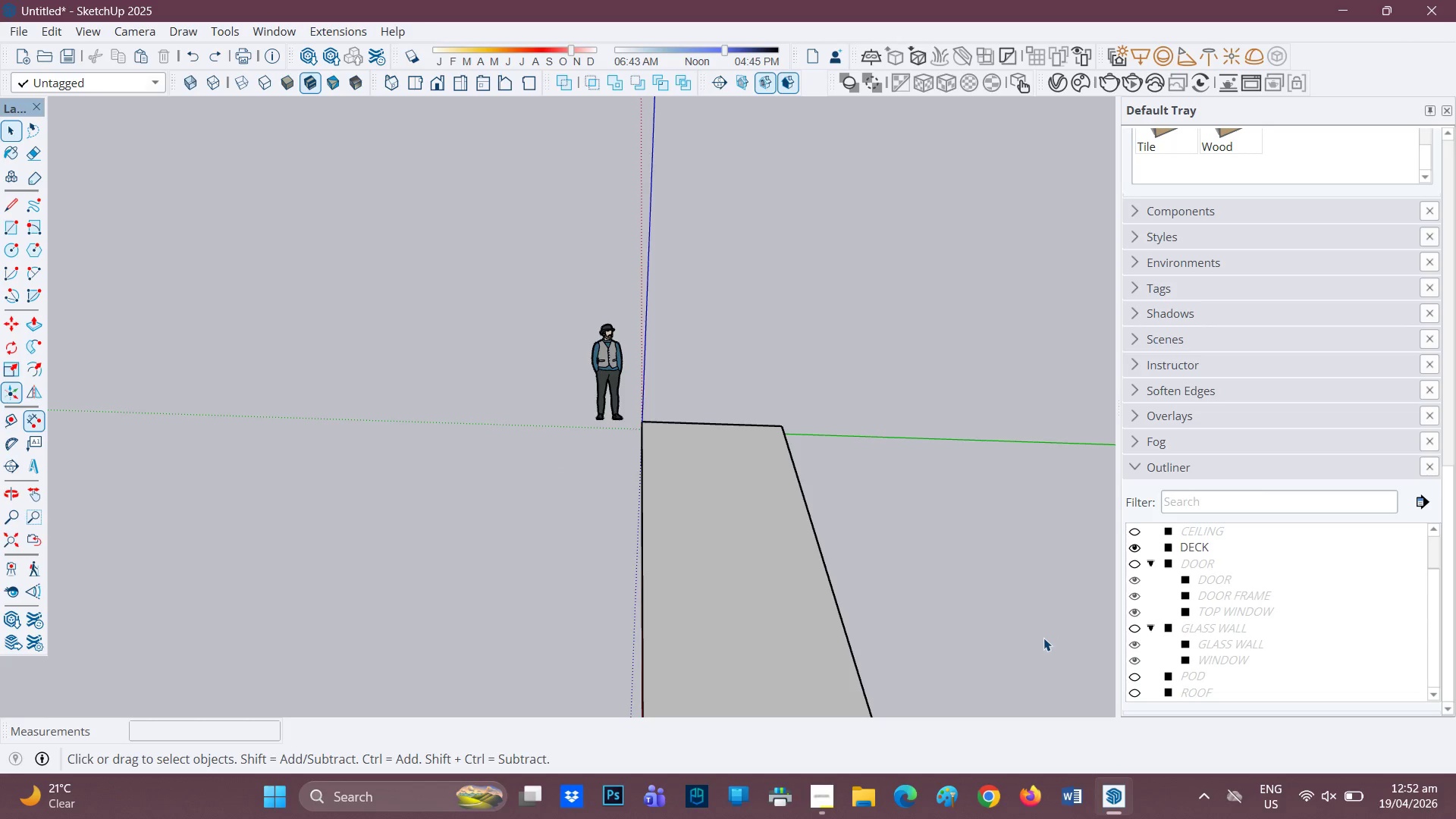 
key(Control+ControlLeft)
 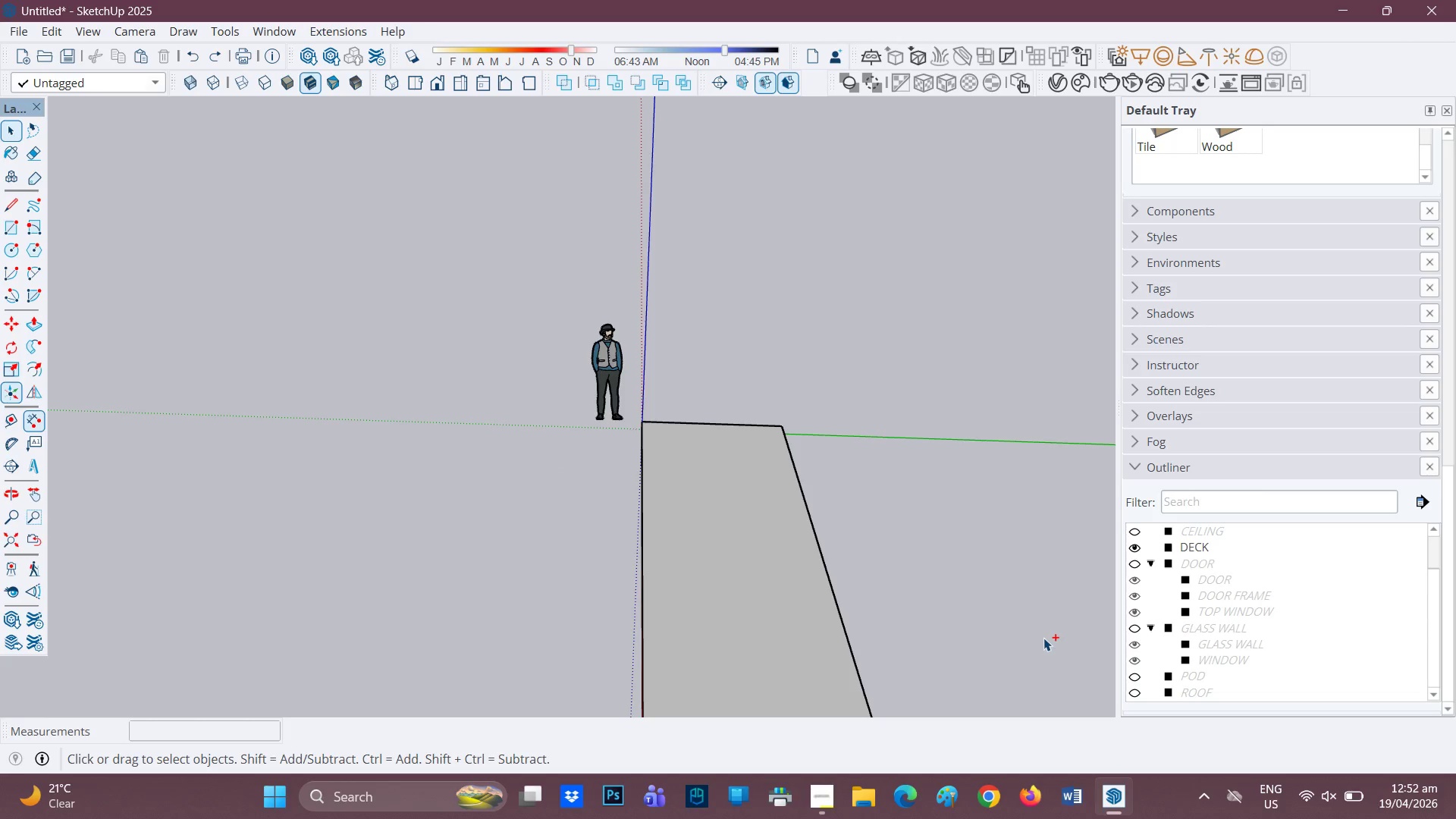 
key(Control+Z)
 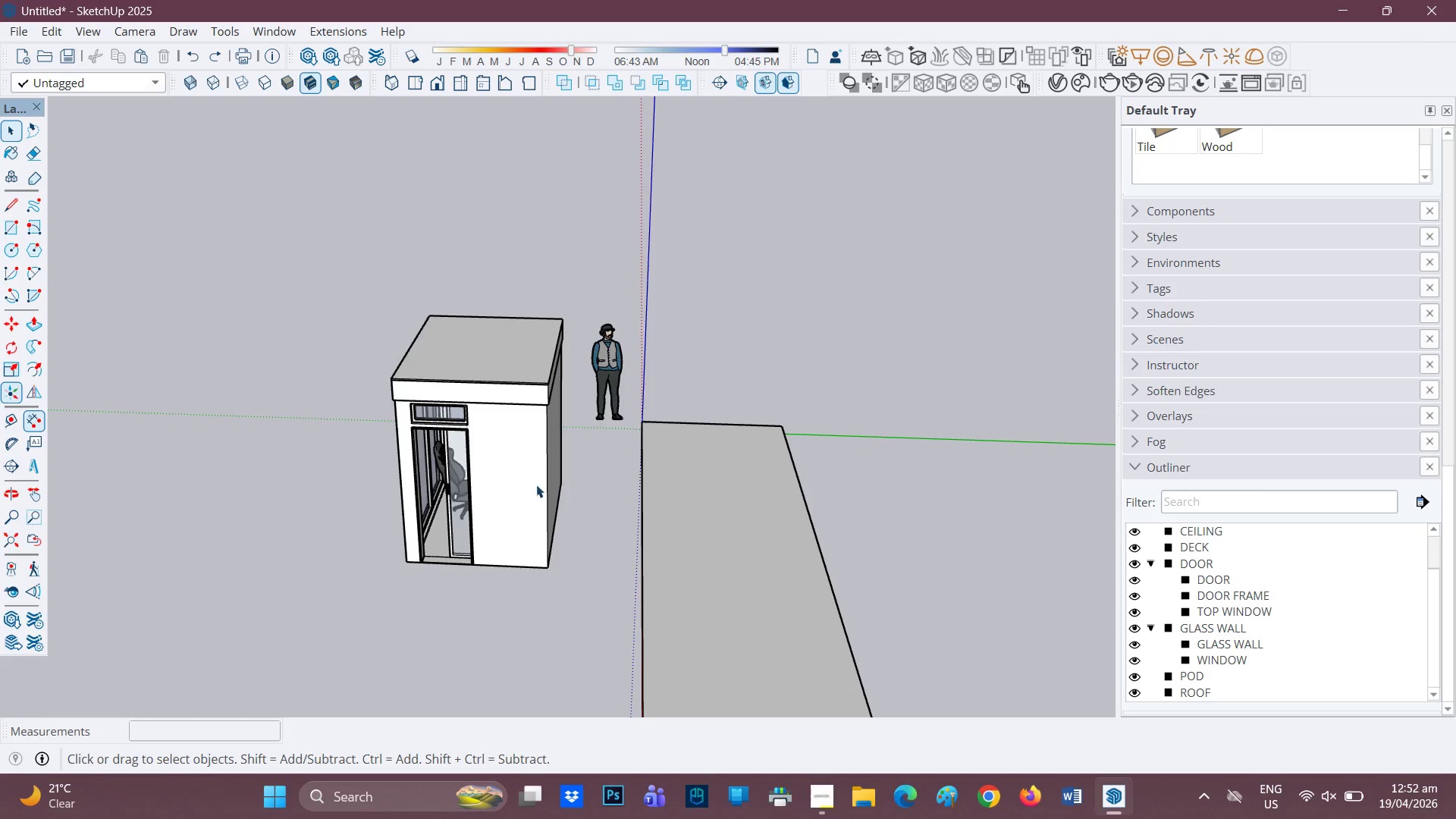 
scroll: coordinate [458, 463], scroll_direction: down, amount: 1.0
 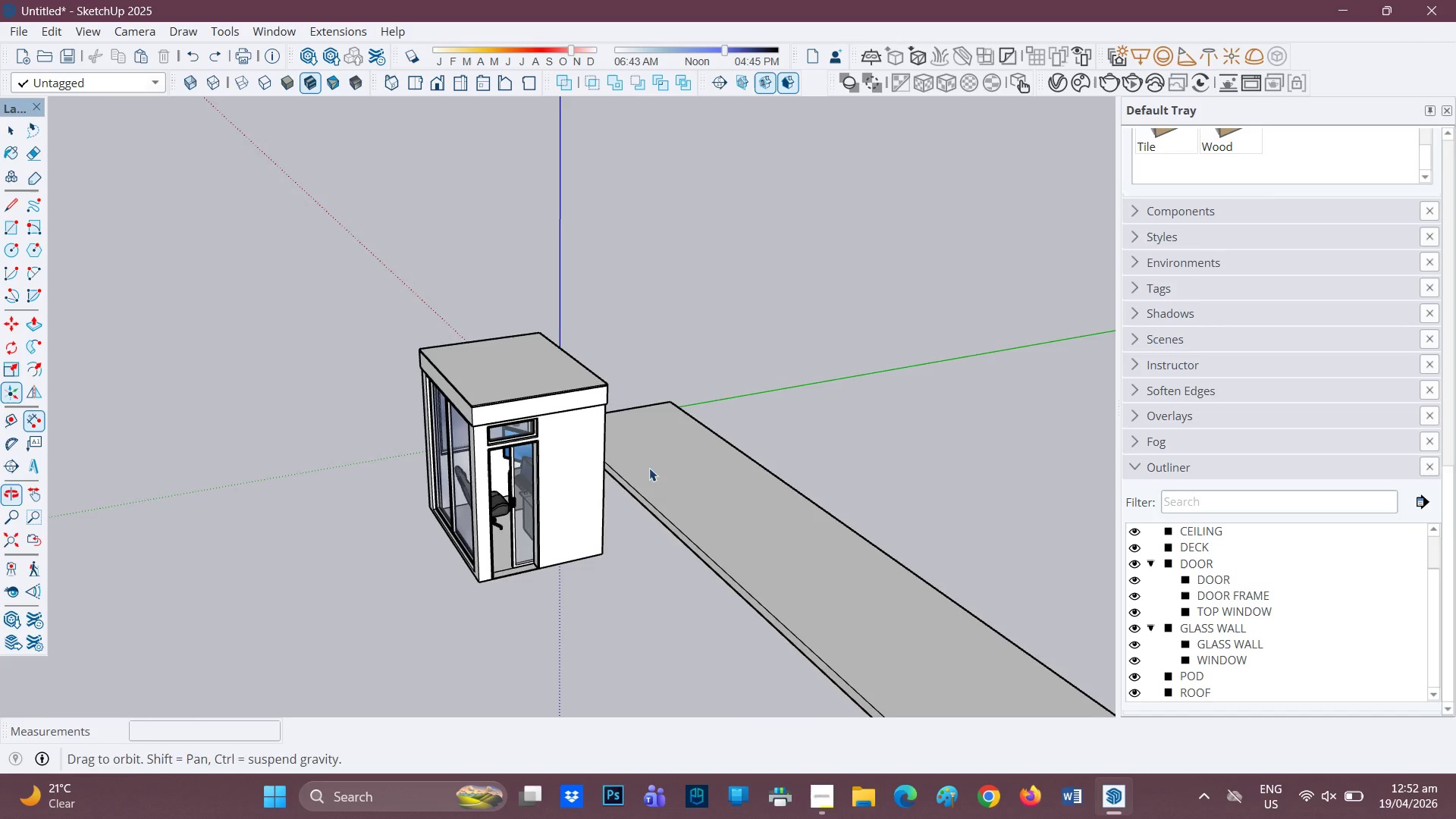 
scroll: coordinate [580, 506], scroll_direction: none, amount: 0.0
 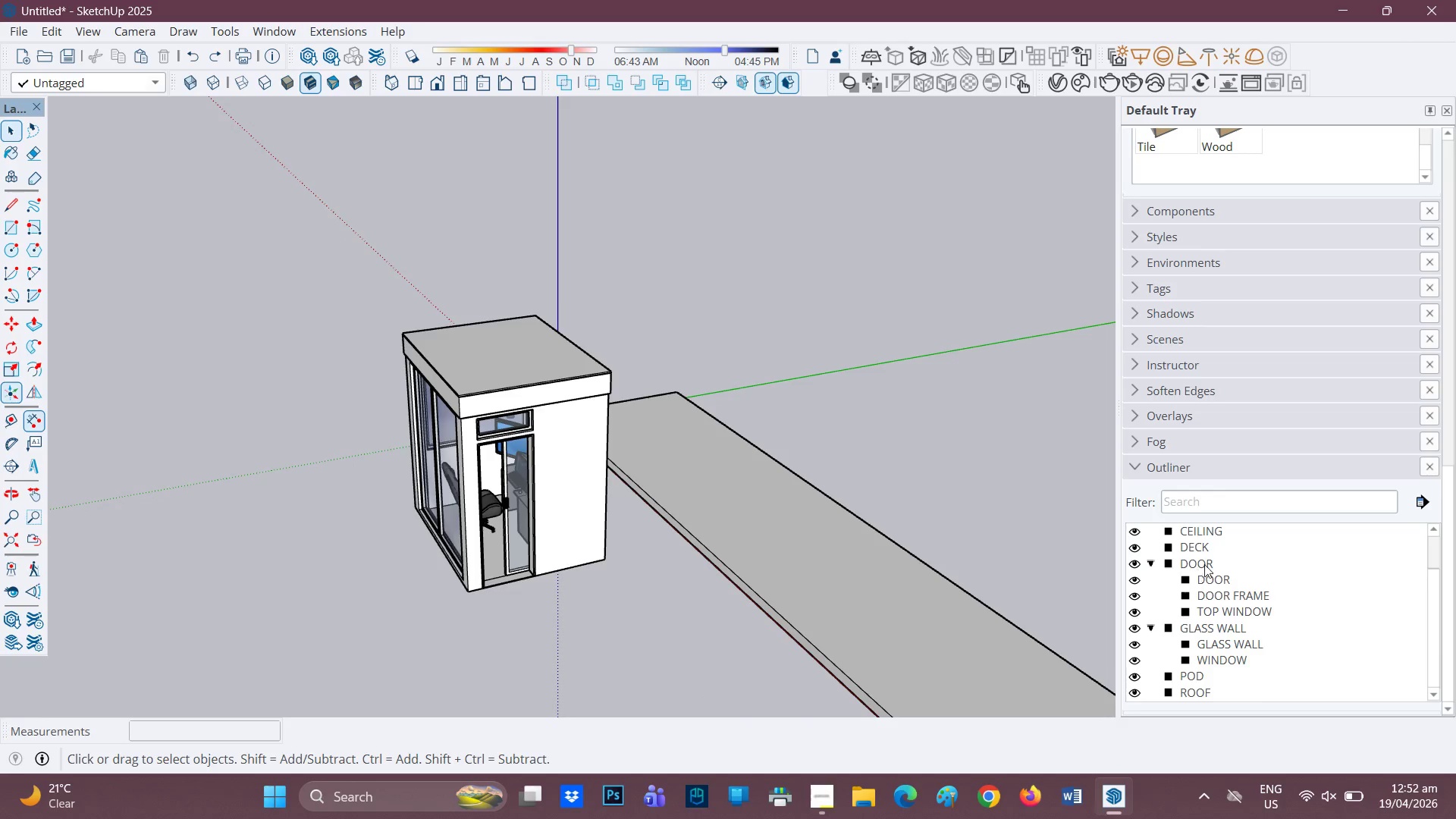 
scroll: coordinate [1205, 560], scroll_direction: up, amount: 2.0
 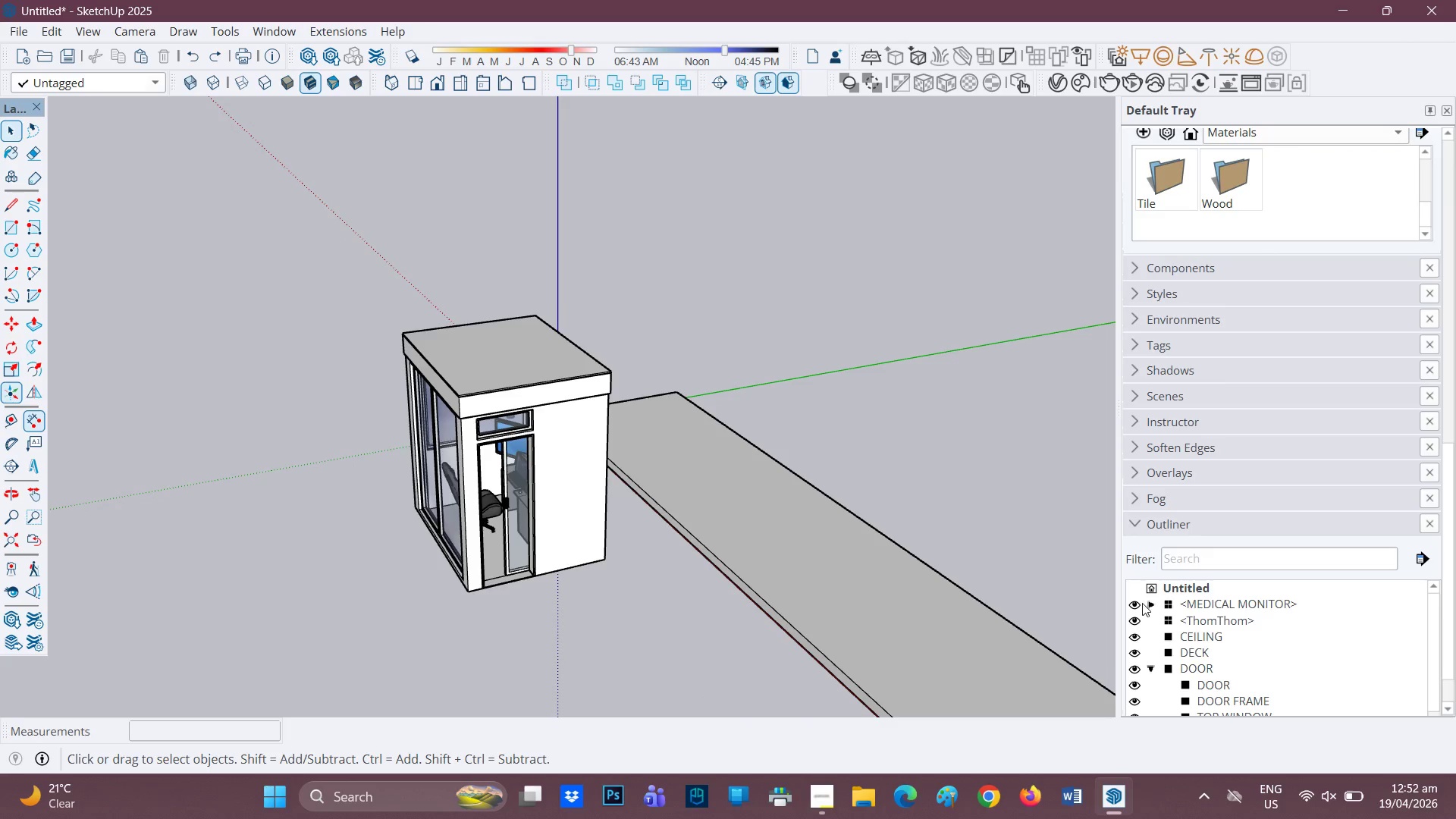 
left_click([1140, 604])
 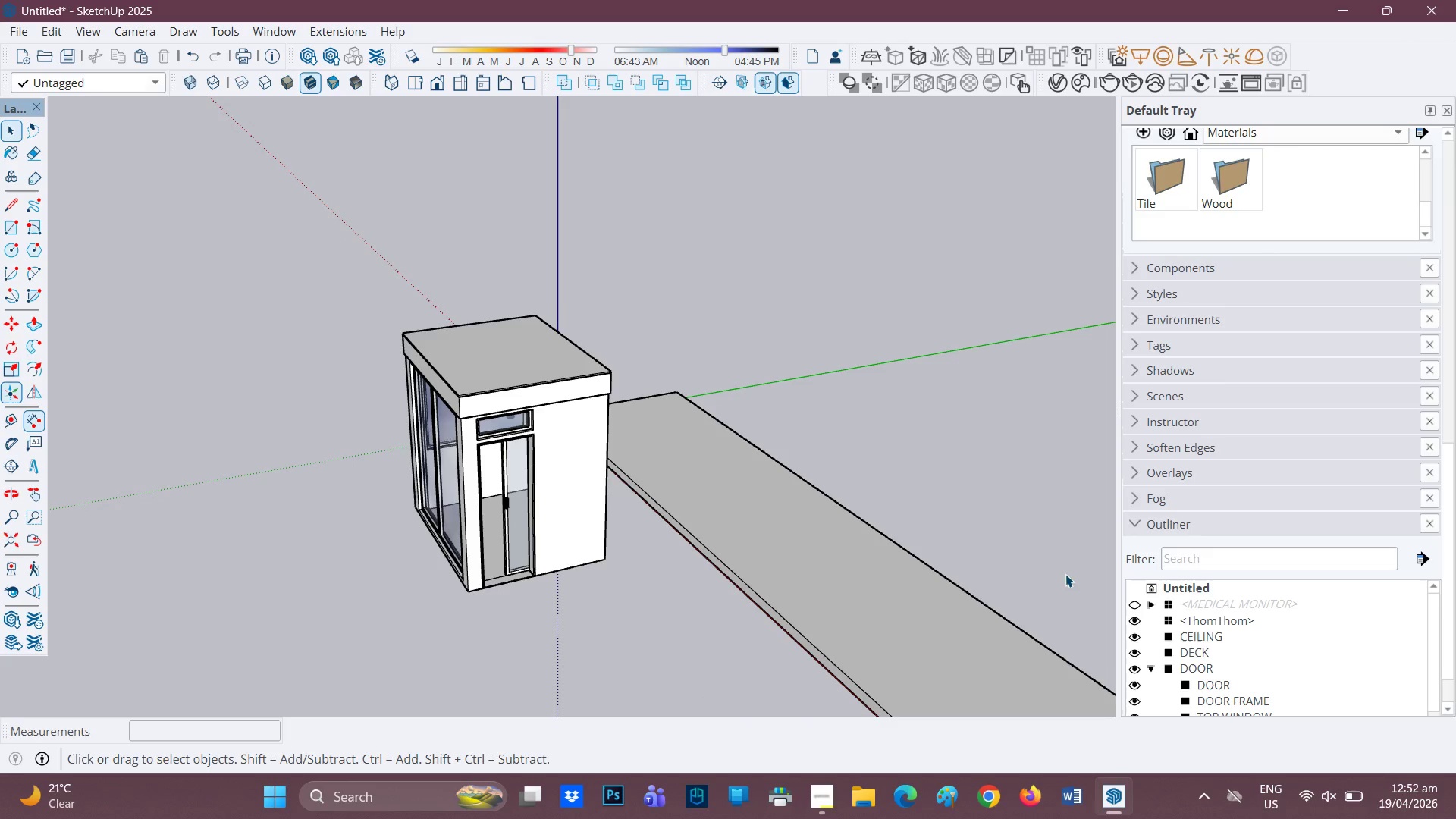 
scroll: coordinate [648, 472], scroll_direction: none, amount: 0.0
 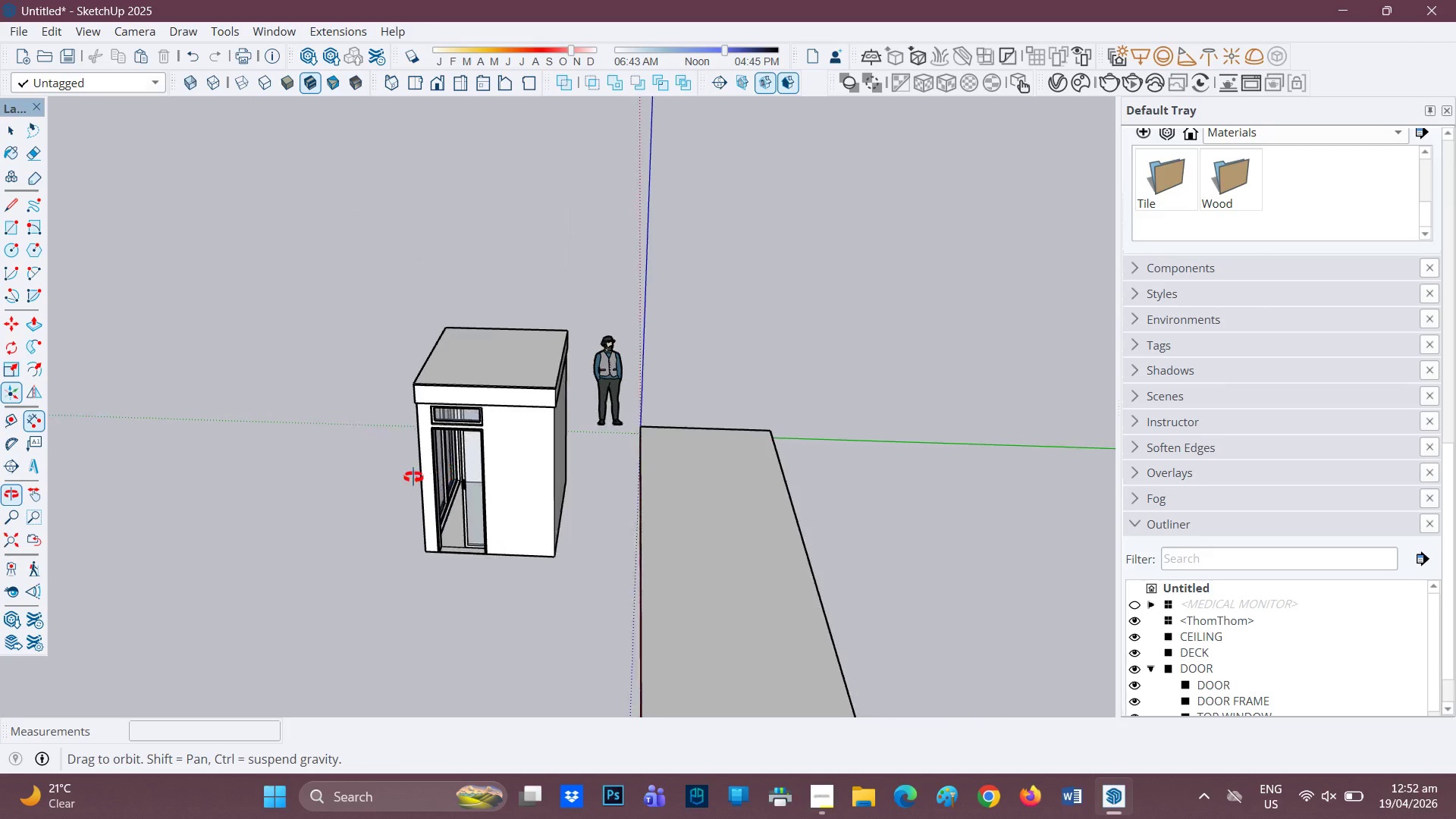 
key(Space)
 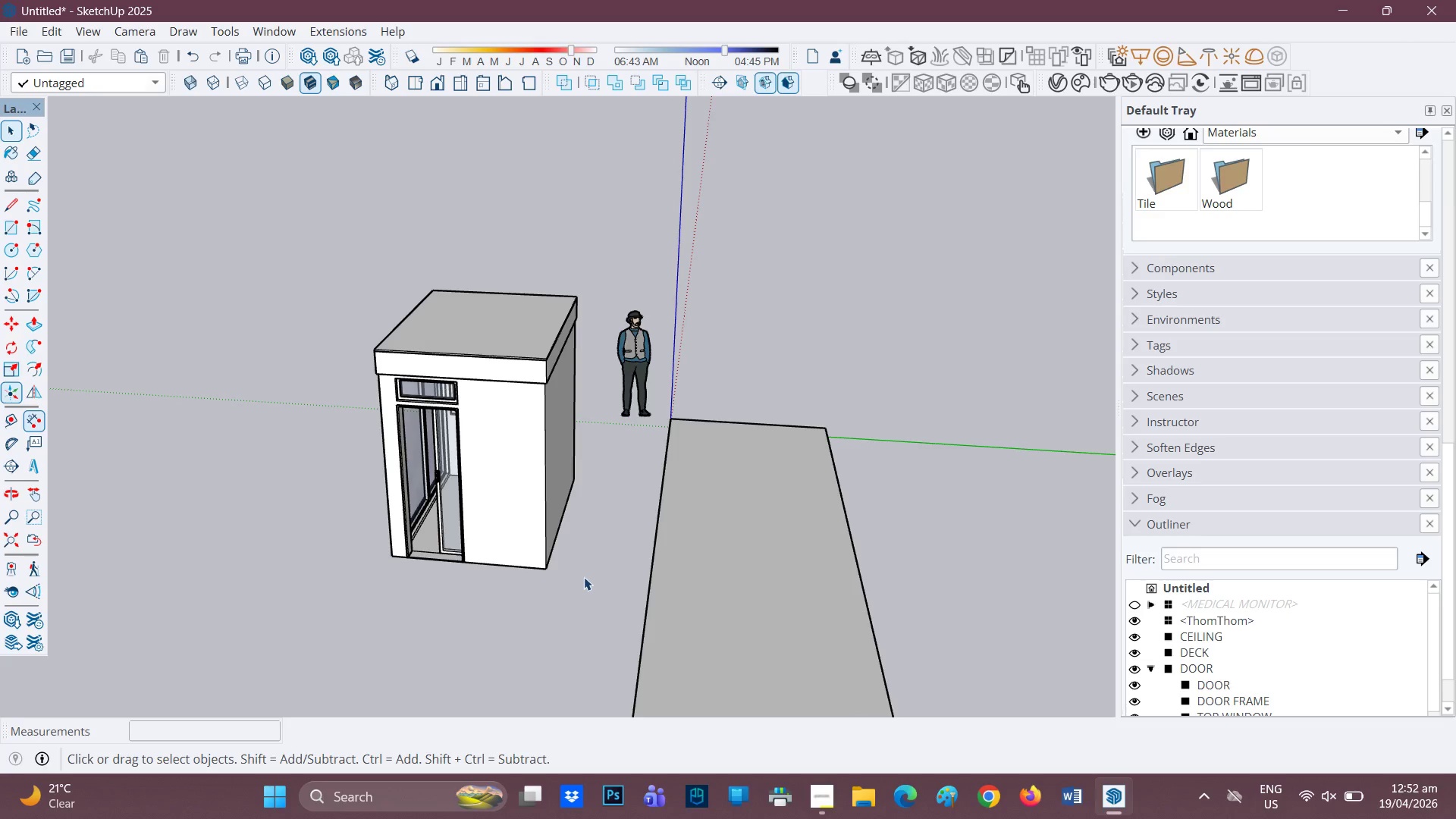 
scroll: coordinate [543, 499], scroll_direction: up, amount: 1.0
 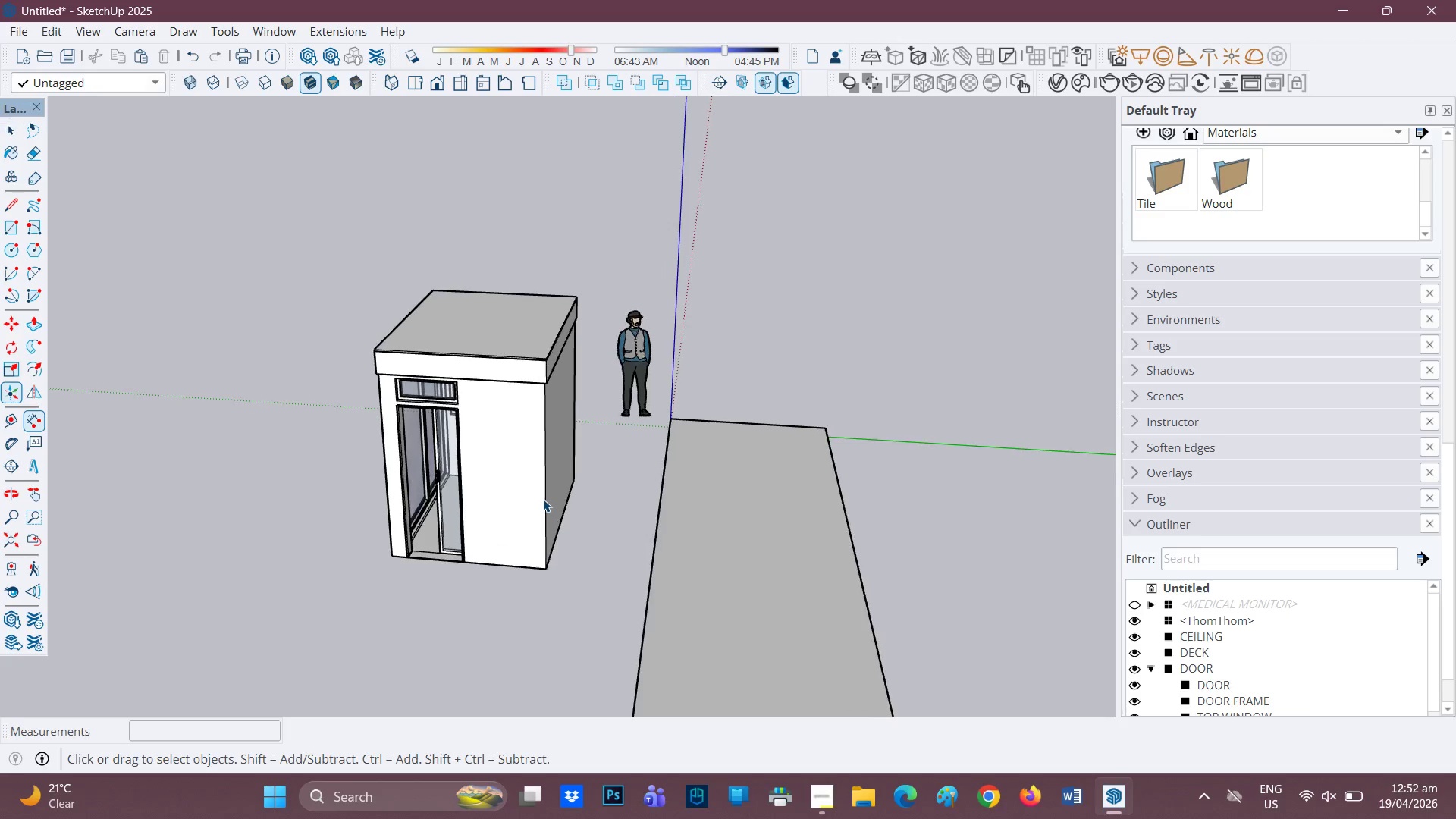 
left_click_drag(start_coordinate=[584, 577], to_coordinate=[290, 267])
 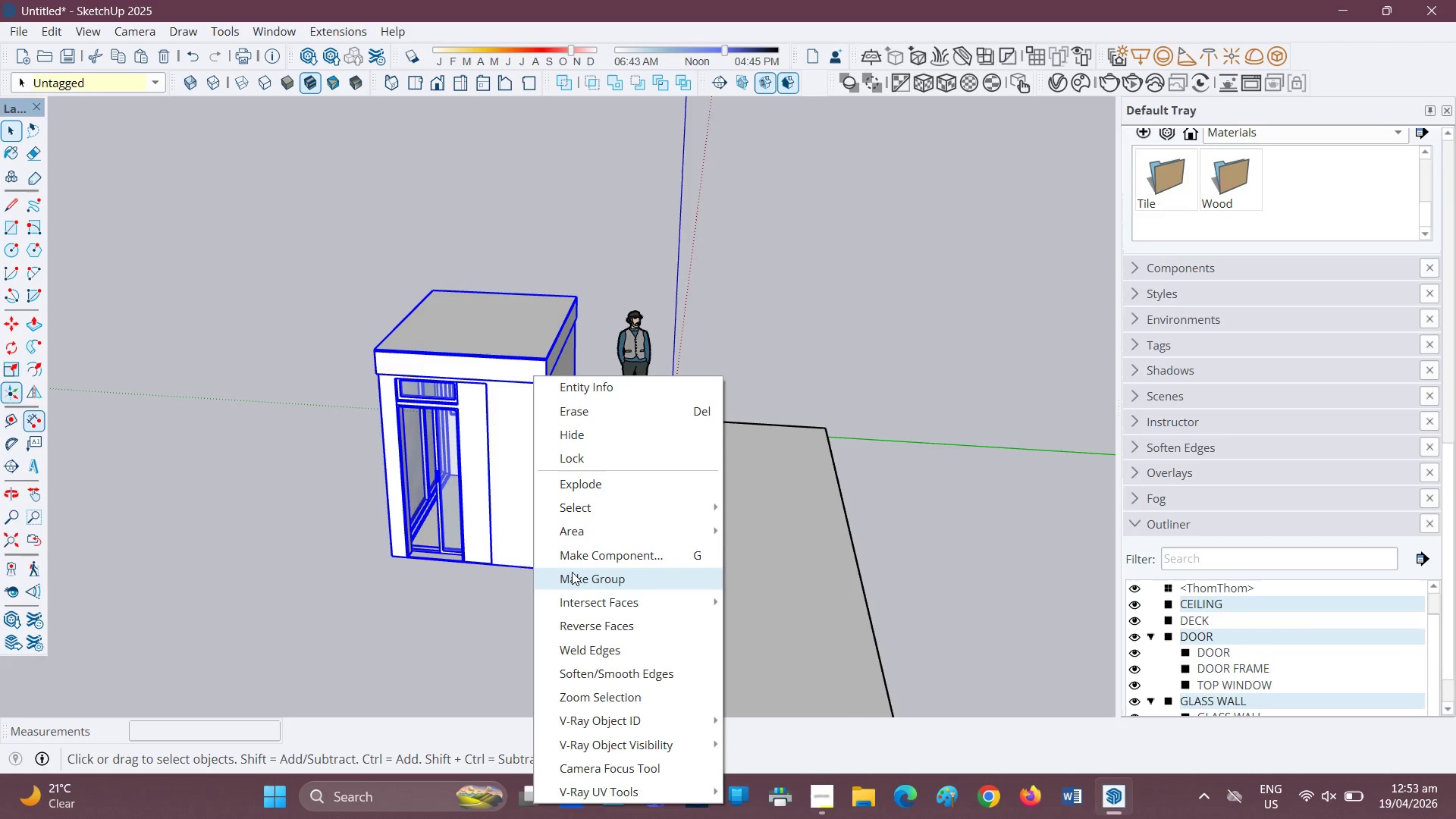 
left_click([573, 572])
 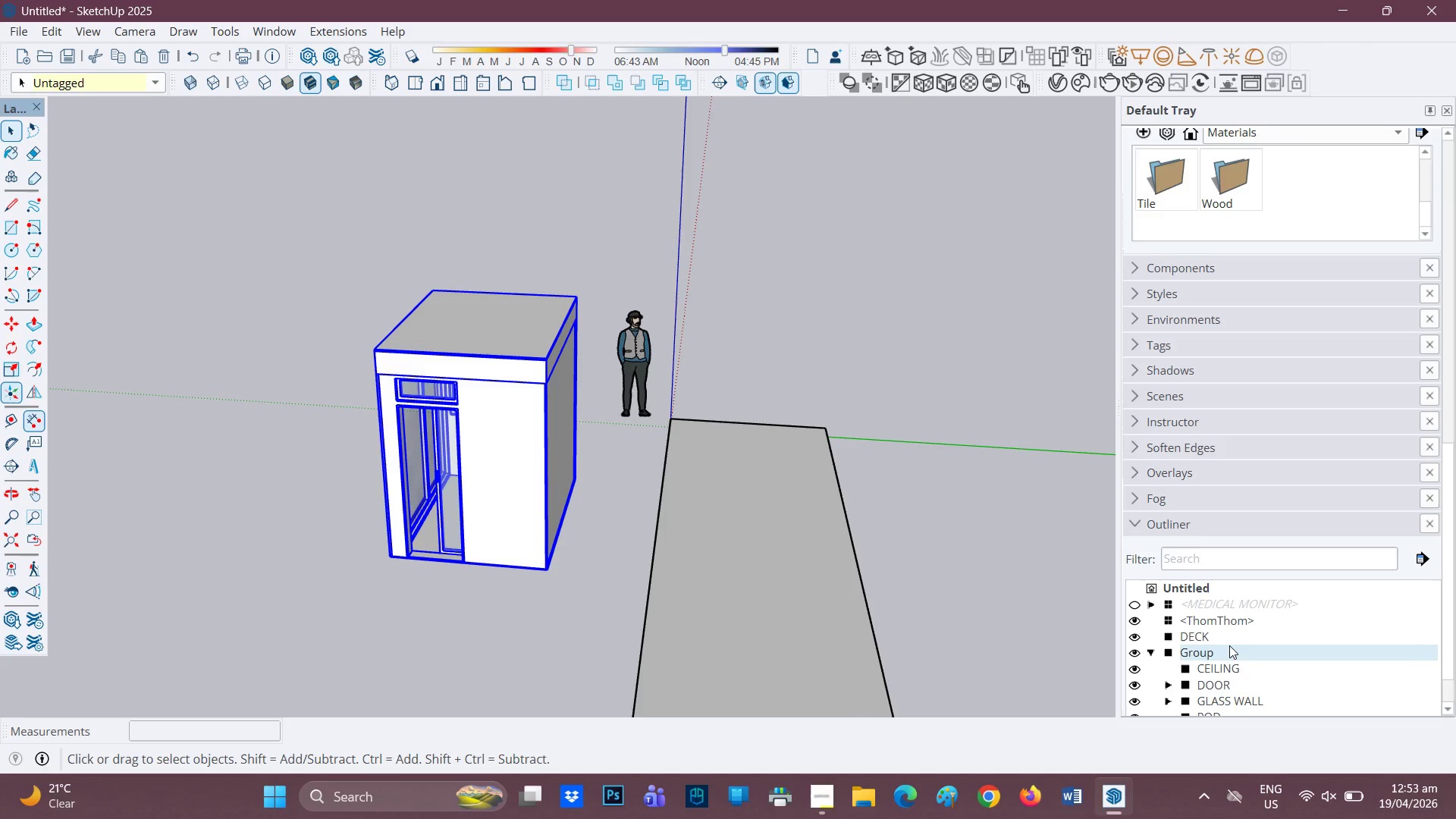 
scroll: coordinate [1228, 645], scroll_direction: up, amount: 1.0
 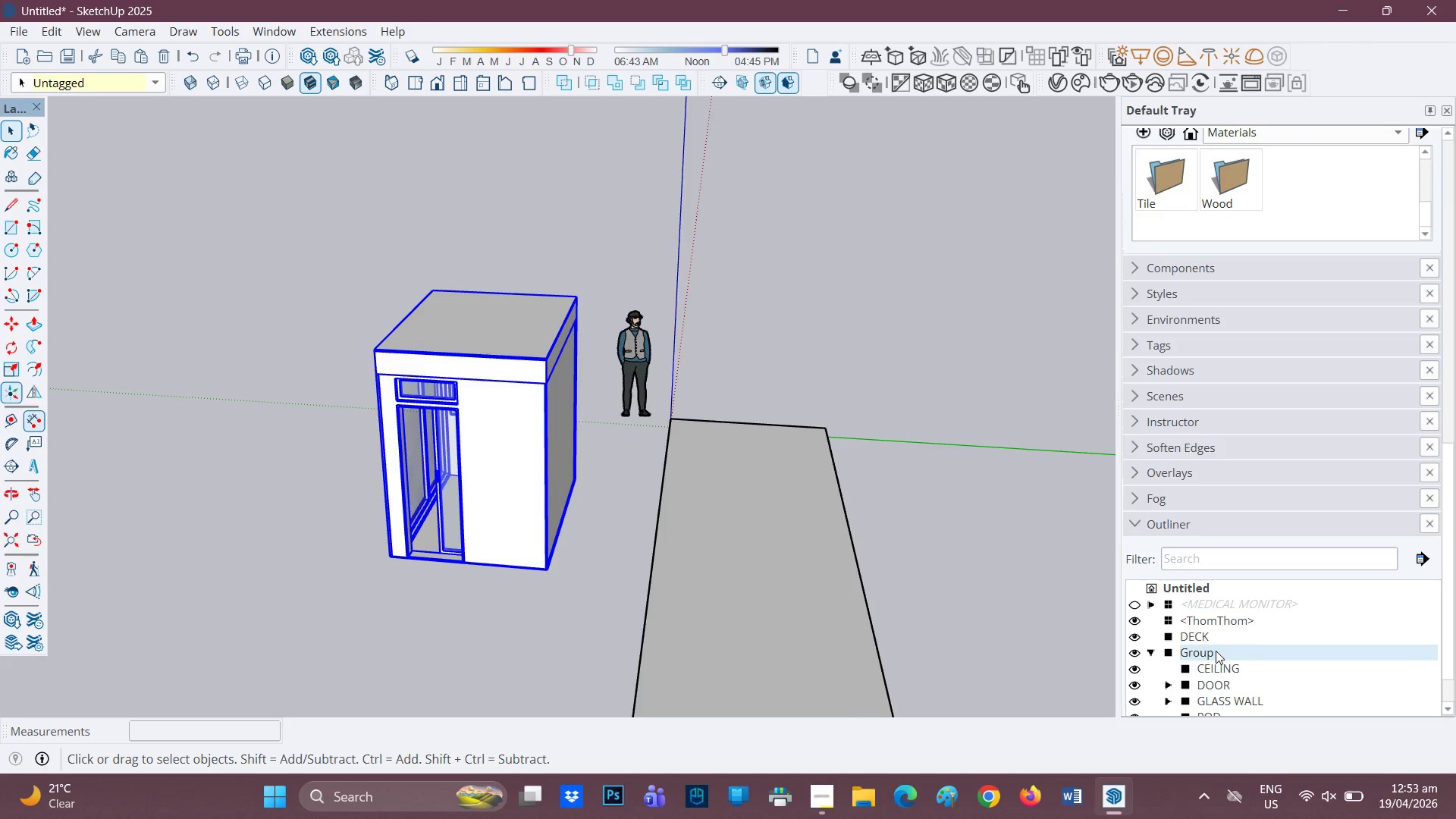 
left_click([1216, 651])
 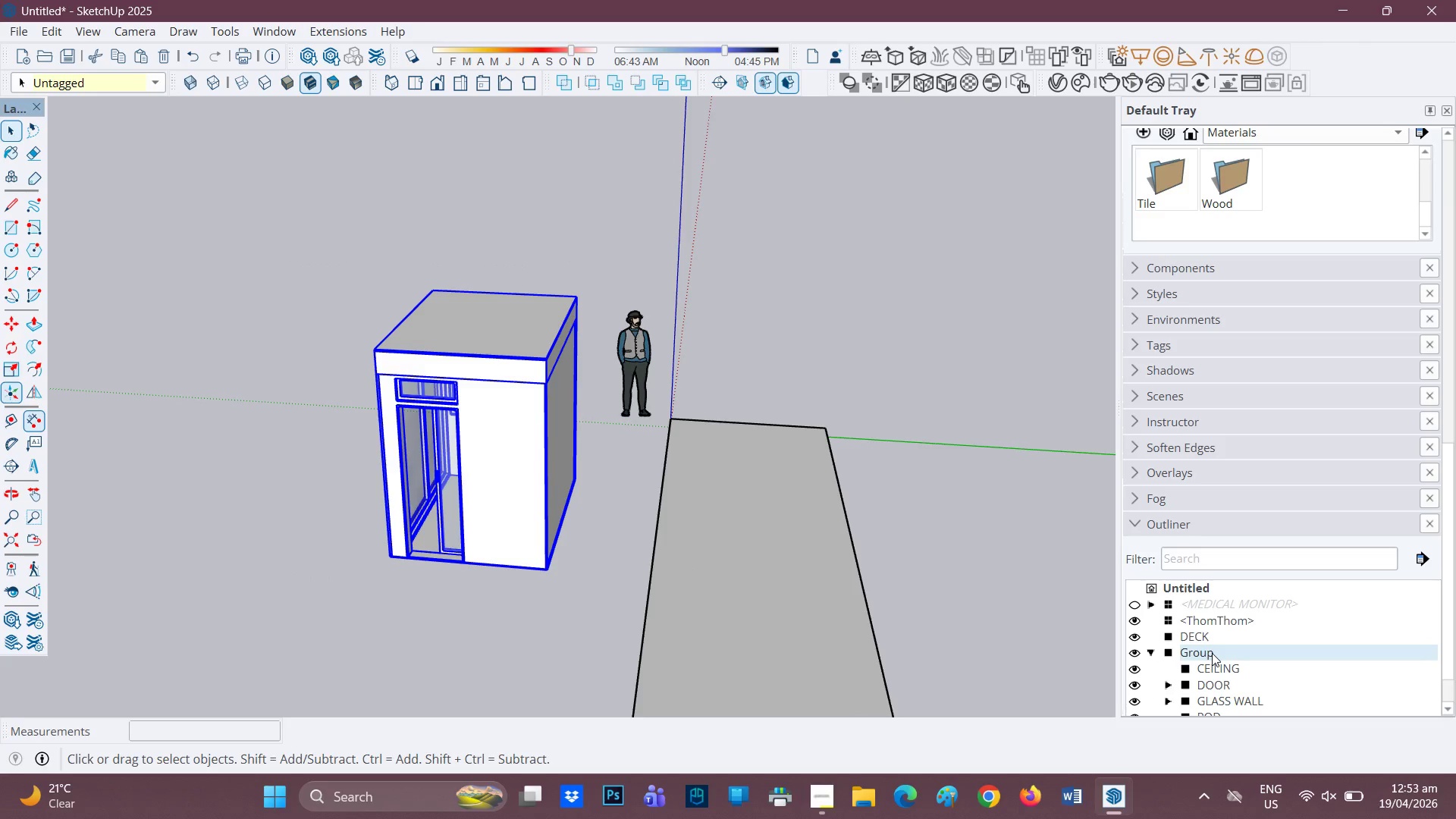 
double_click([1212, 653])
 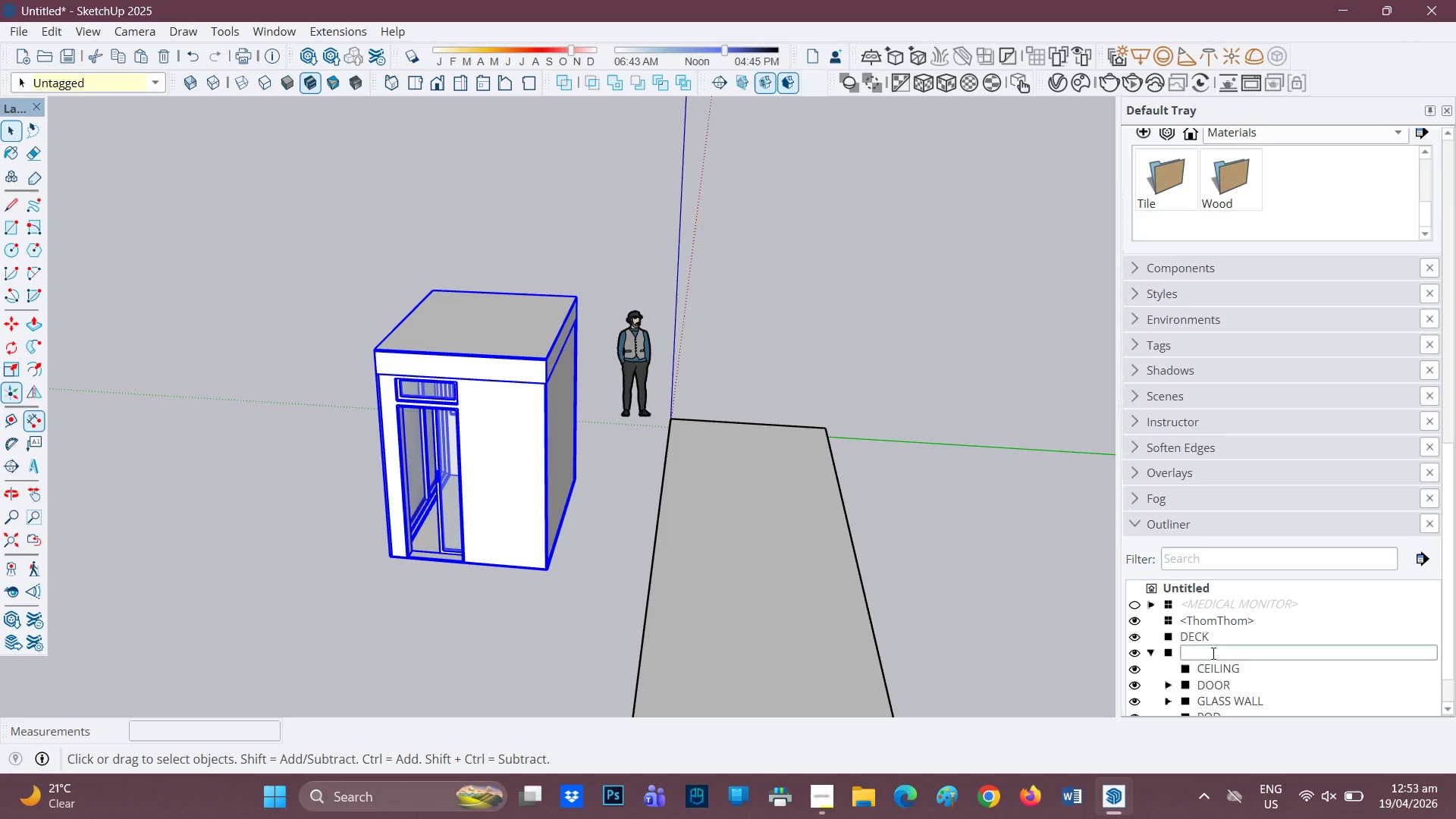 
type(POD)
 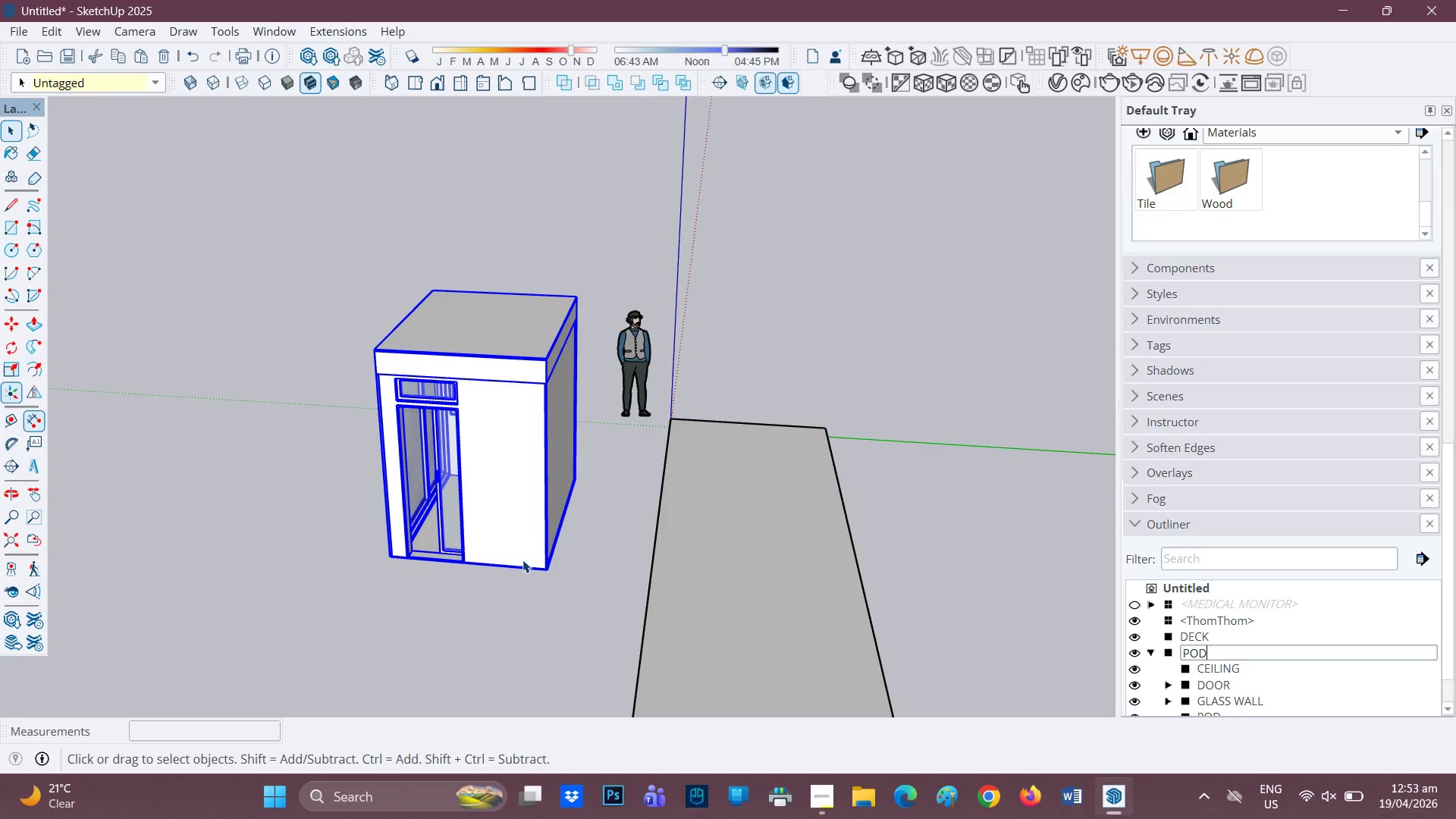 
left_click([534, 600])
 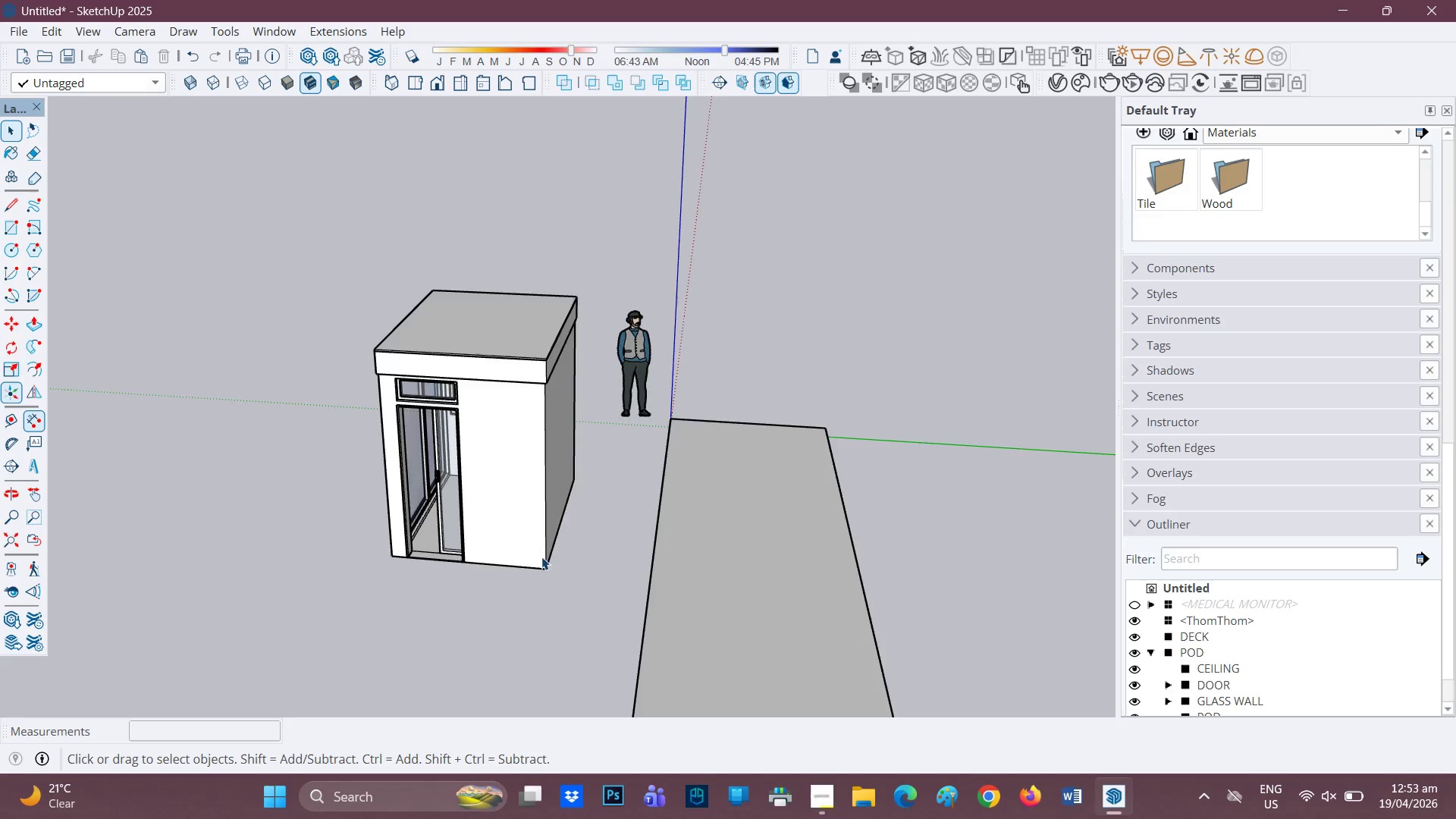 
scroll: coordinate [809, 489], scroll_direction: down, amount: 6.0
 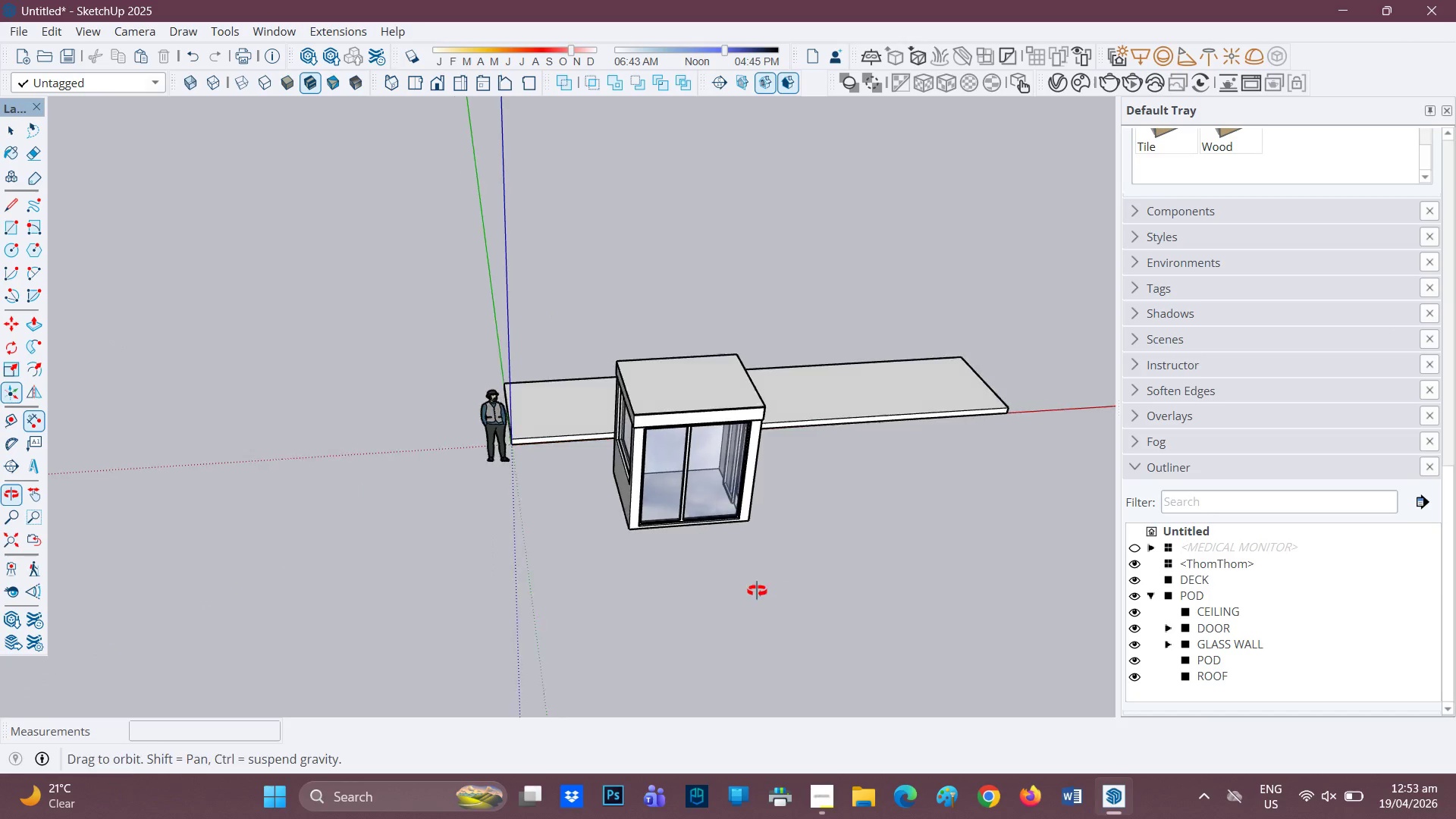 
scroll: coordinate [728, 561], scroll_direction: up, amount: 2.0
 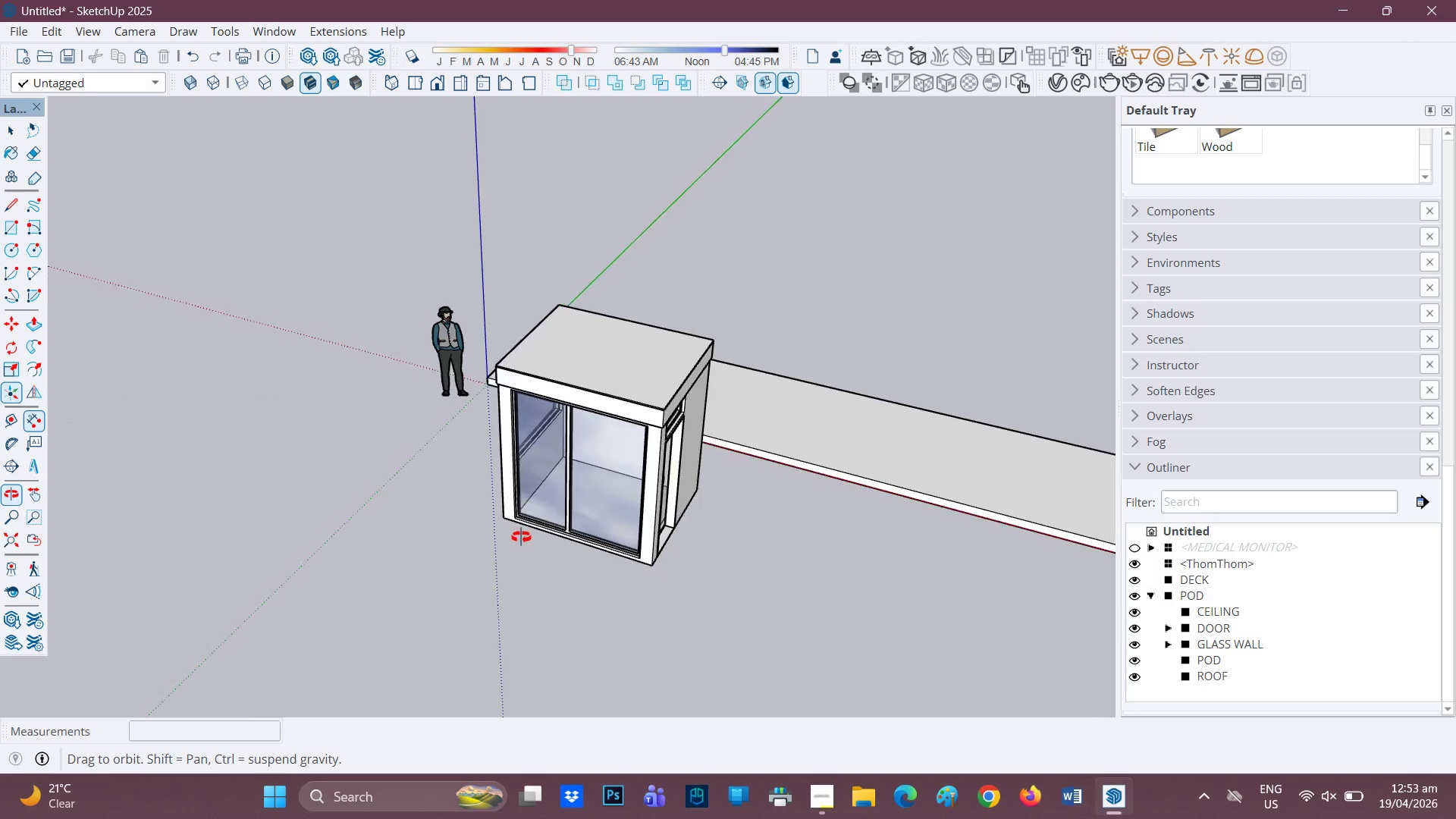 
key(Space)
 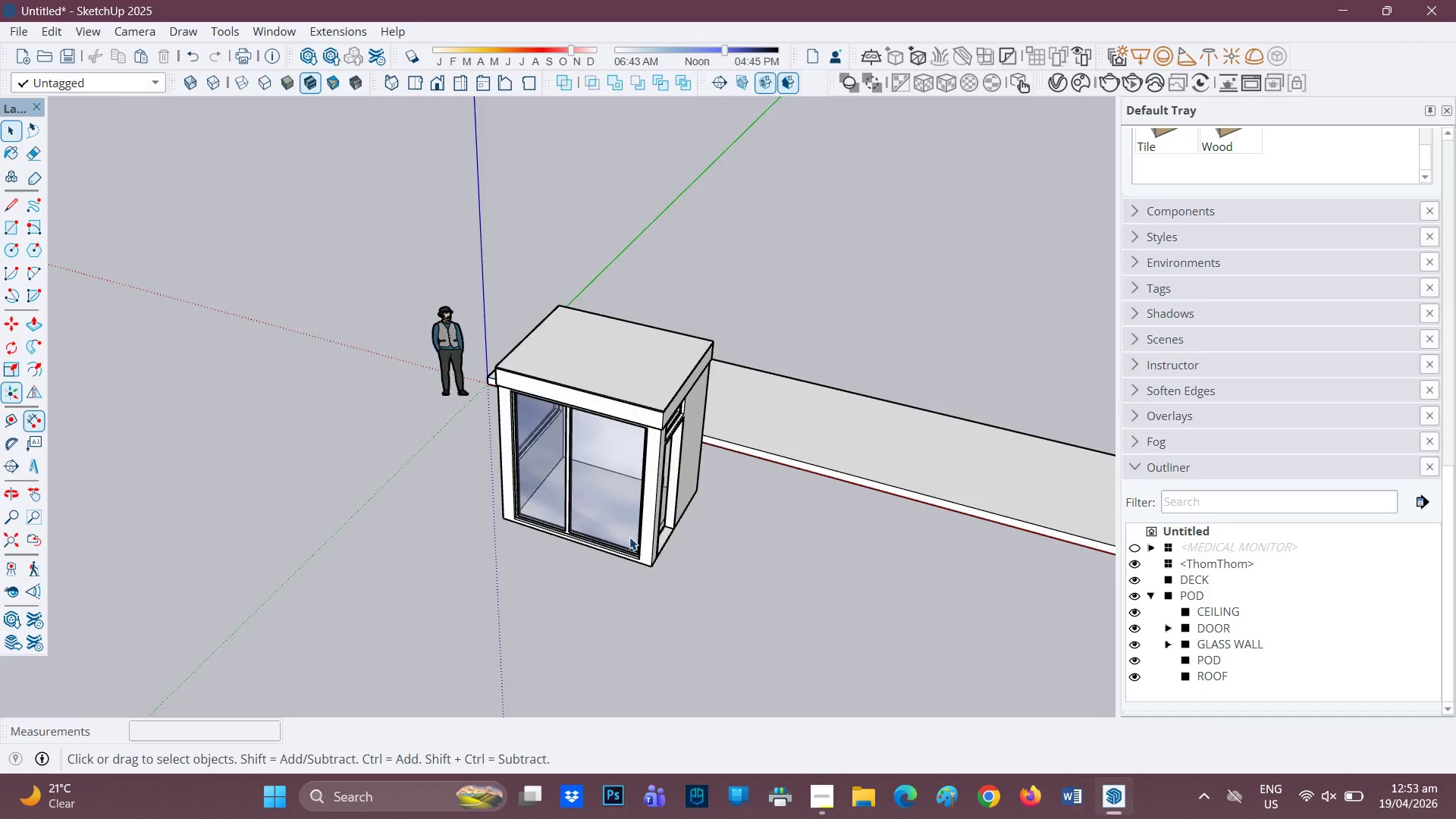 
left_click([648, 527])
 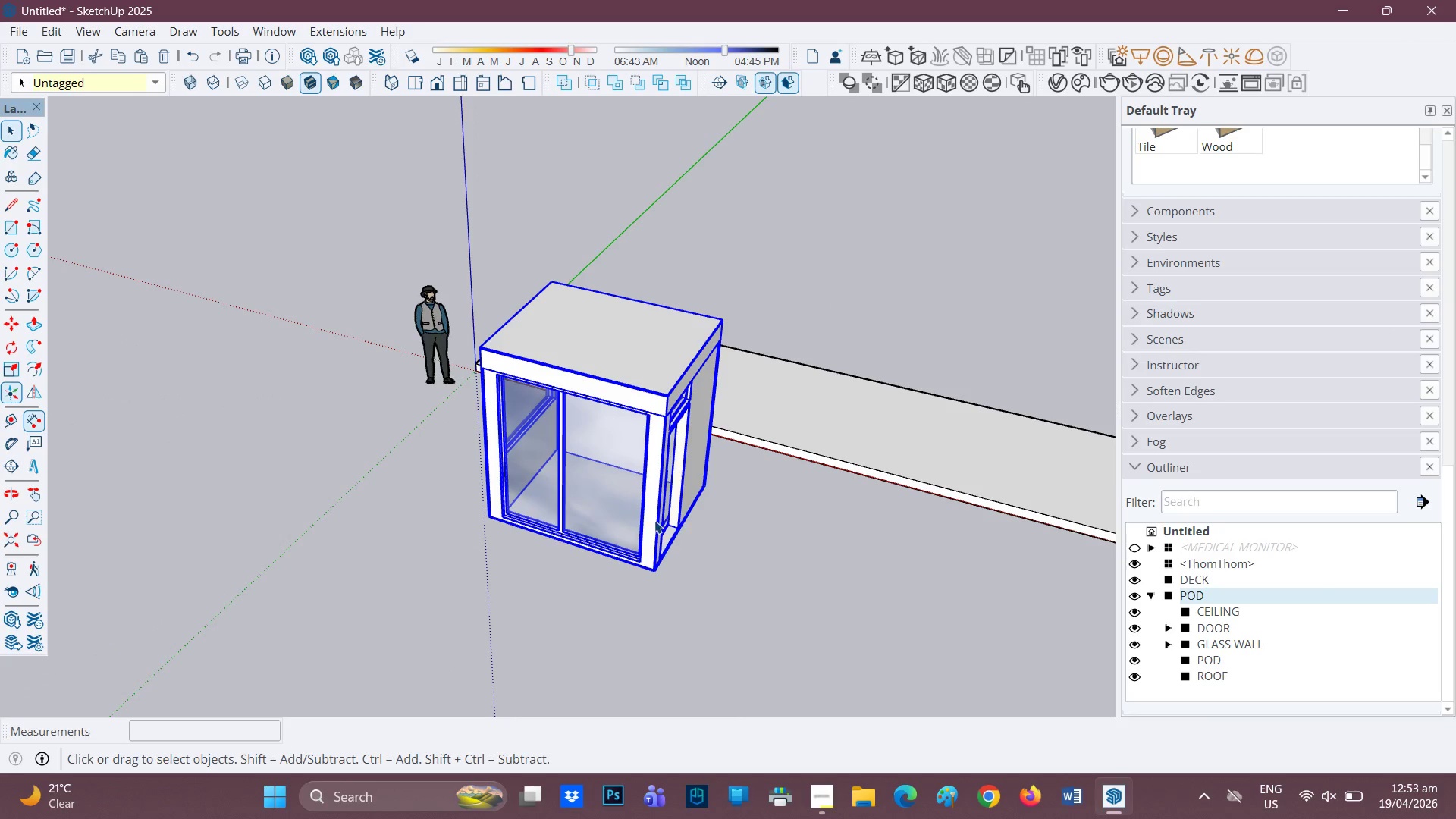 
scroll: coordinate [629, 537], scroll_direction: up, amount: 1.0
 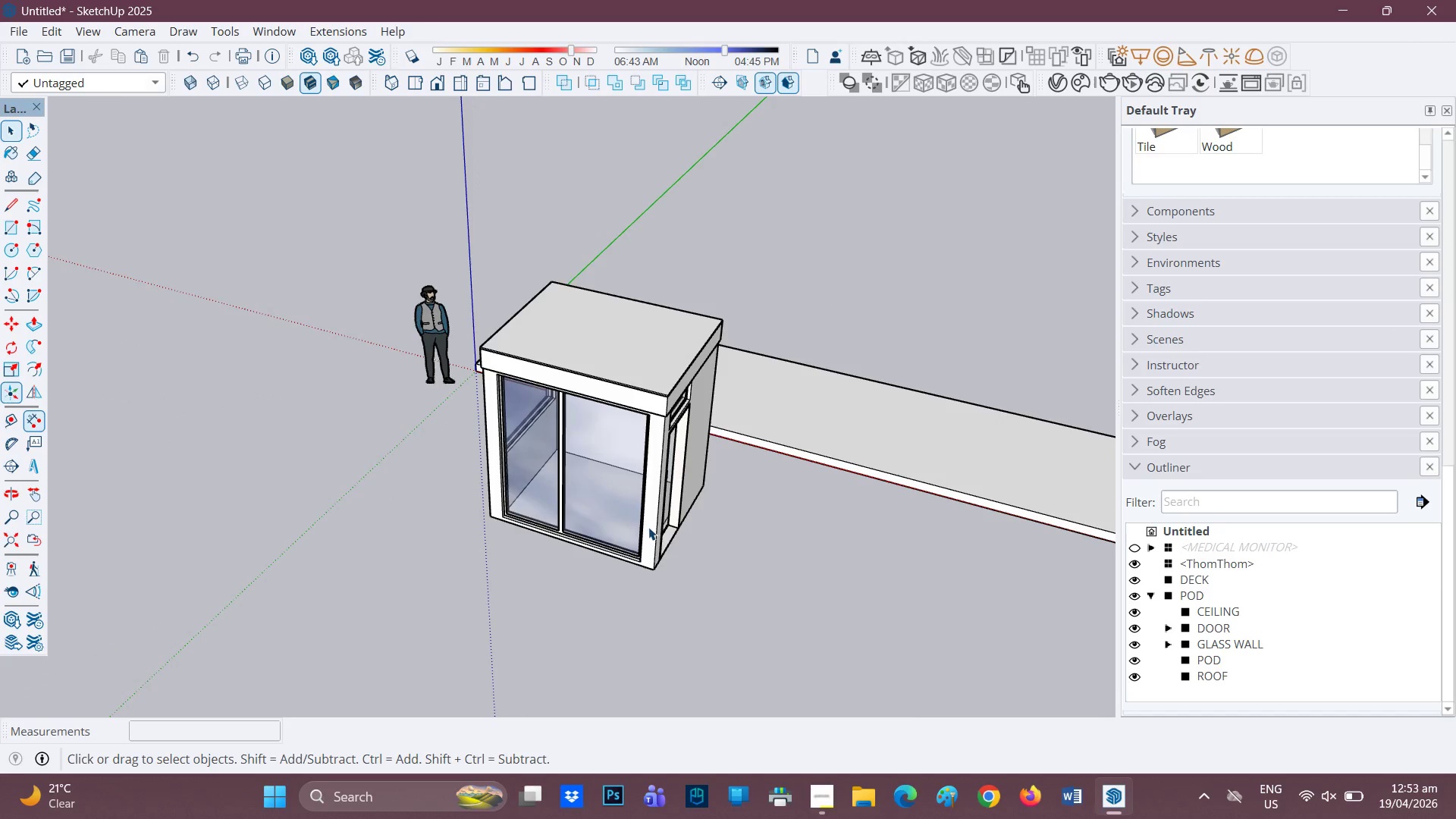 
scroll: coordinate [1152, 559], scroll_direction: none, amount: 0.0
 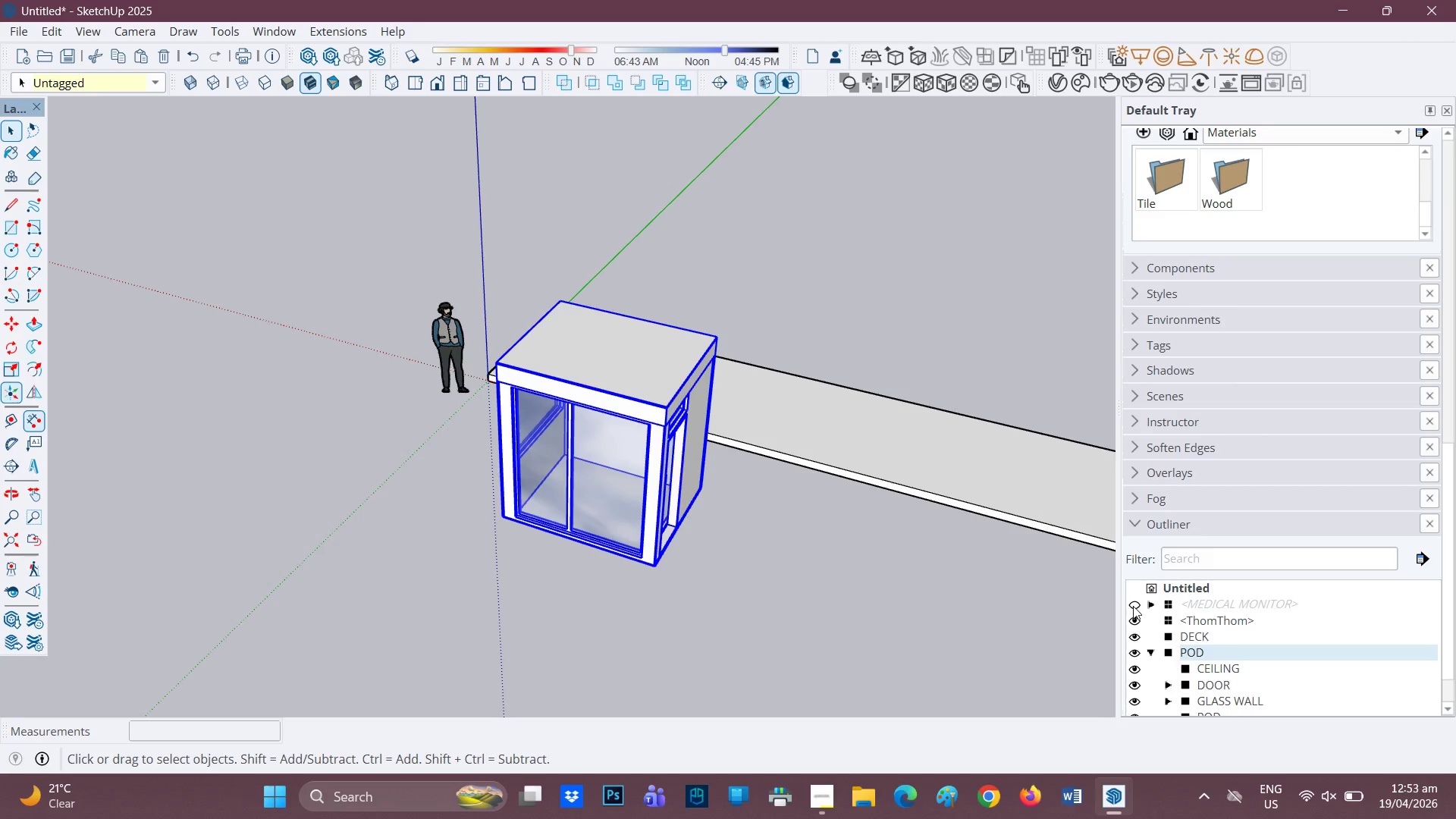 
left_click([1134, 606])
 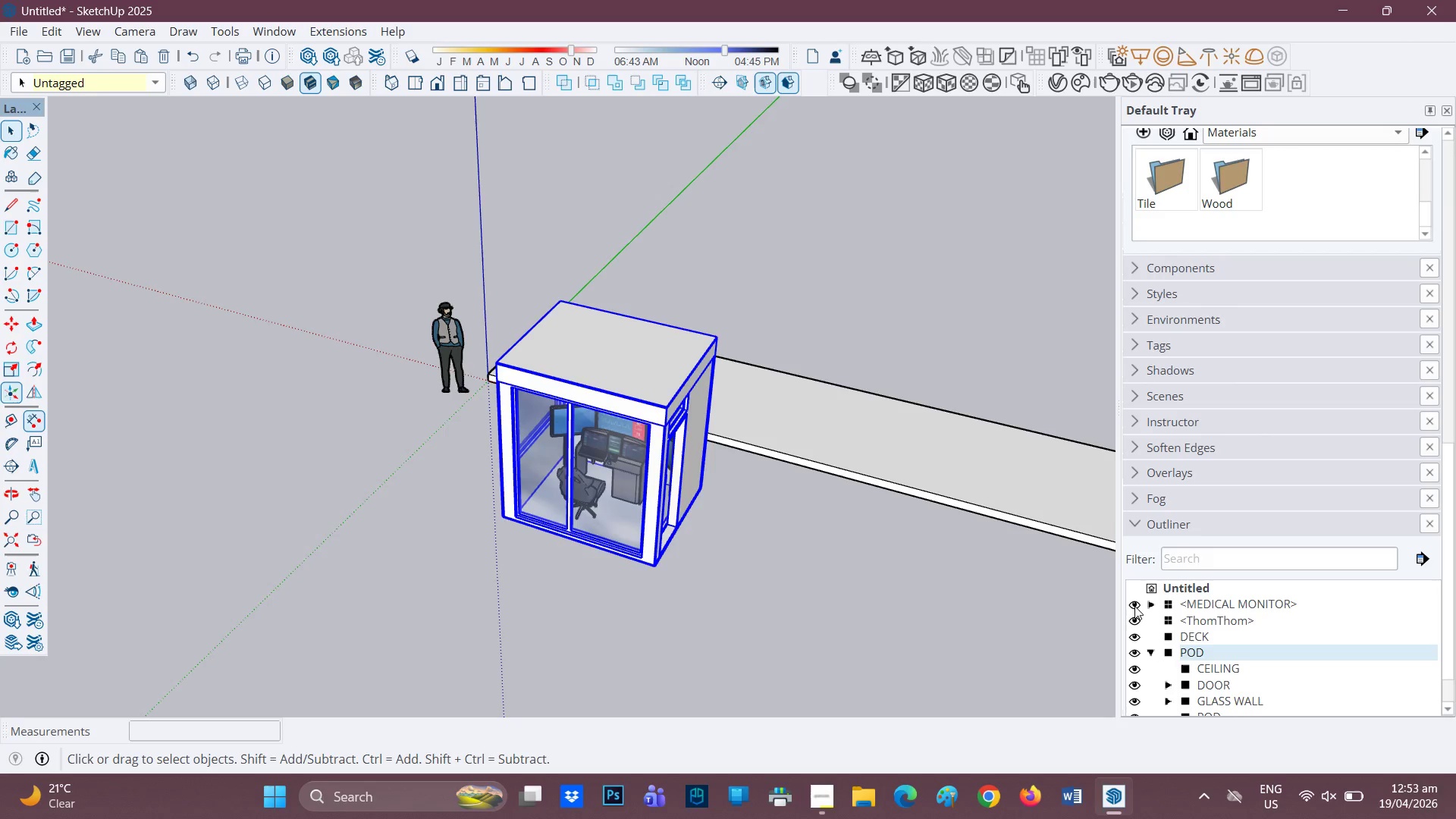 
scroll: coordinate [905, 573], scroll_direction: down, amount: 2.0
 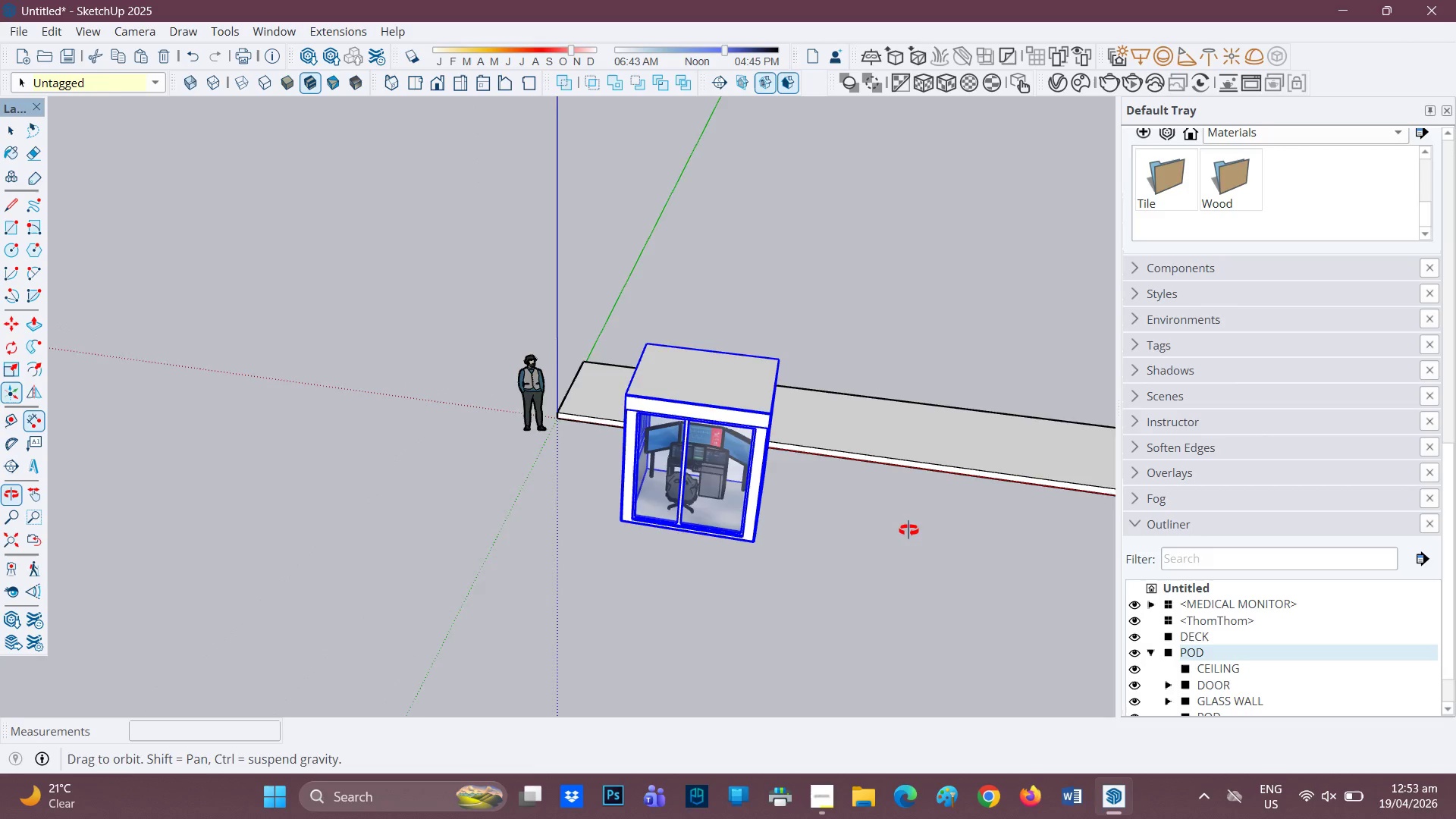 
scroll: coordinate [741, 500], scroll_direction: up, amount: 2.0
 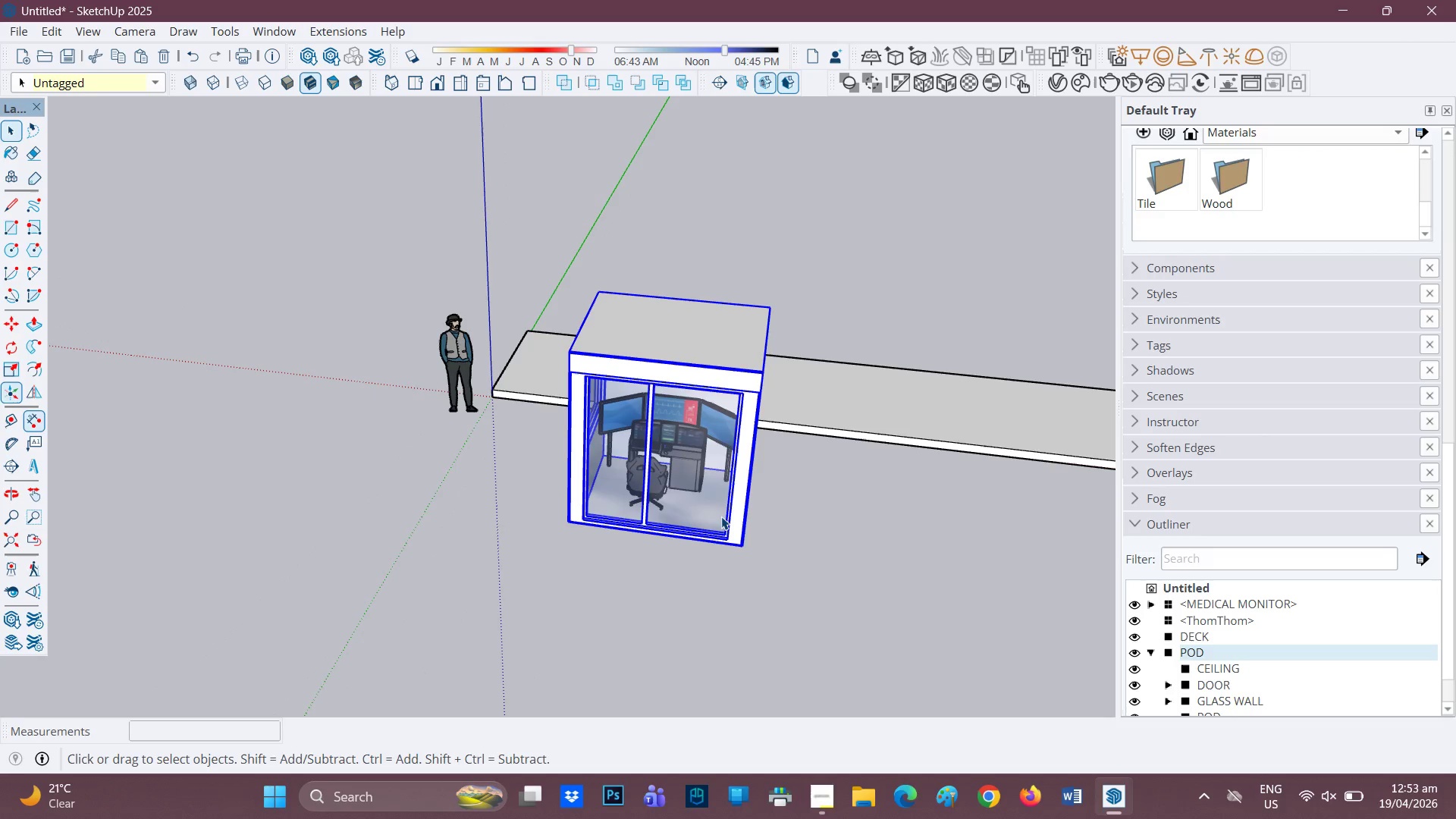 
key(Control+C)
 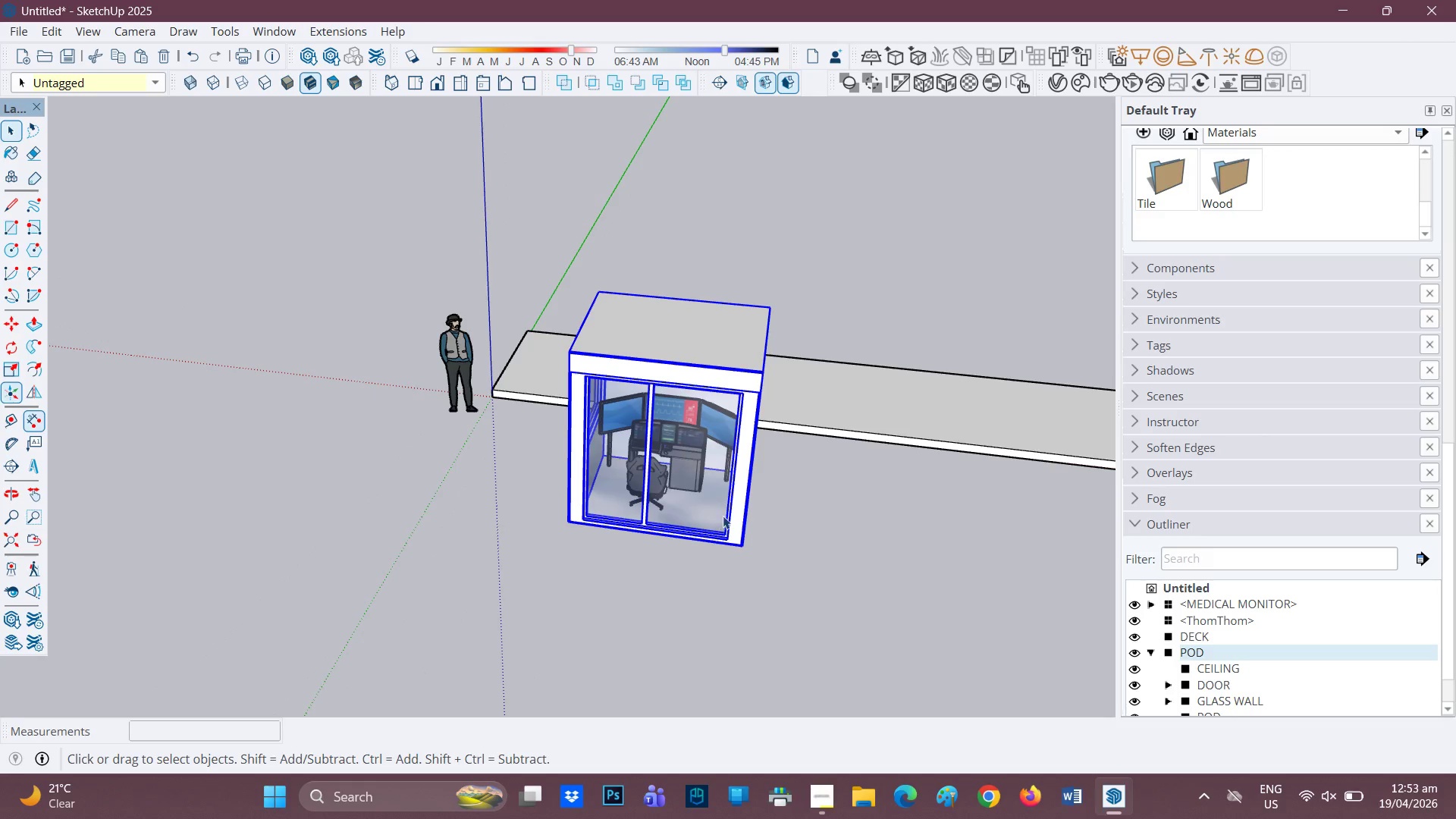 
scroll: coordinate [727, 515], scroll_direction: down, amount: 1.0
 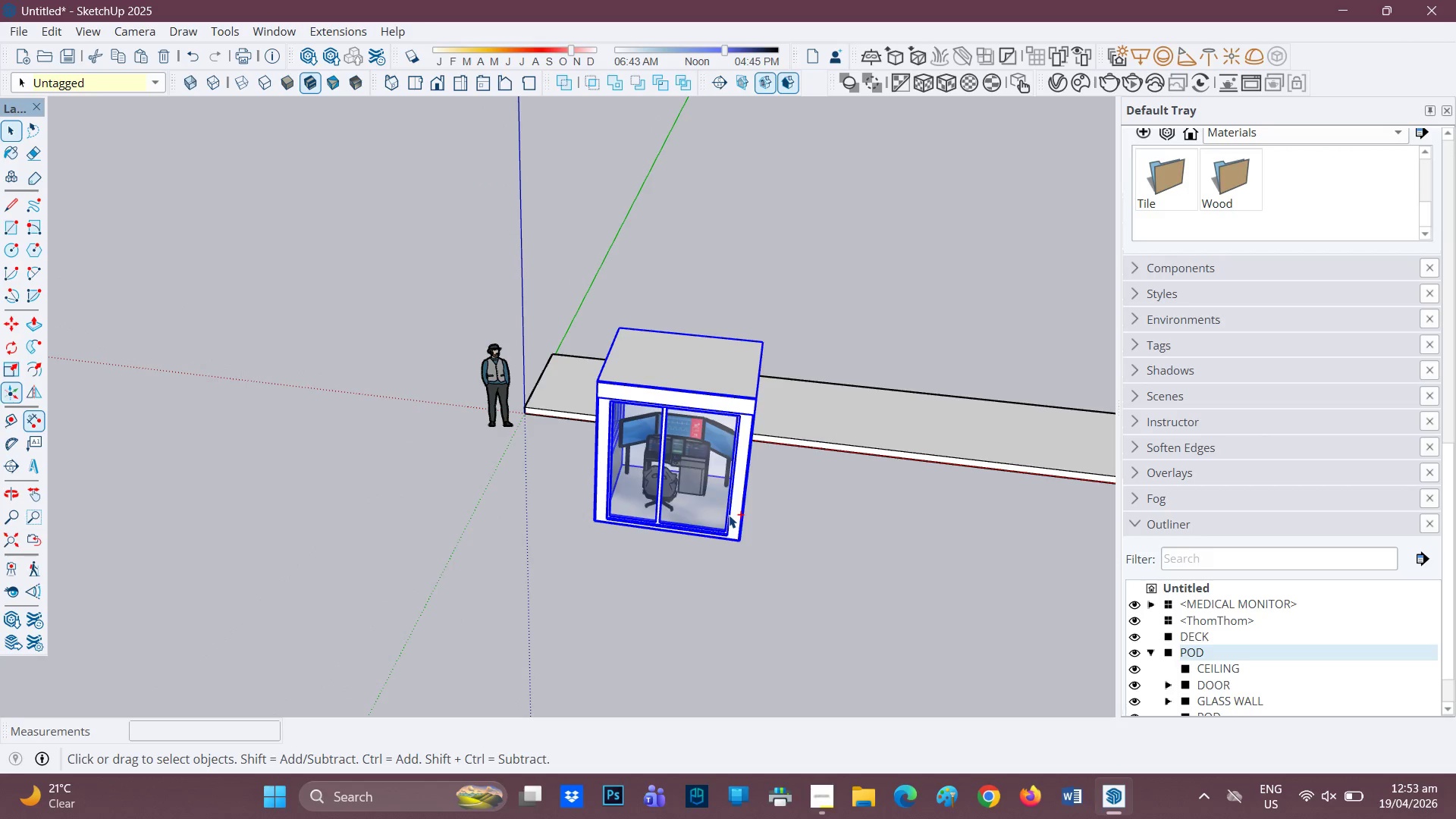 
key(Control+V)
 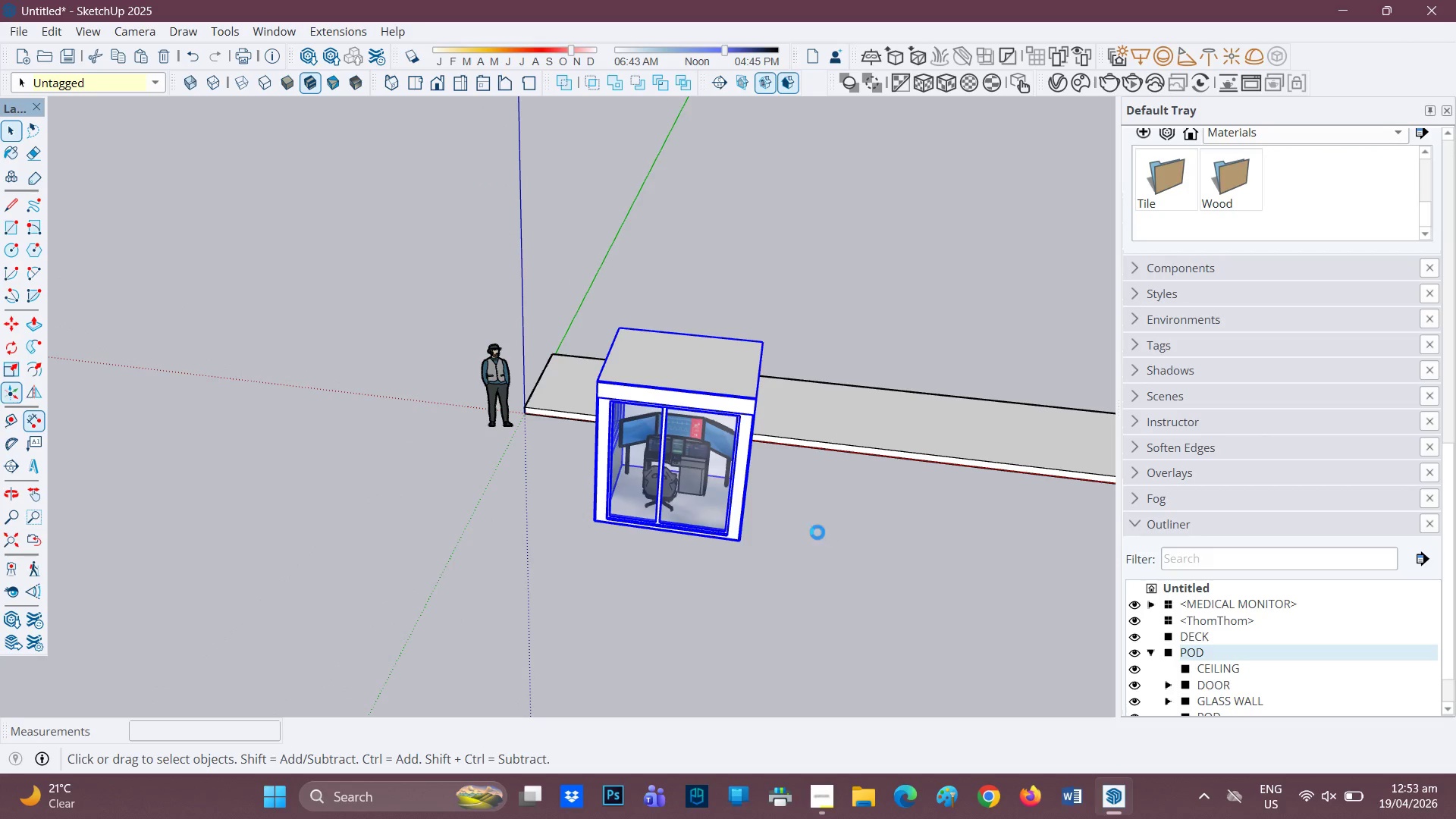 
scroll: coordinate [793, 554], scroll_direction: down, amount: 2.0
 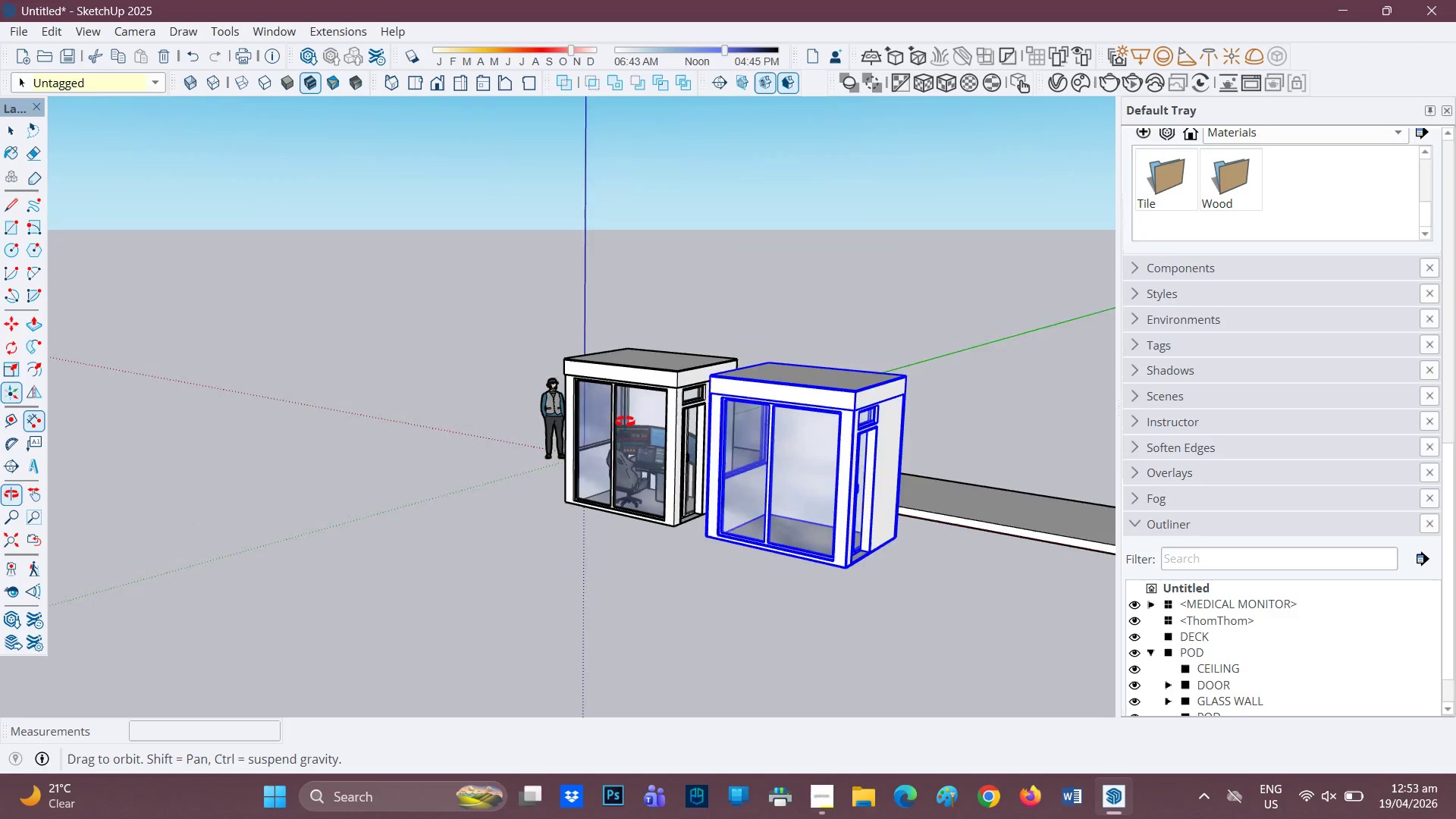 
key(Control+Z)
 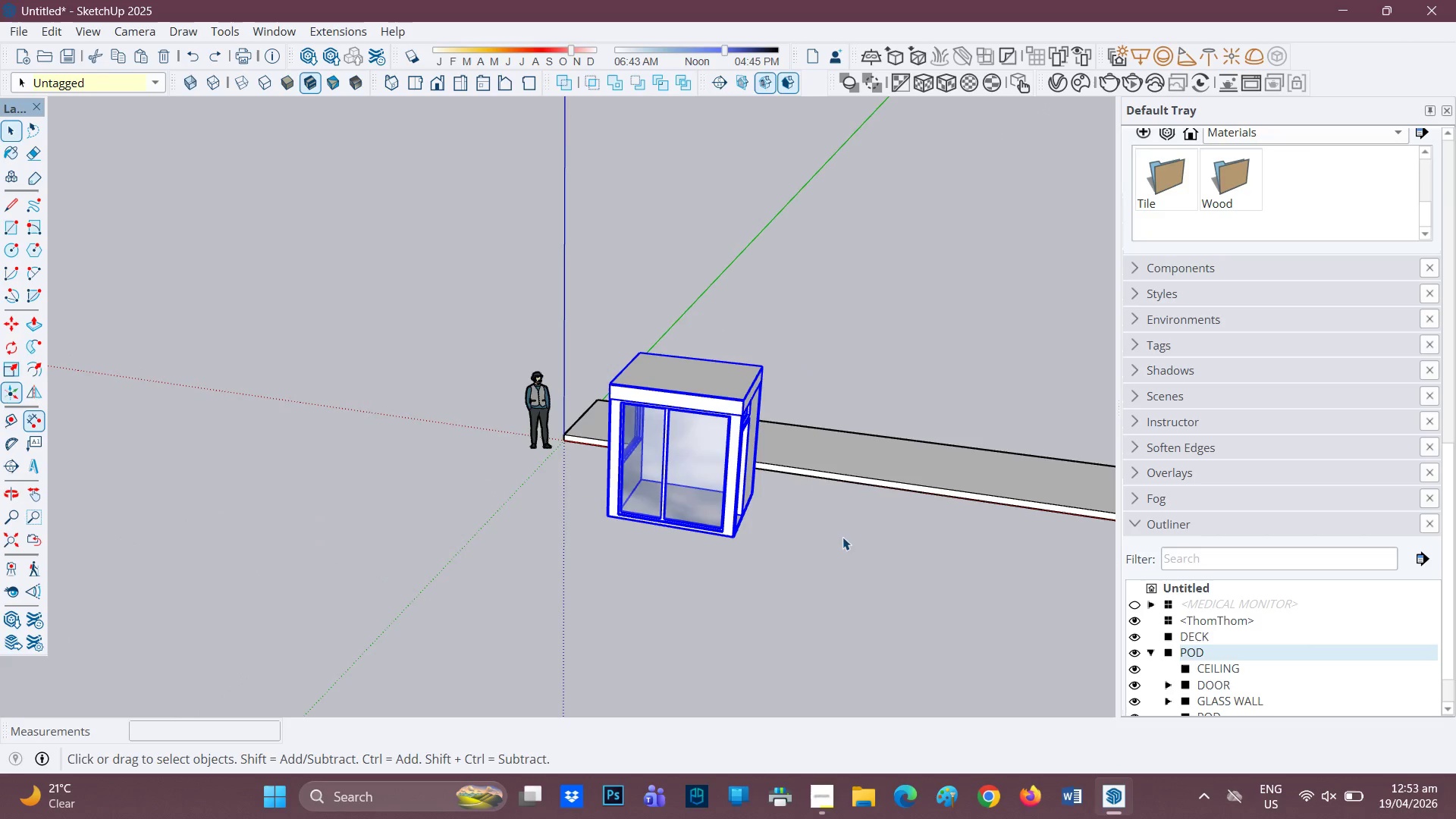 
scroll: coordinate [433, 328], scroll_direction: down, amount: 2.0
 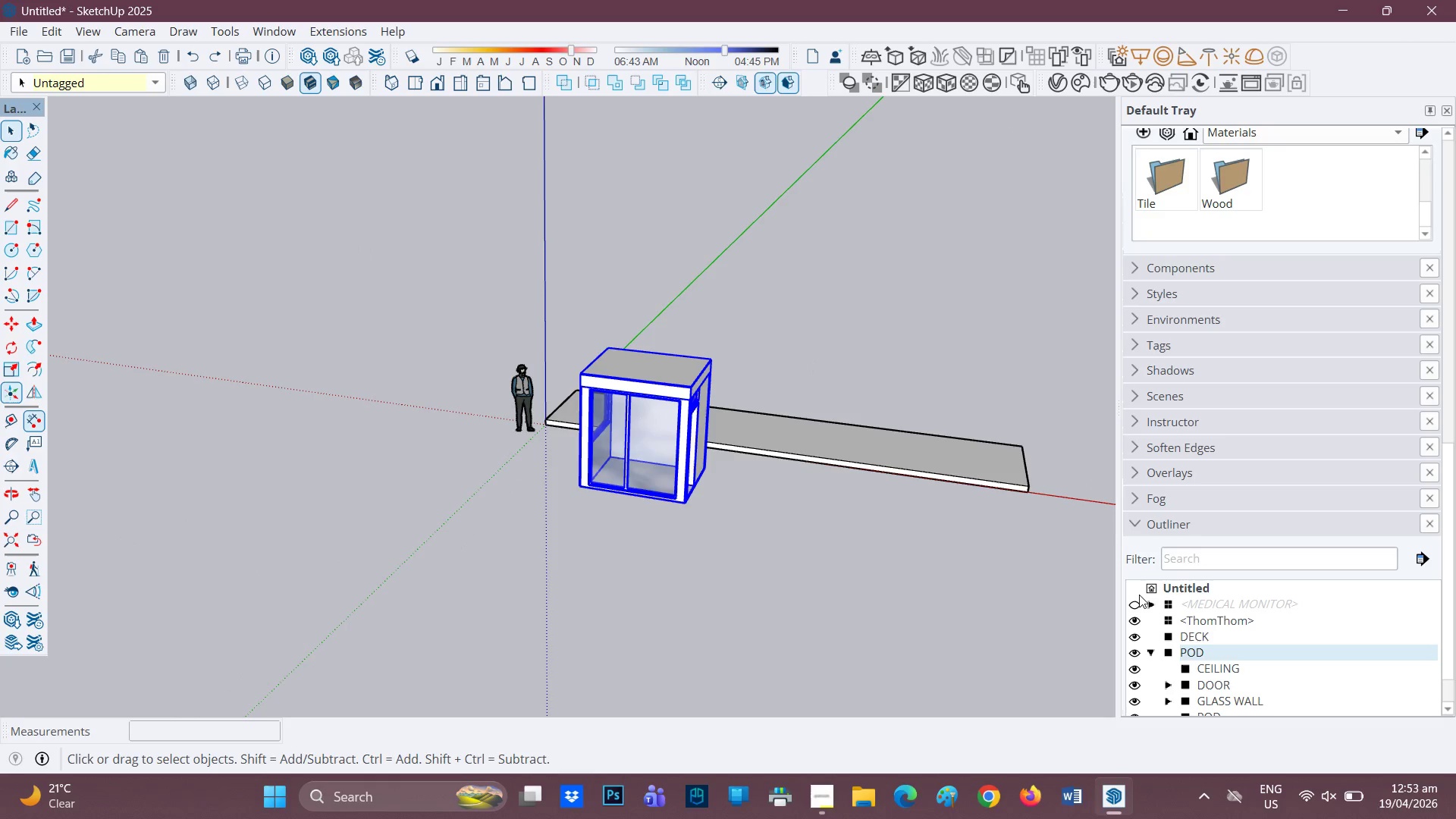 
left_click([1135, 604])
 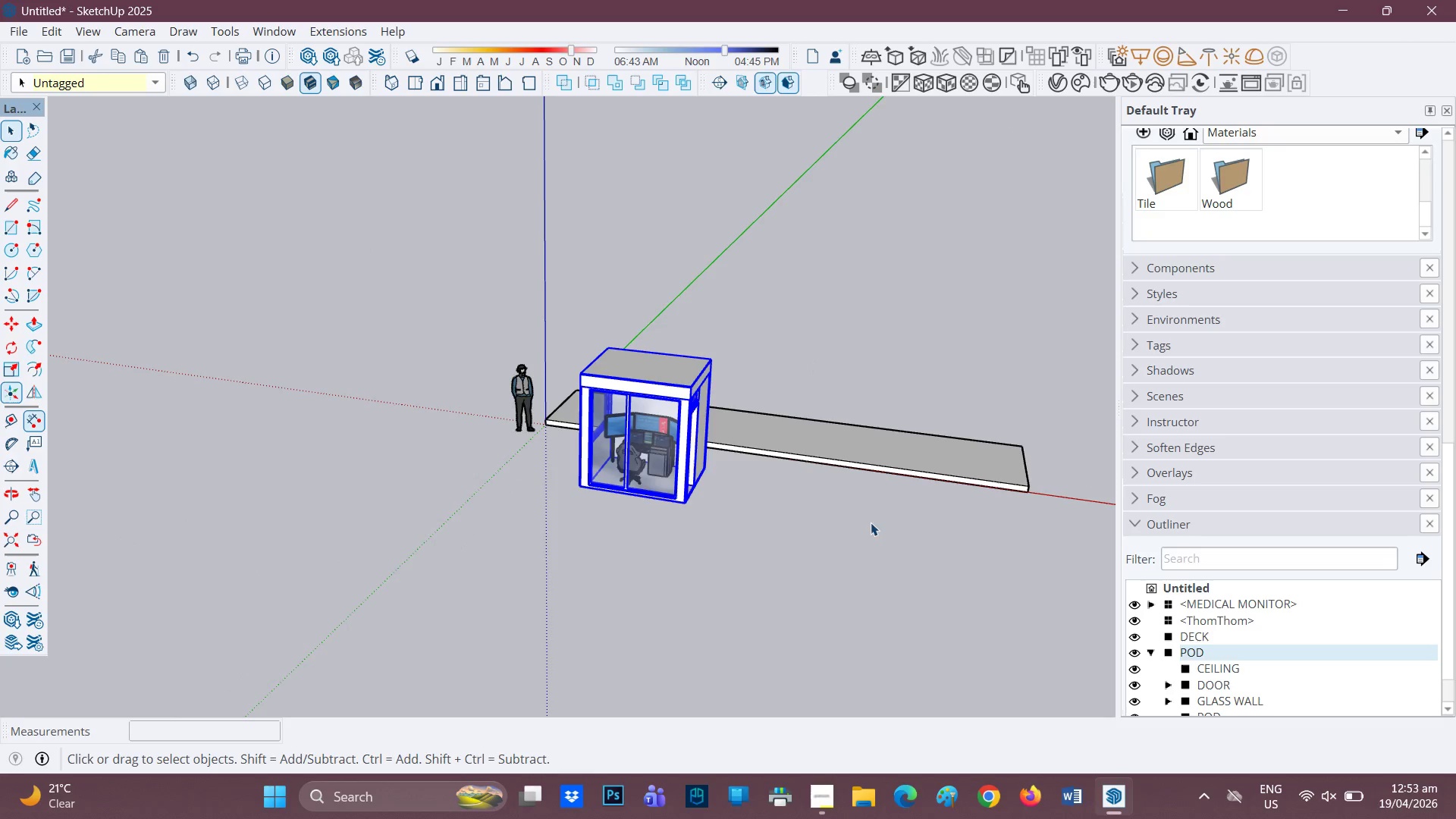 
scroll: coordinate [595, 438], scroll_direction: up, amount: 5.0
 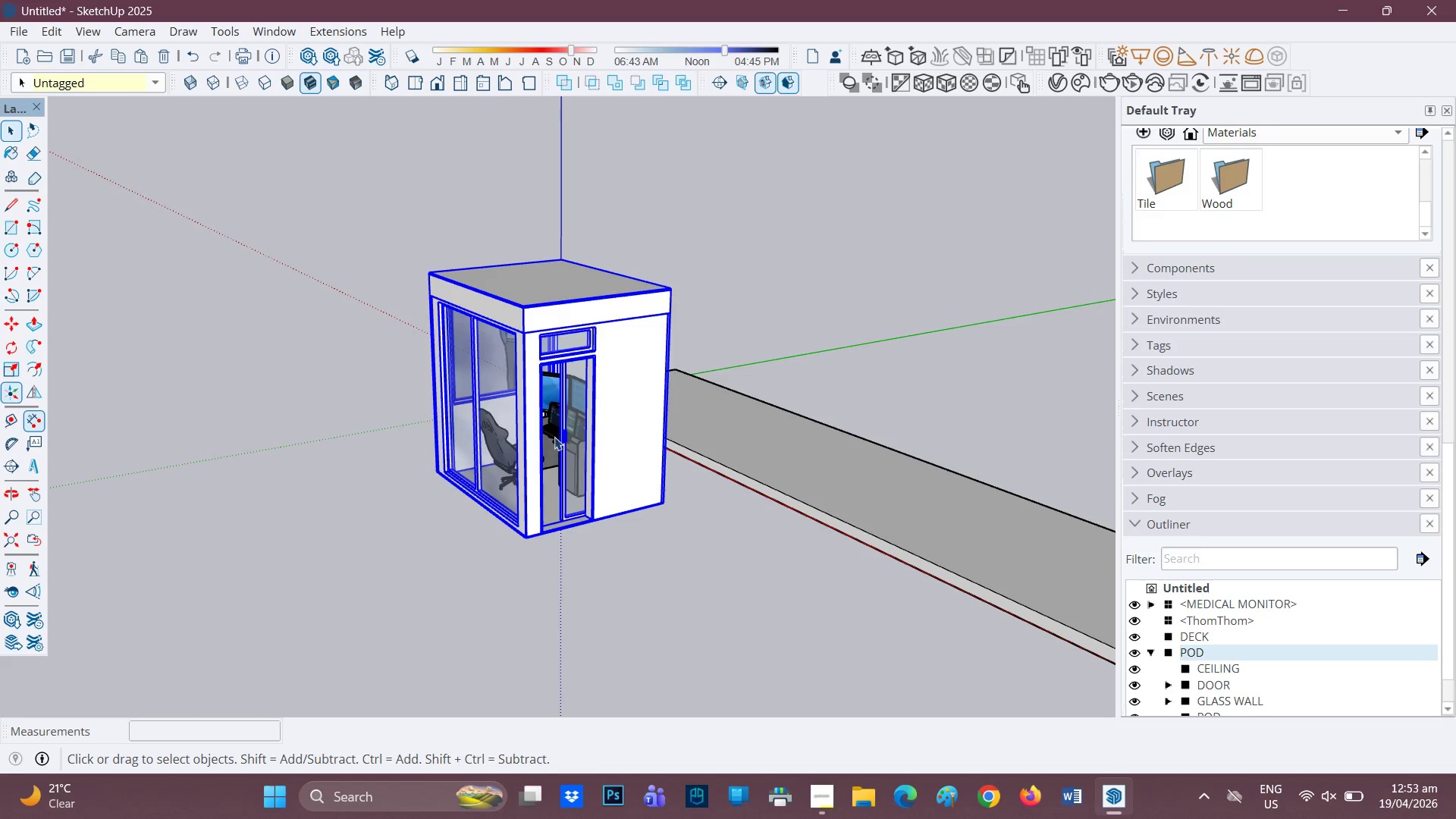 
left_click([553, 437])
 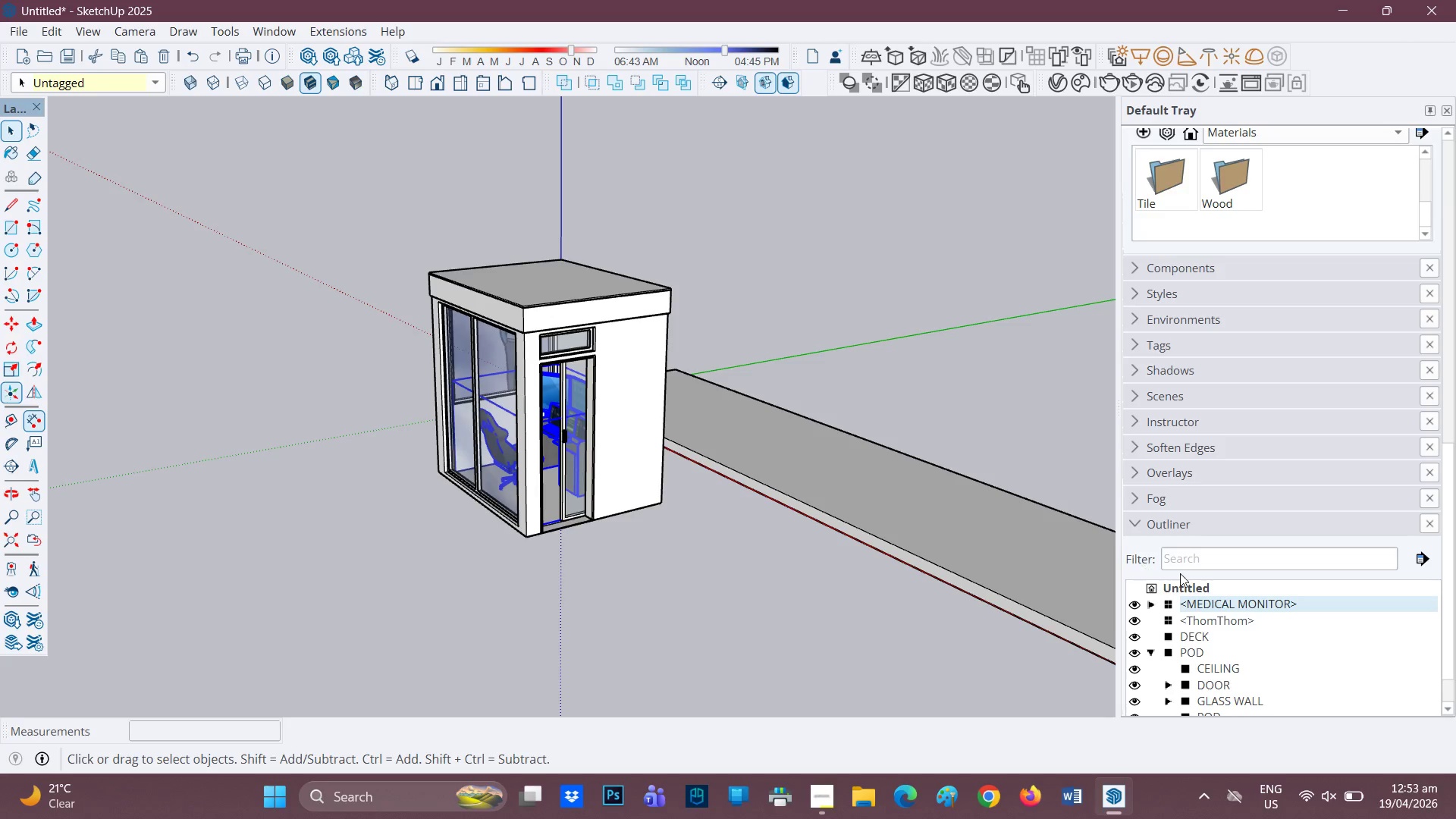 
hold_key(key=ControlLeft, duration=1.2)
 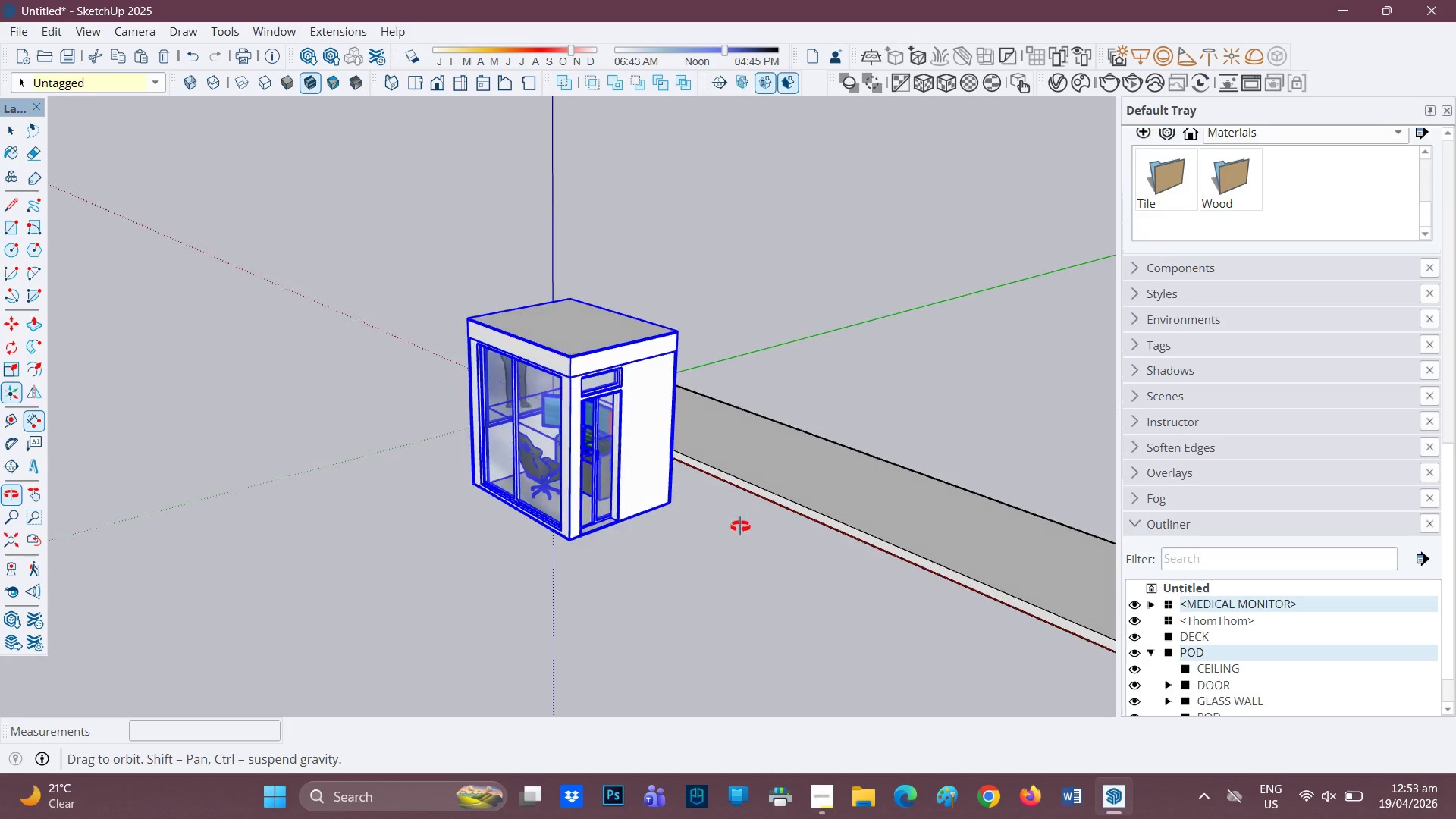 
scroll: coordinate [595, 518], scroll_direction: none, amount: 0.0
 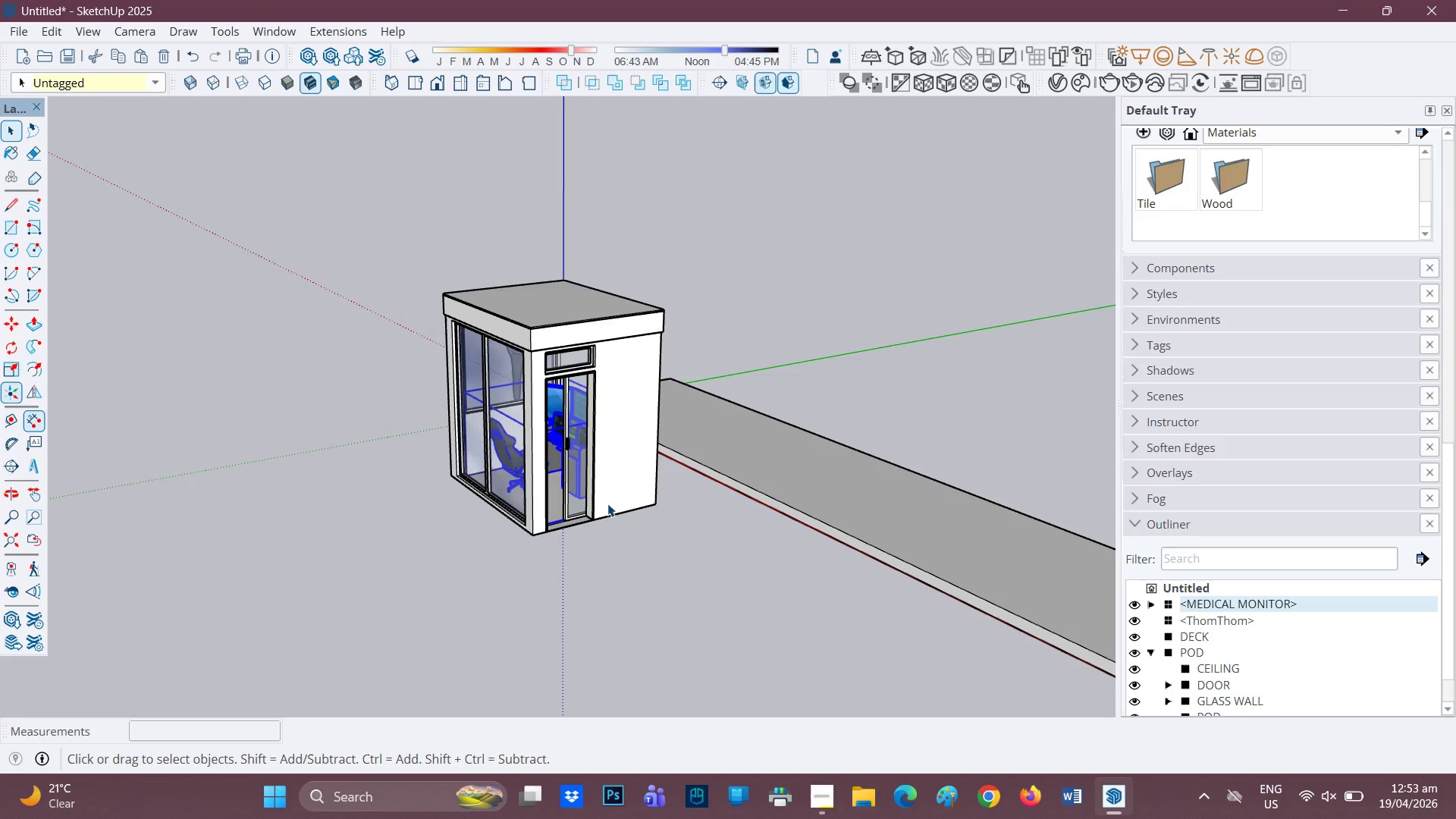 
left_click([609, 455])
 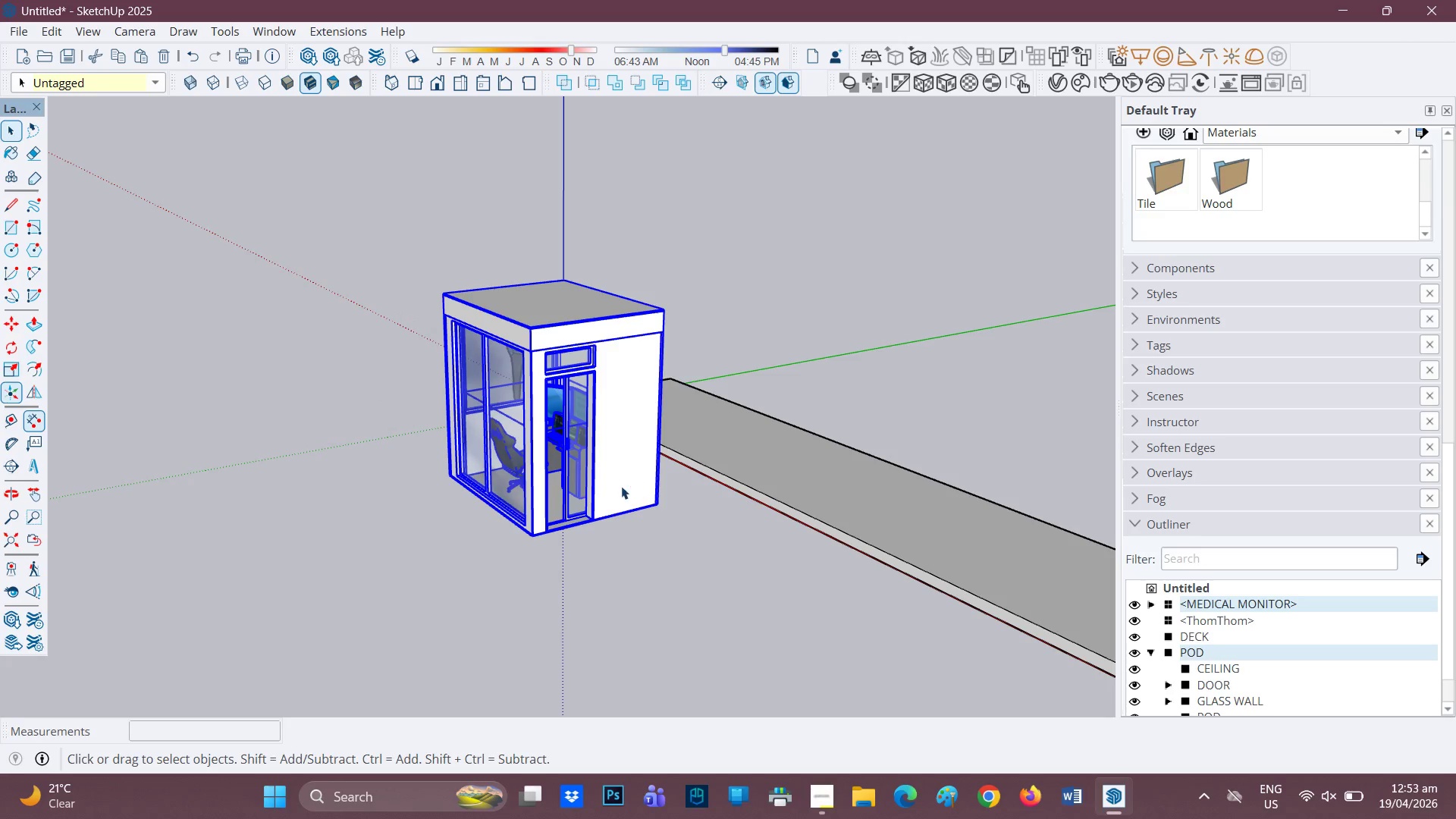 
scroll: coordinate [825, 546], scroll_direction: down, amount: 2.0
 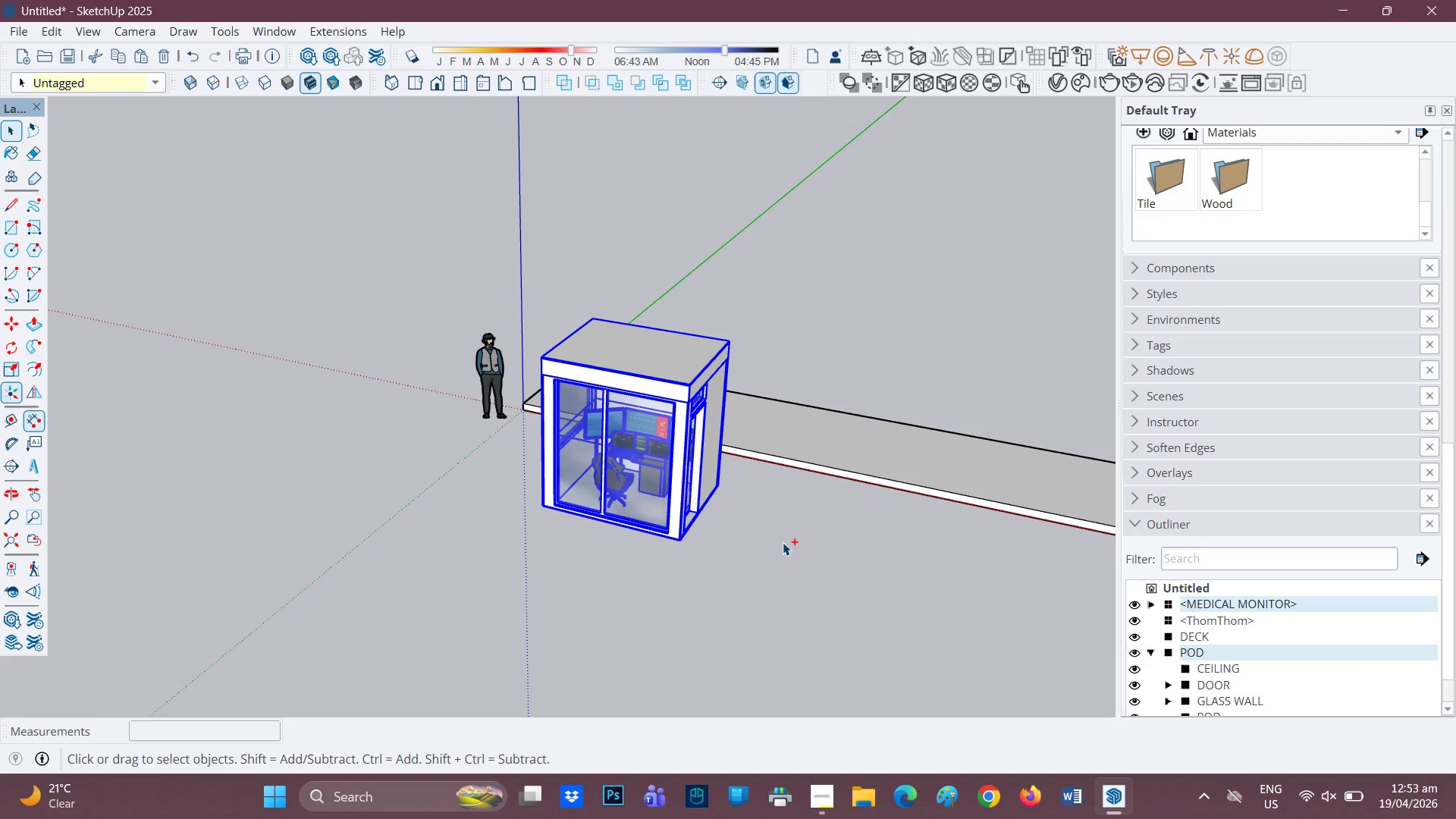 
key(Control+C)
 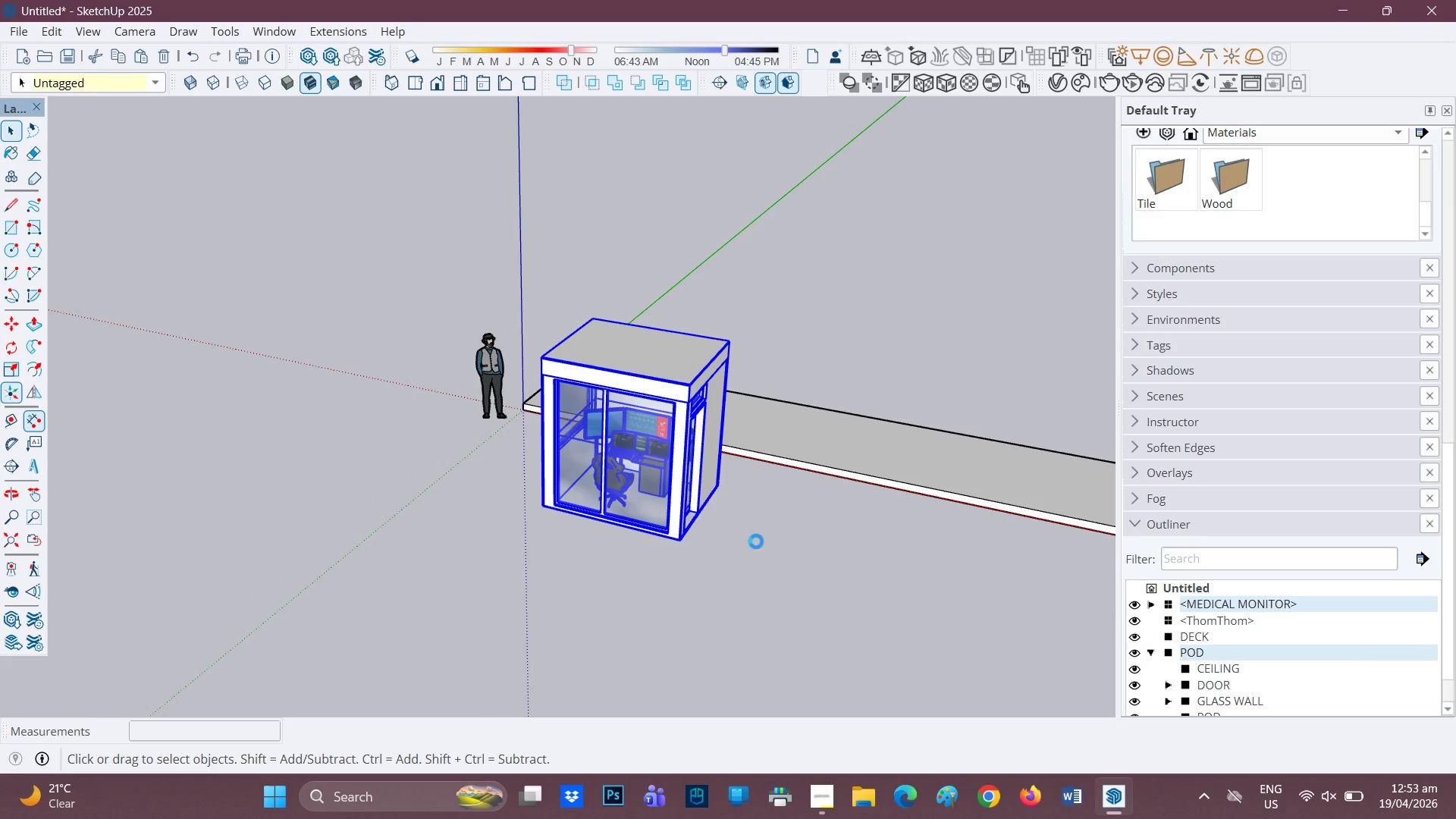 
scroll: coordinate [739, 535], scroll_direction: down, amount: 5.0
 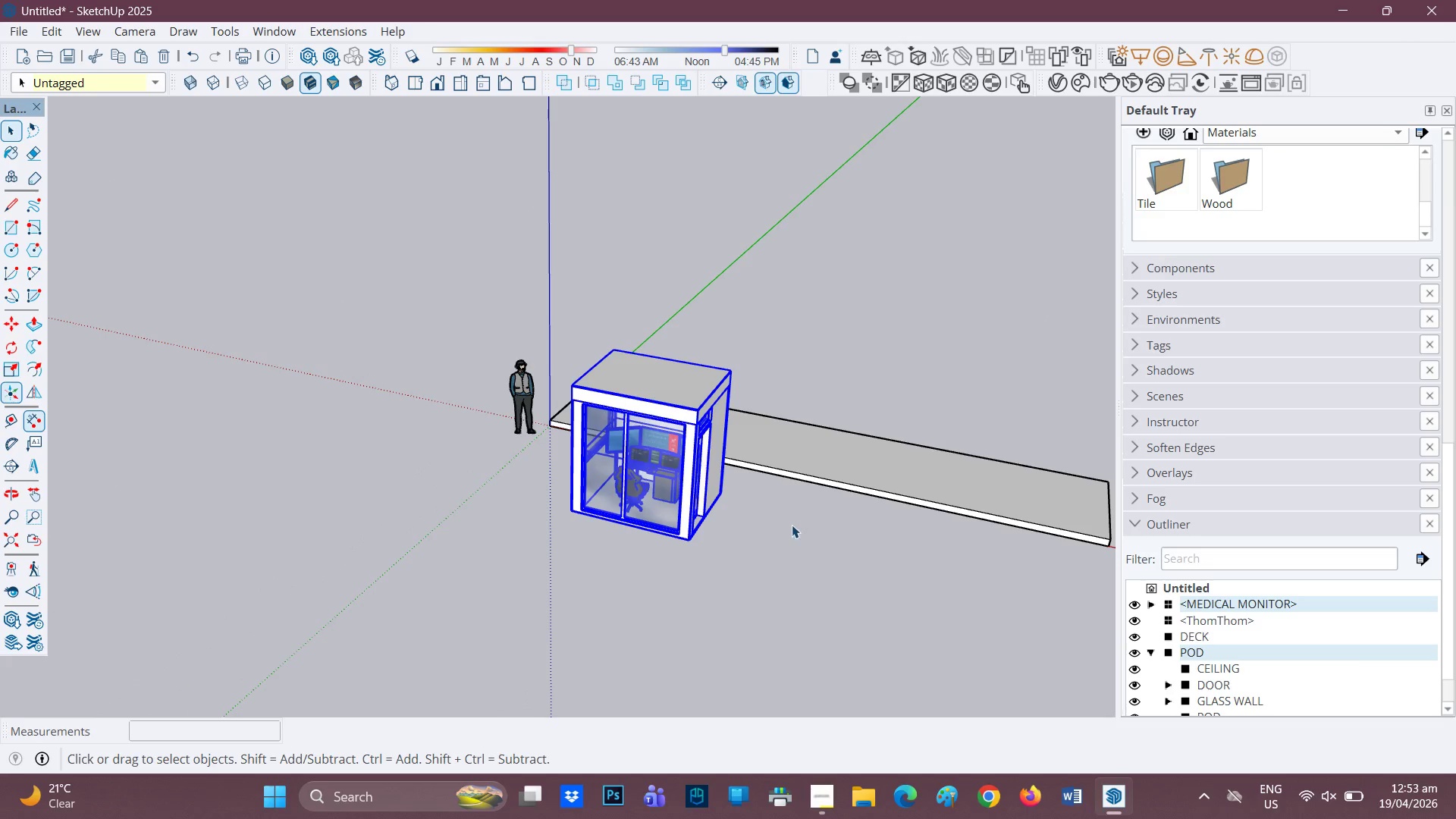 
key(H)
 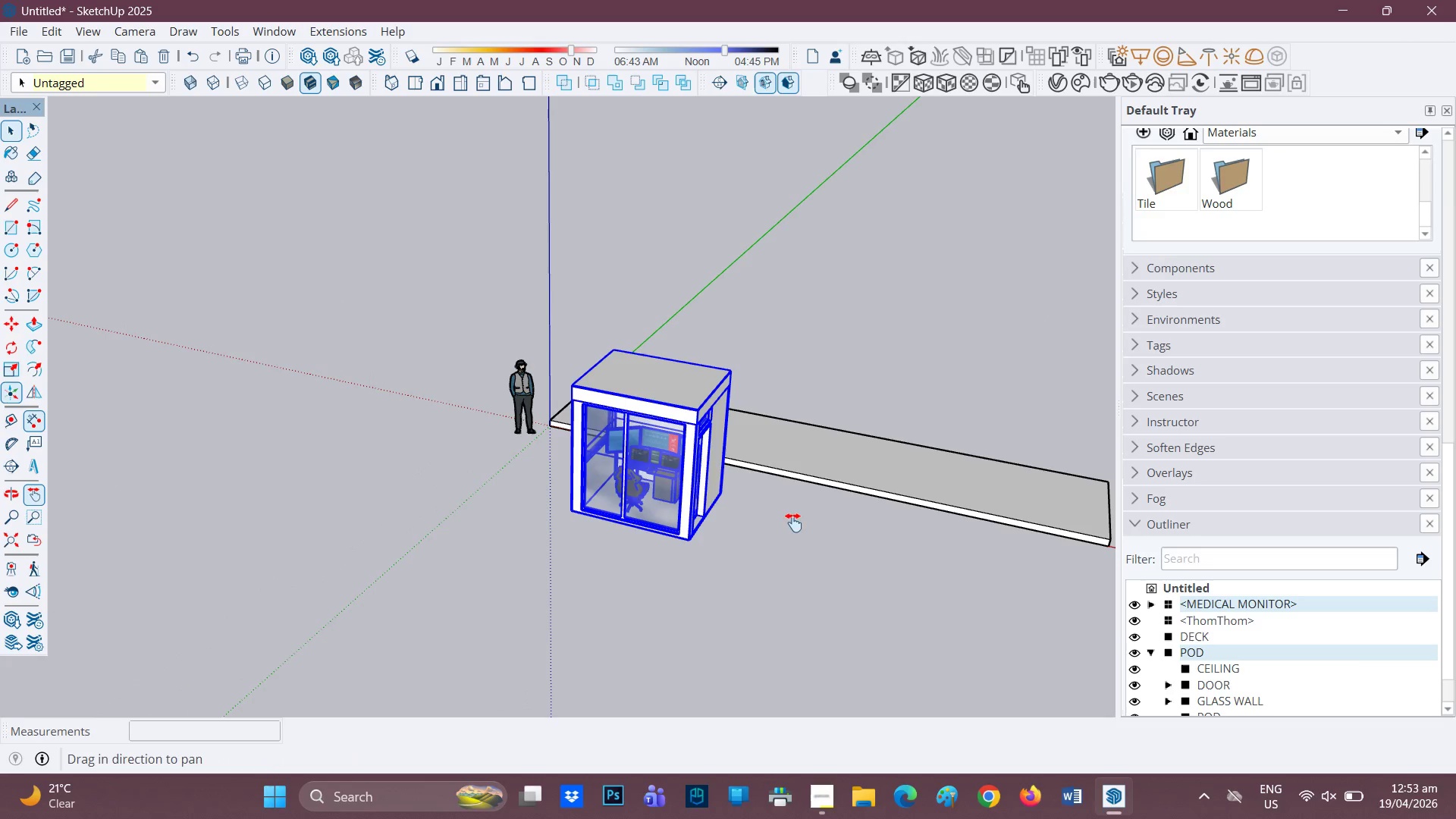 
left_click_drag(start_coordinate=[793, 522], to_coordinate=[560, 476])
 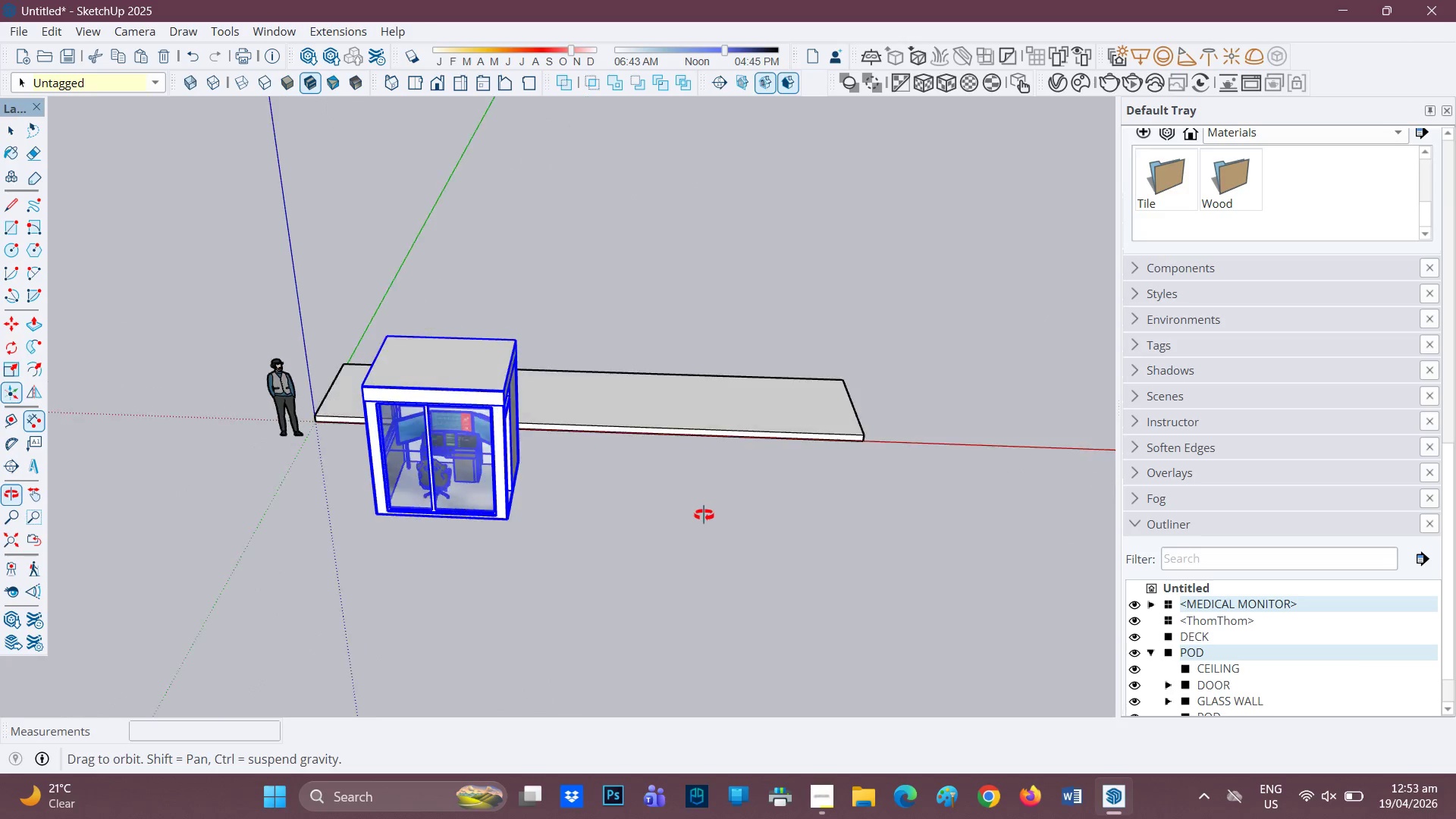 
key(Control+V)
 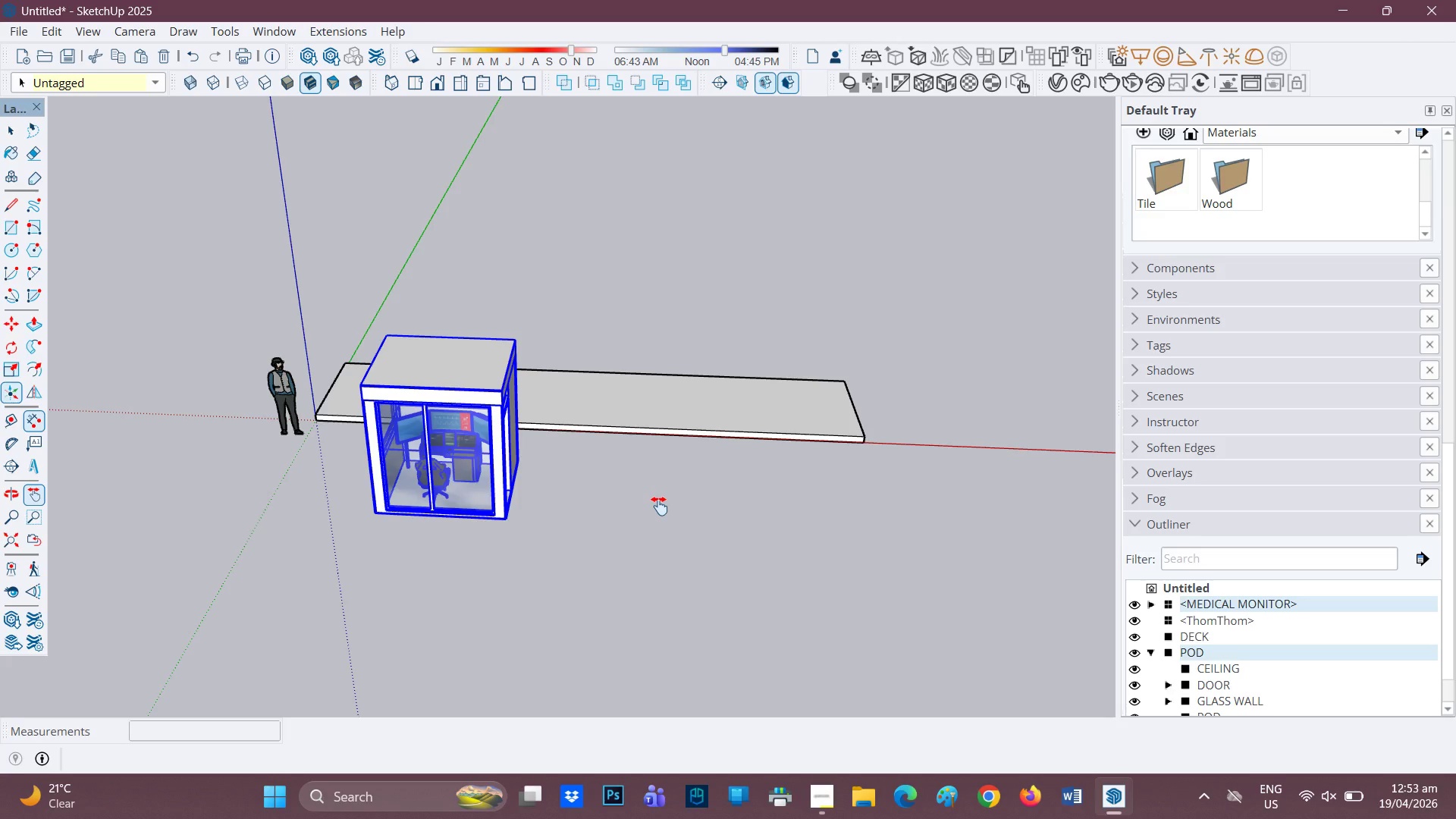 
scroll: coordinate [642, 501], scroll_direction: none, amount: 0.0
 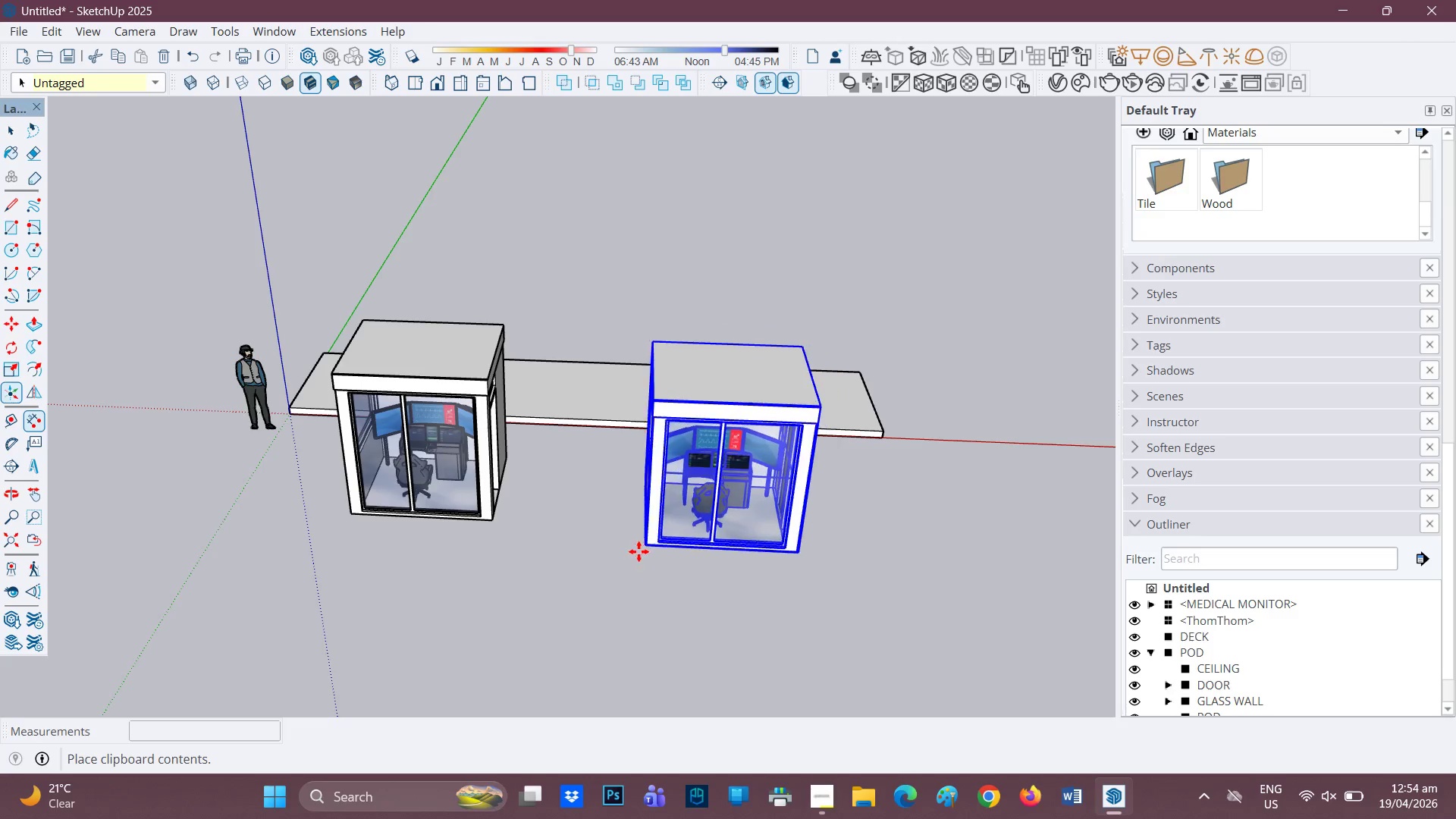 
wait(11.85)
 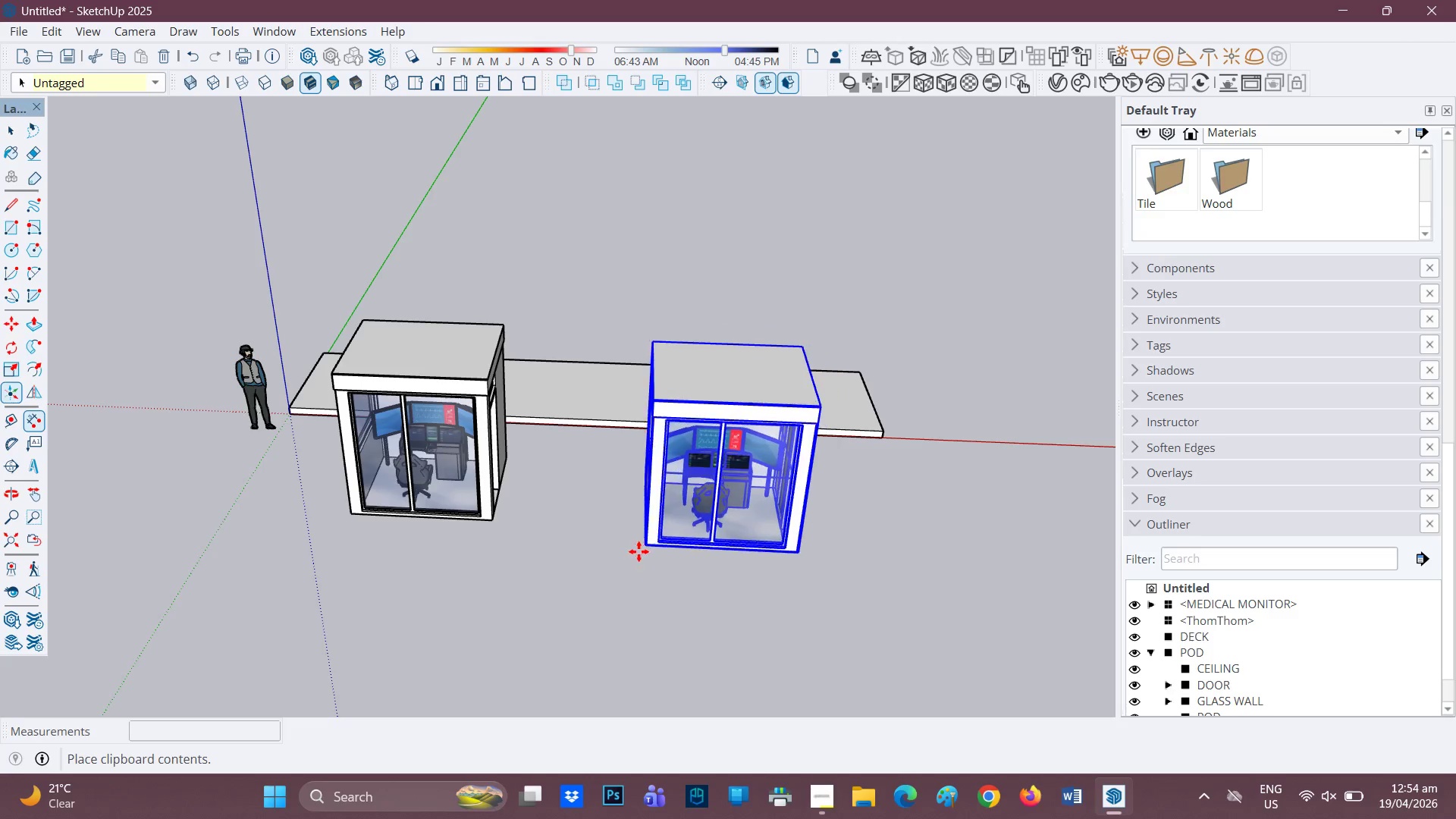 
left_click([33, 394])
 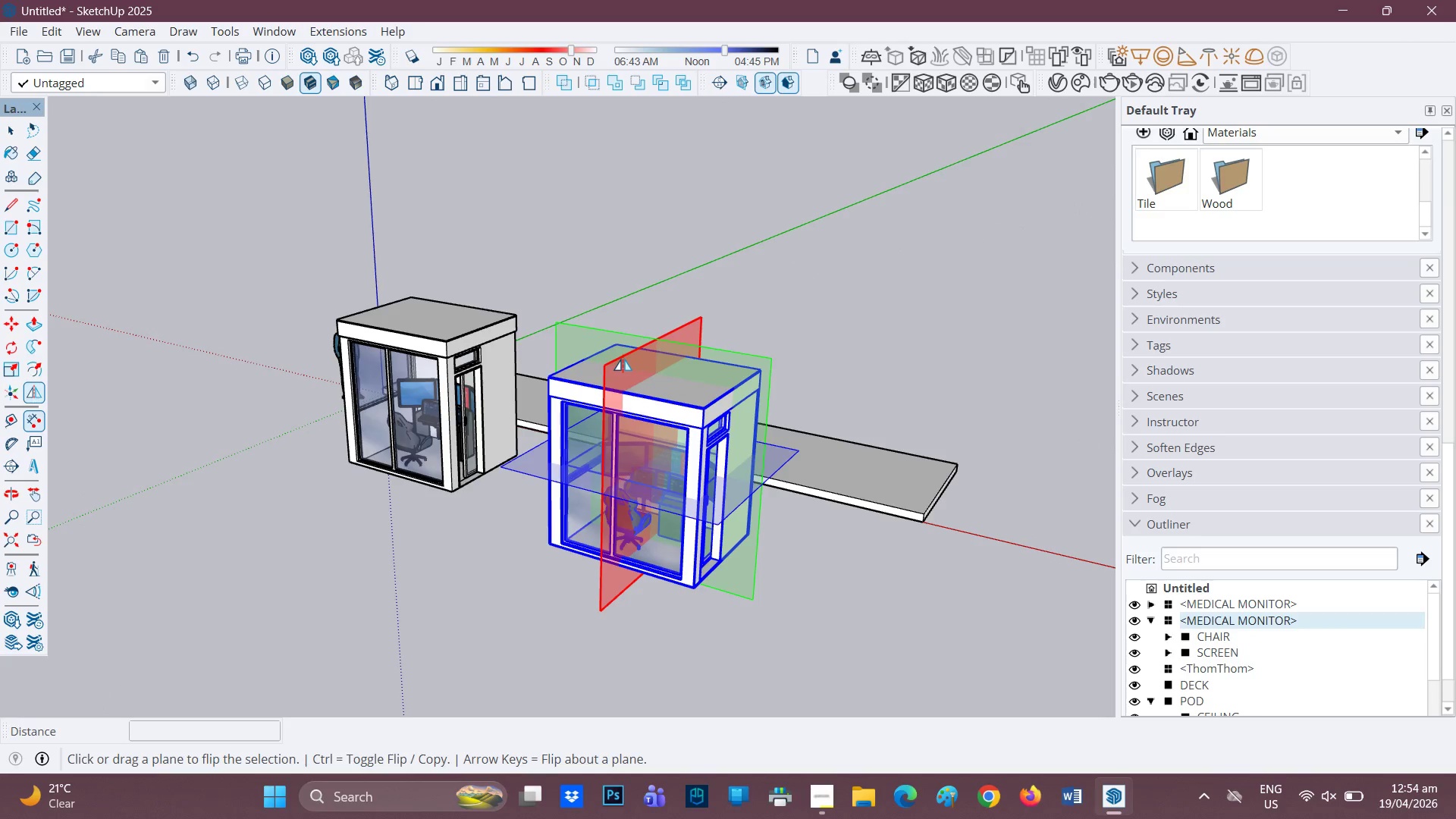 
left_click([622, 359])
 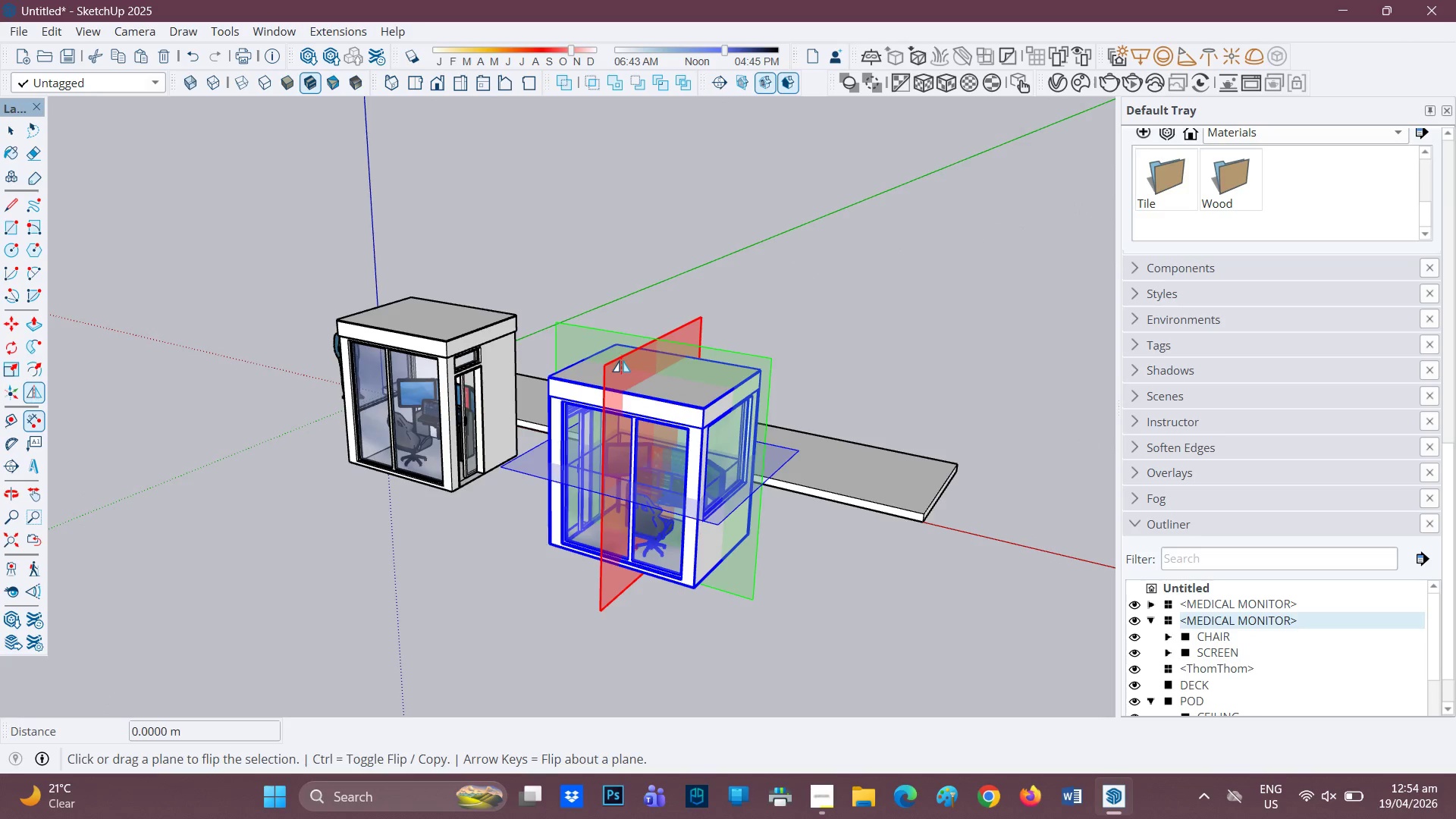 
key(Control+Z)
 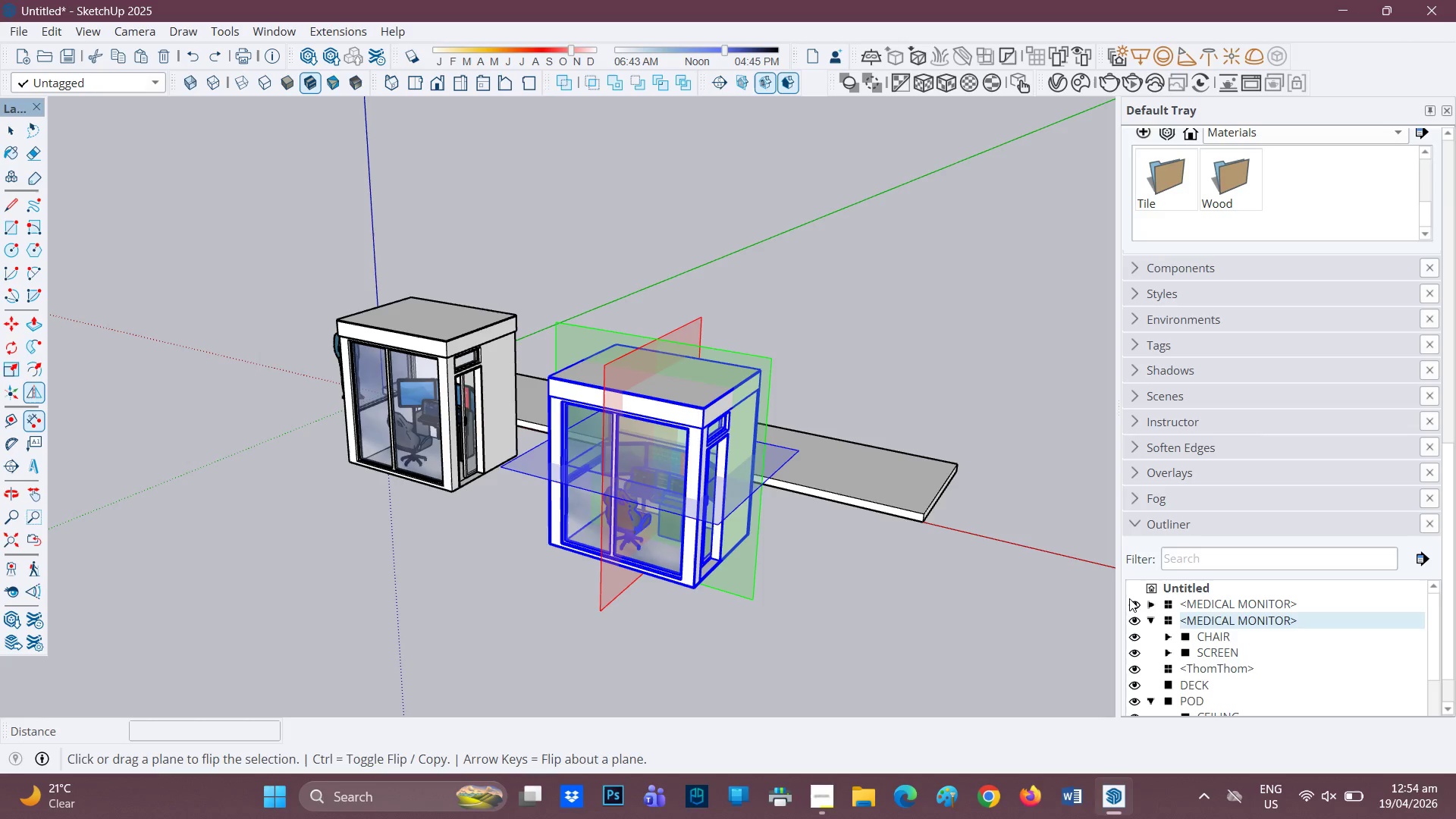 
left_click([1131, 604])
 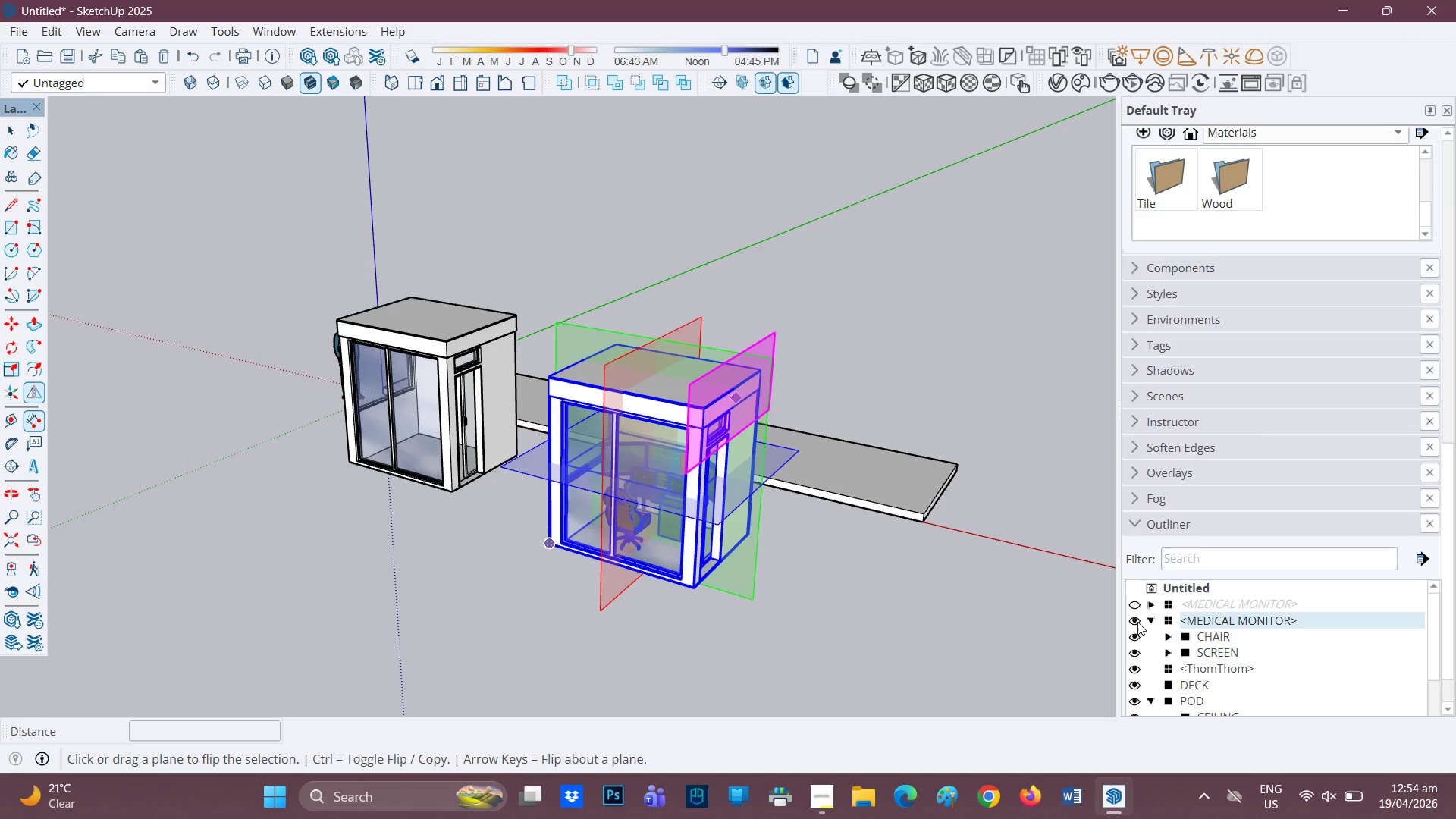 
left_click([1135, 609])
 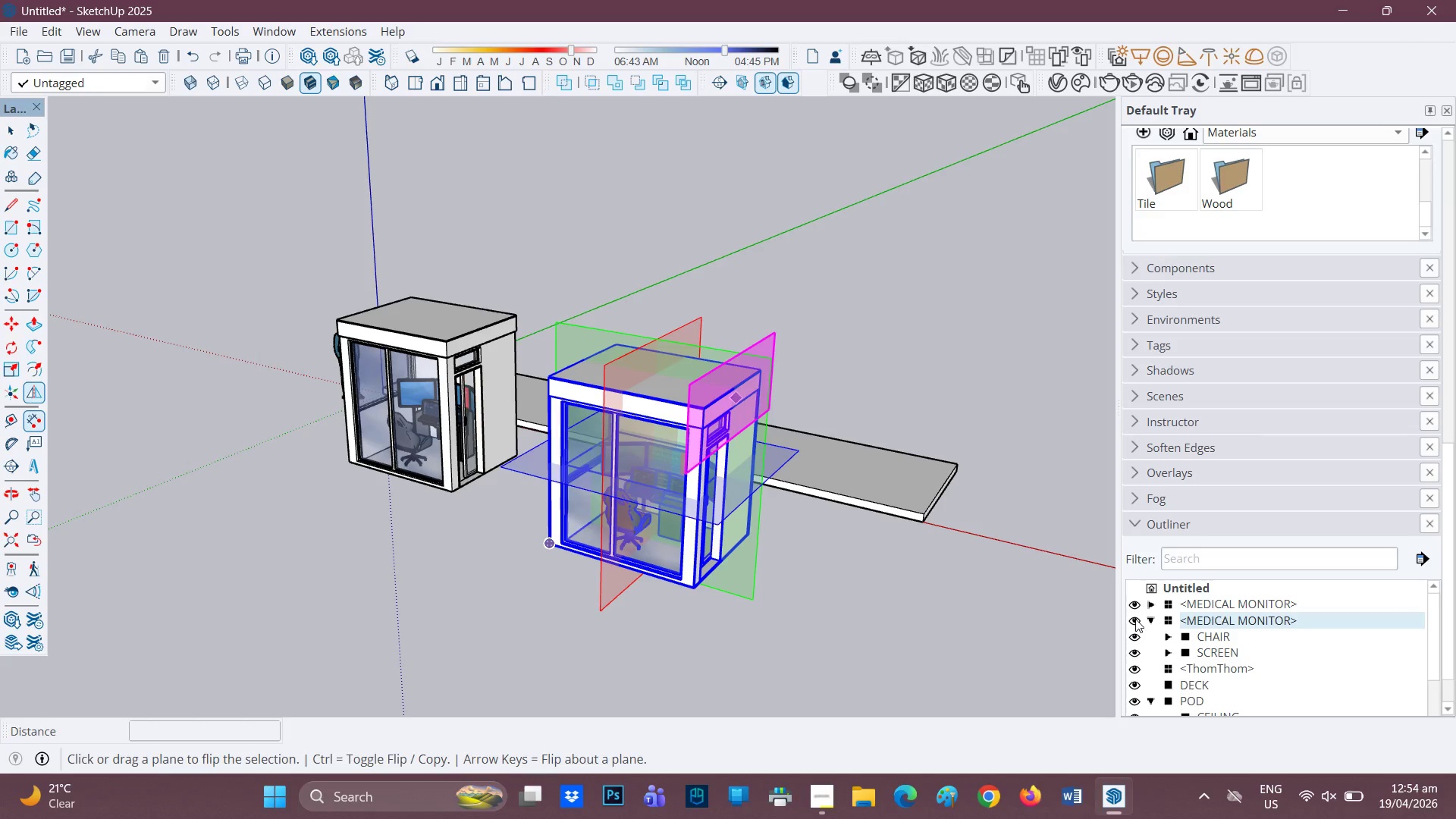 
left_click([1135, 619])
 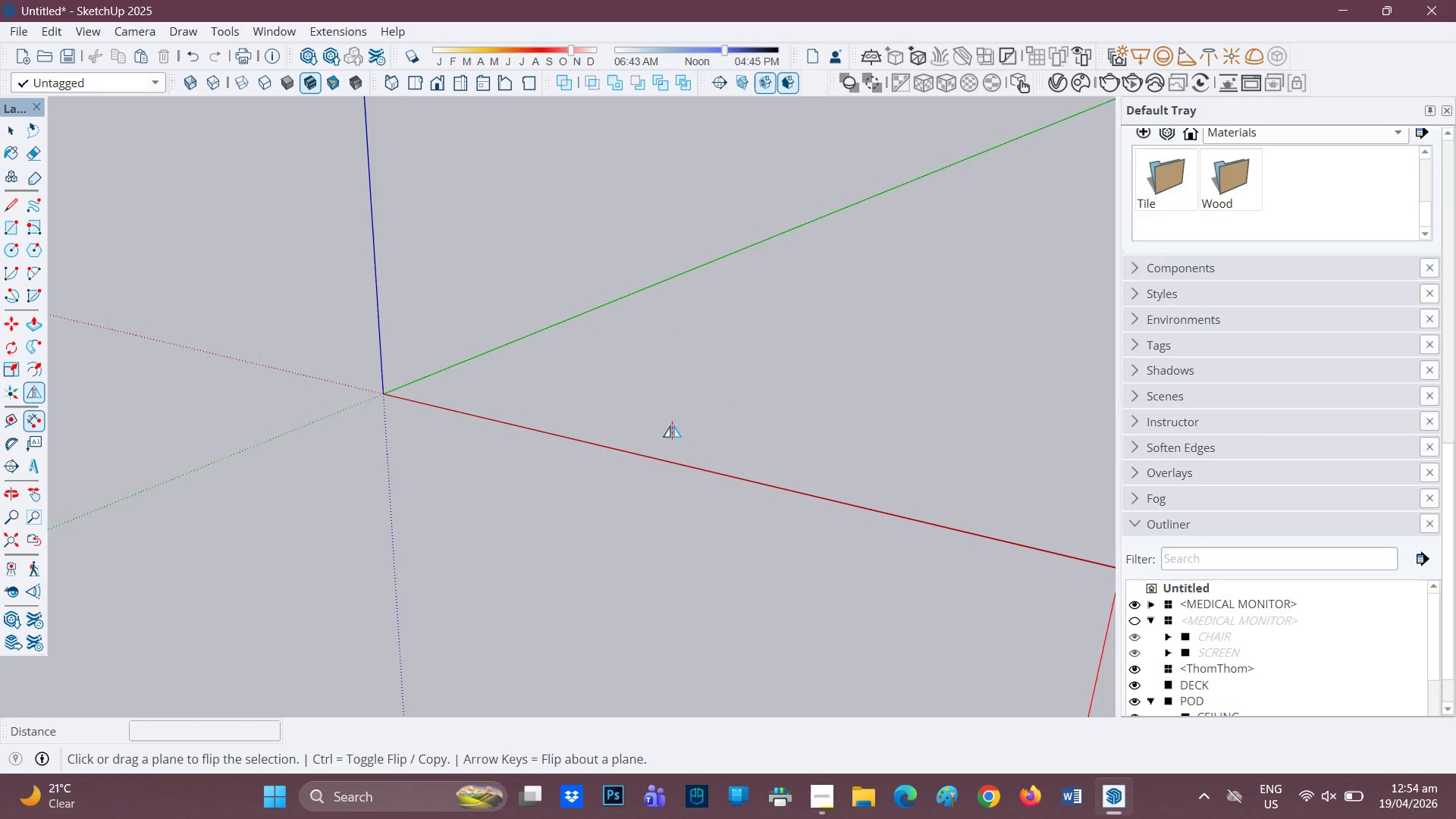 
key(Control+ControlLeft)
 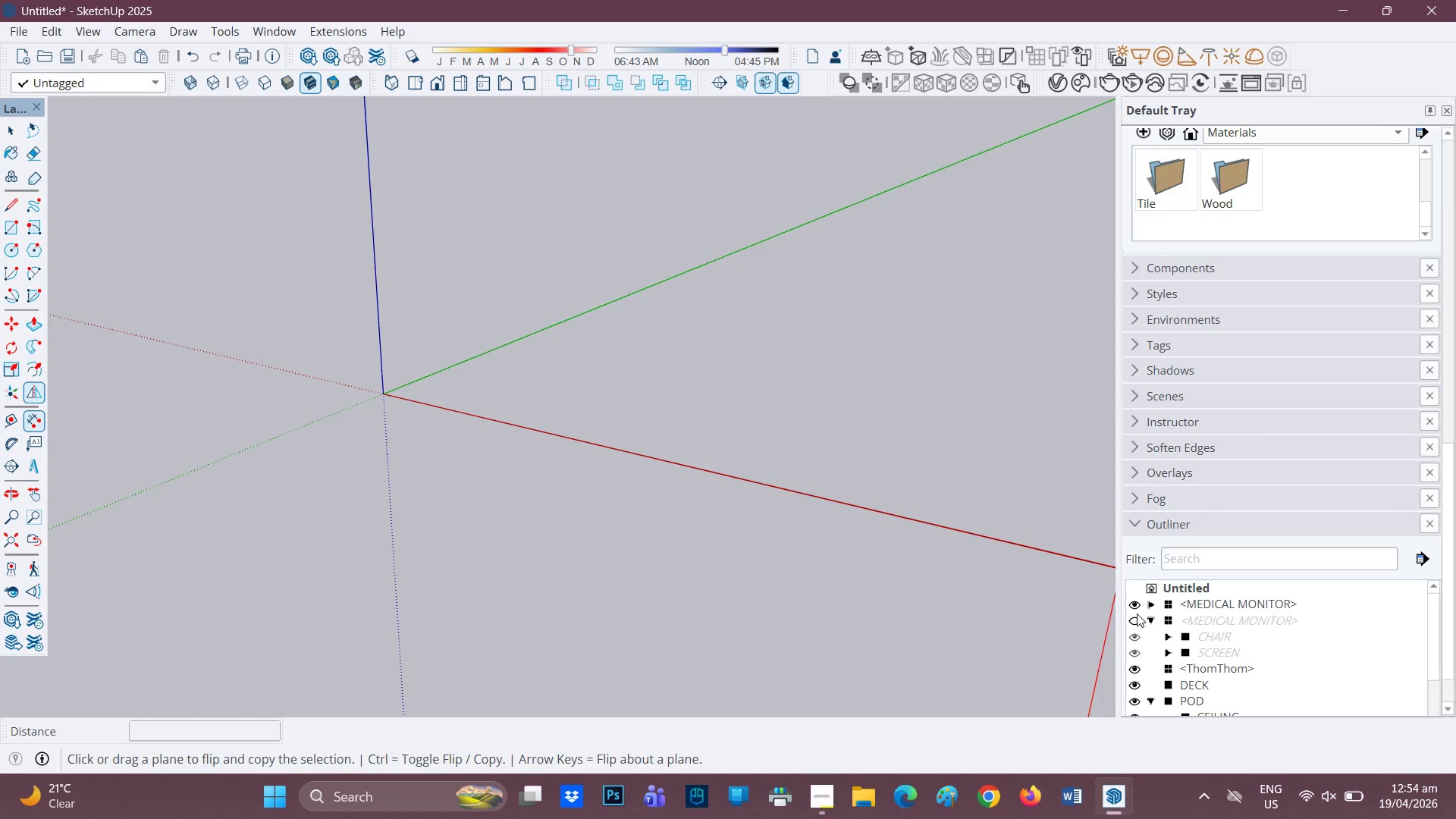 
left_click([1137, 613])
 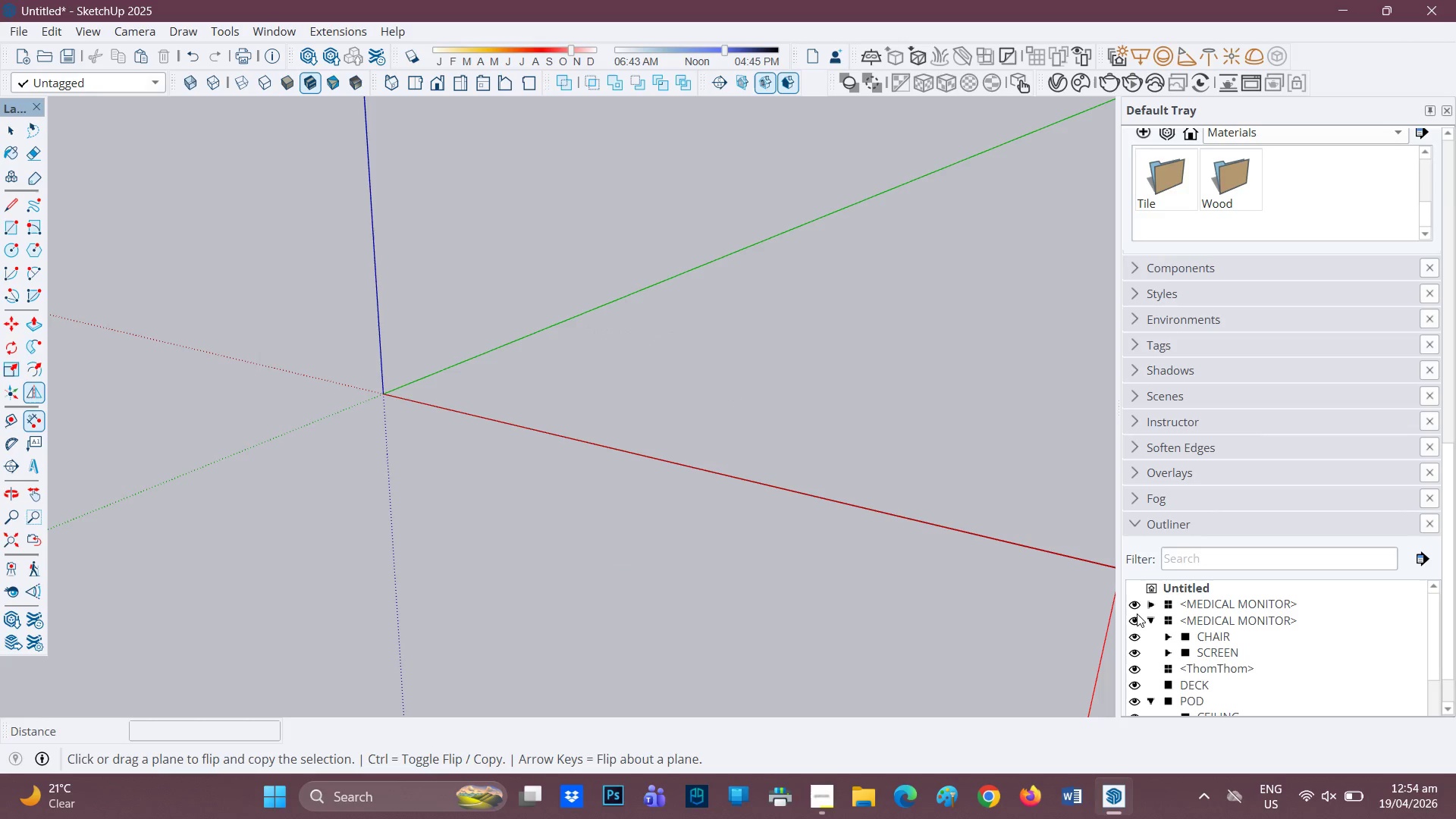 
key(Control+Z)
 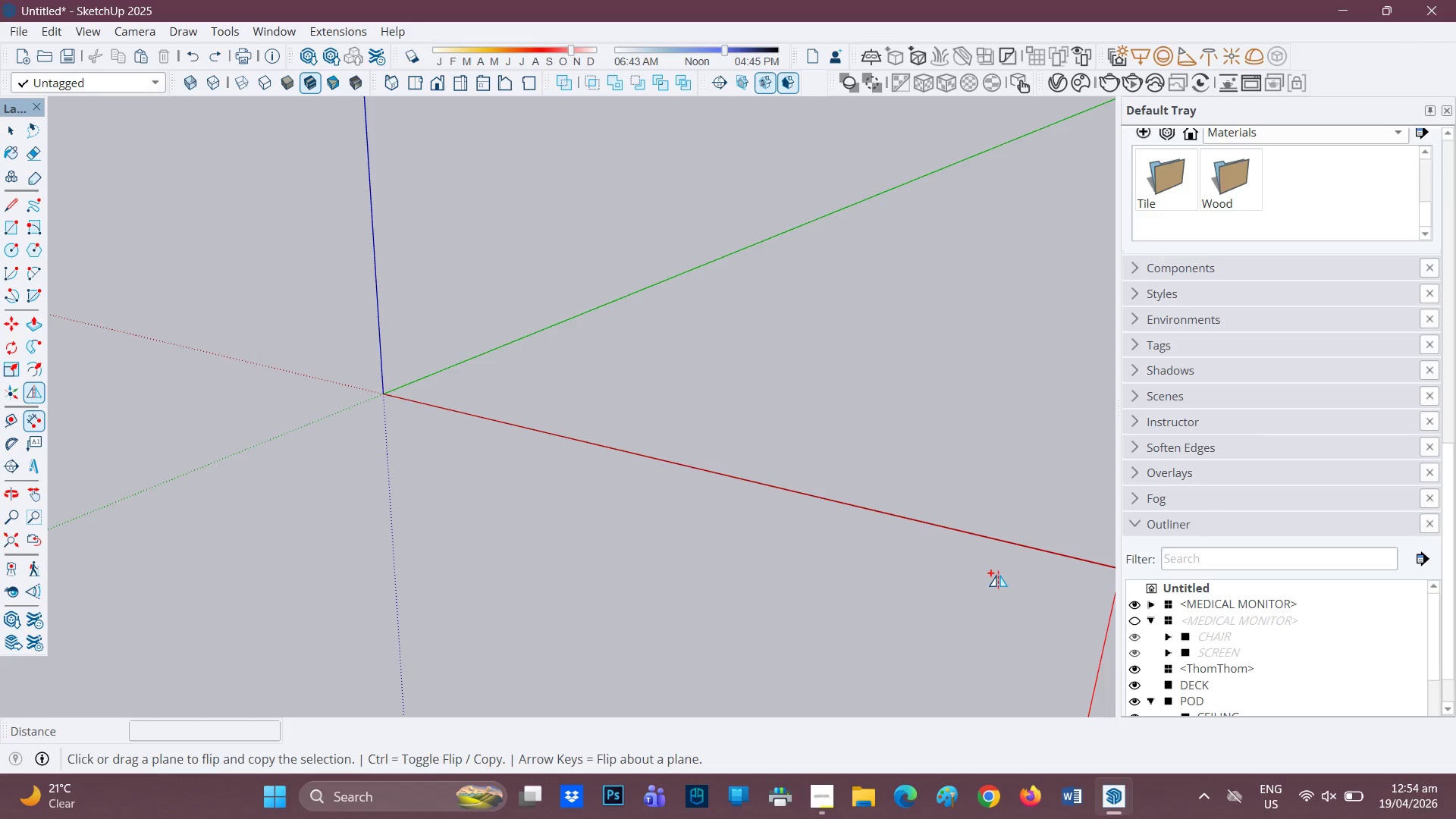 
key(Control+Z)
 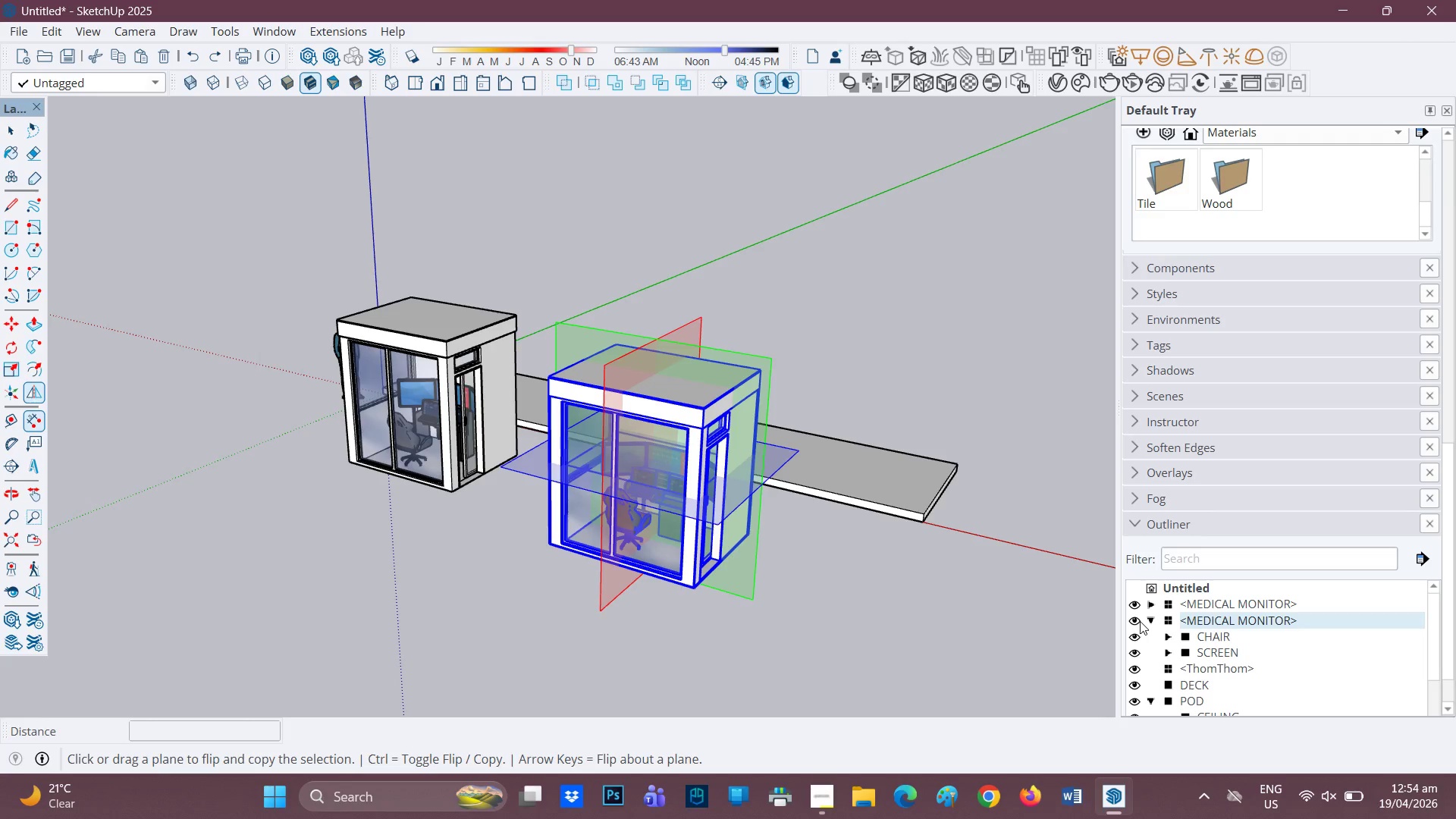 
left_click([1135, 621])
 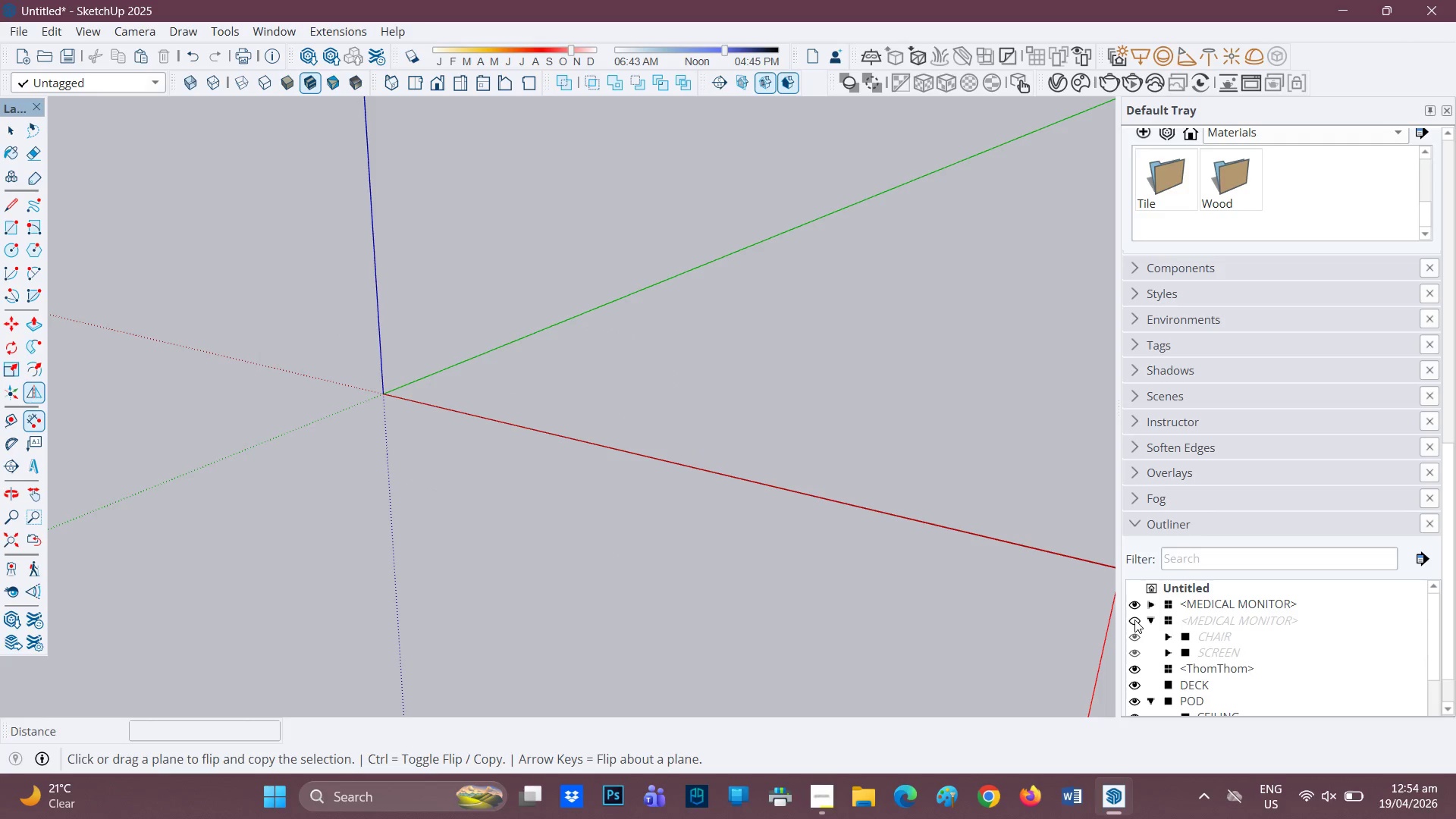 
left_click([1137, 620])
 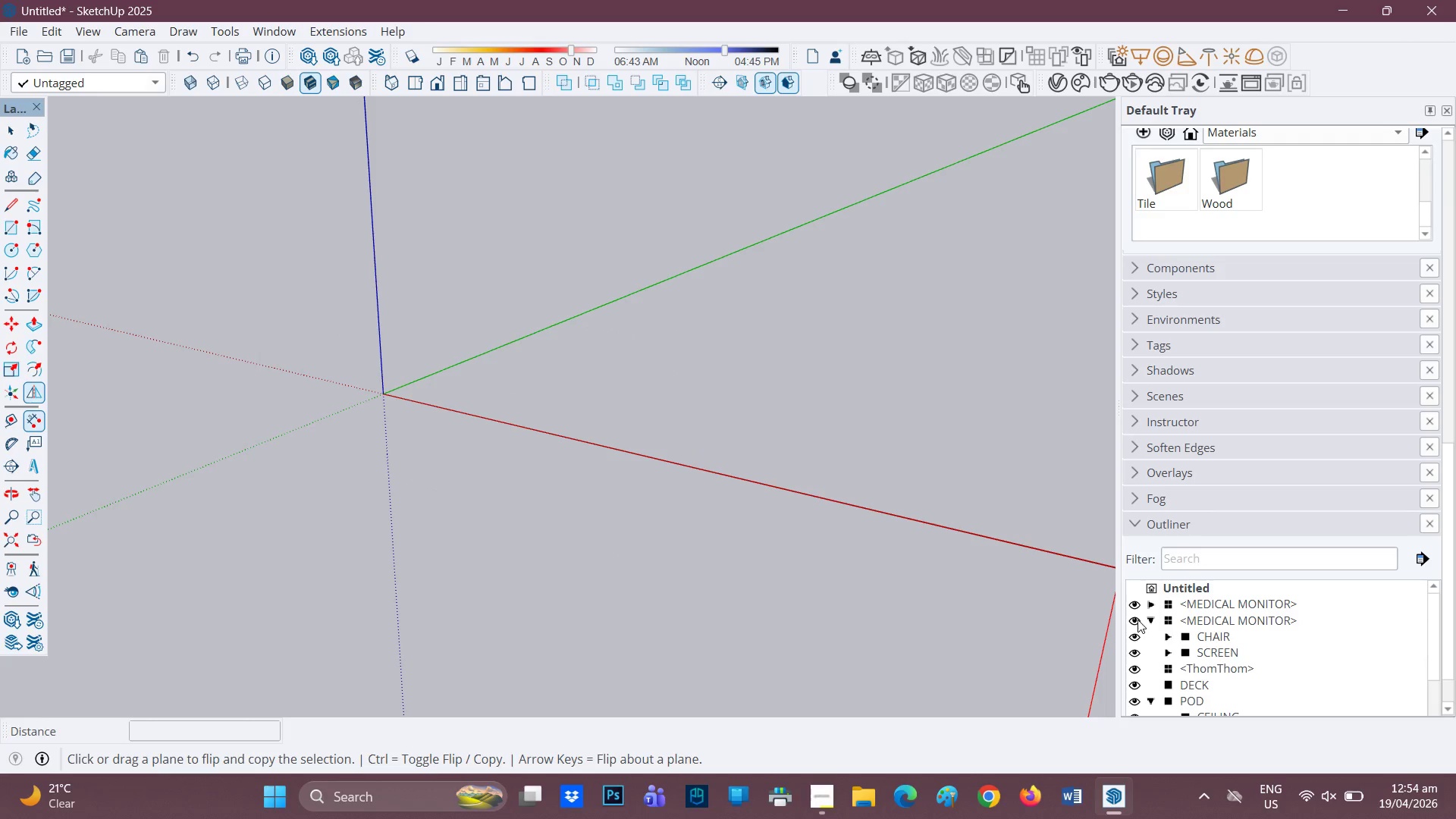 
key(Control+Z)
 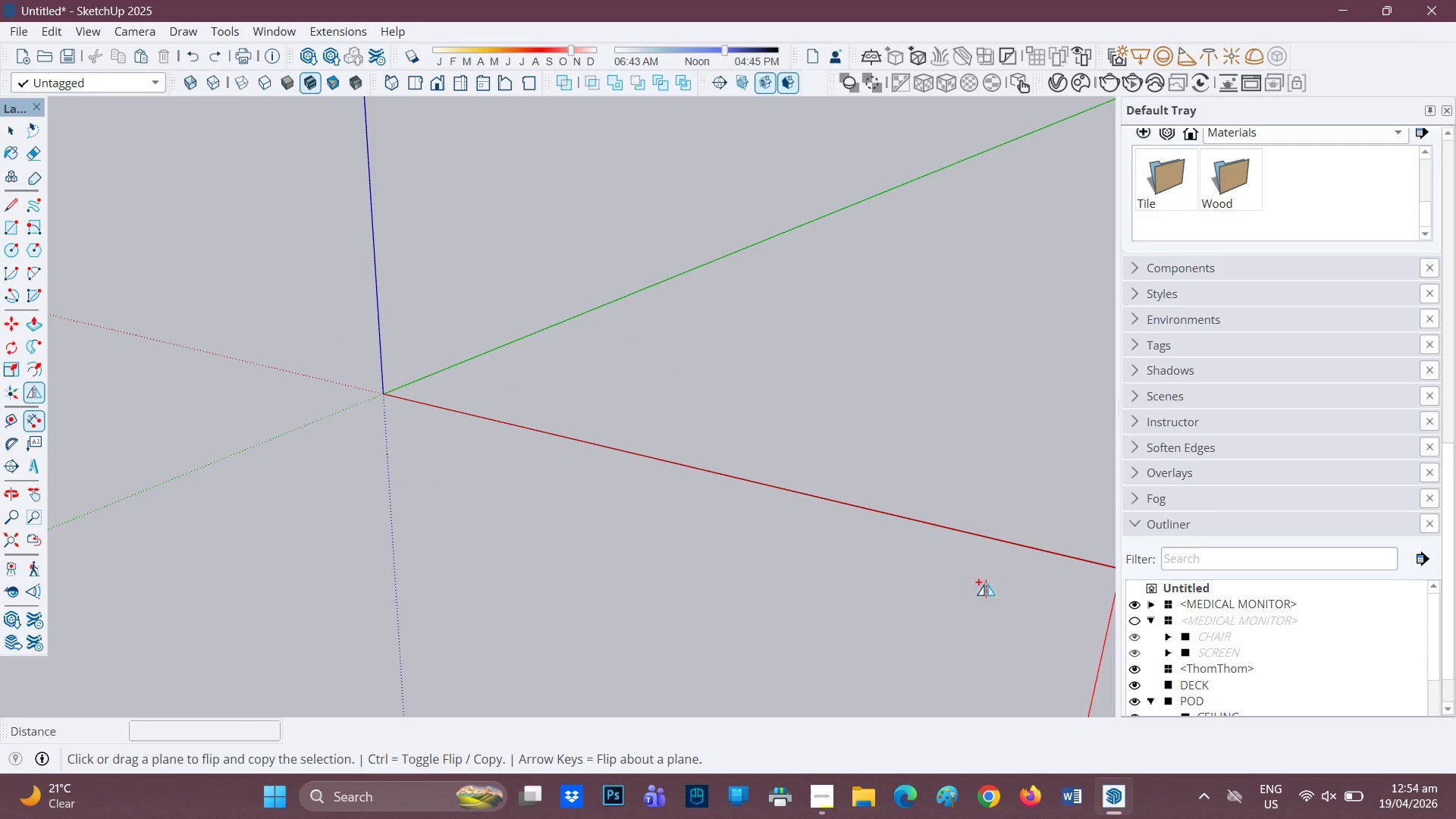 
key(Control+Z)
 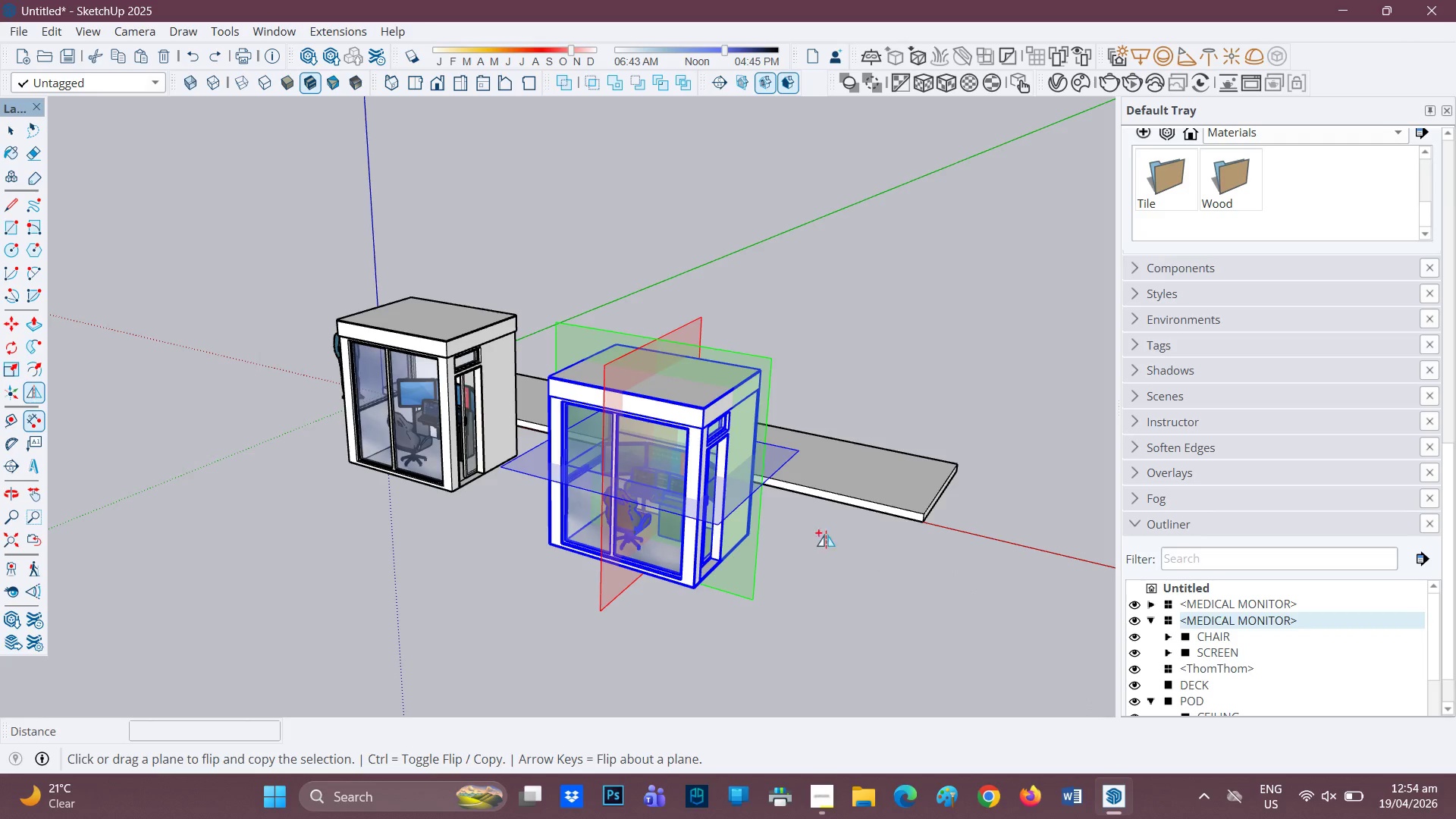 
scroll: coordinate [807, 527], scroll_direction: down, amount: 1.0
 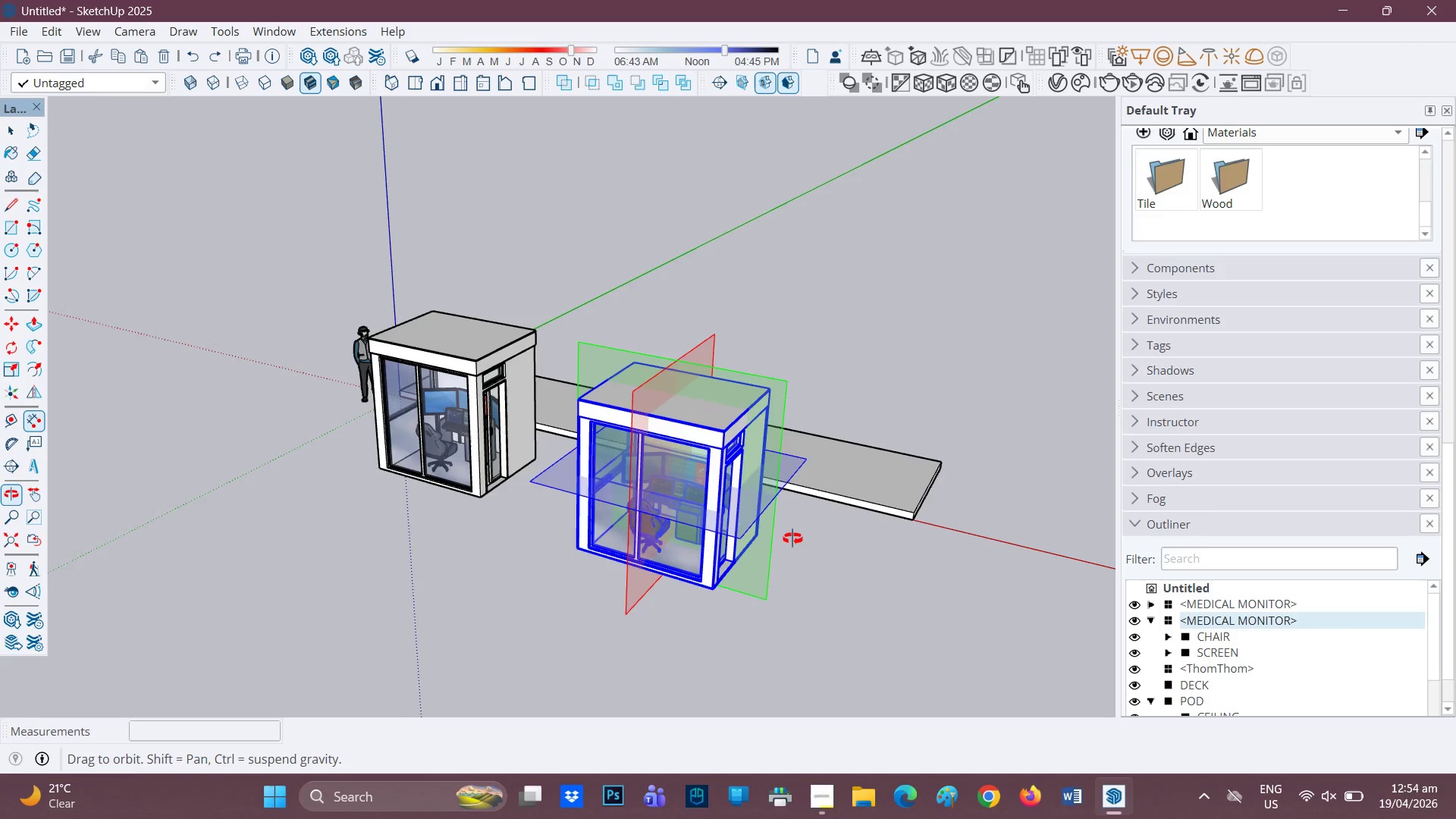 
key(Space)
 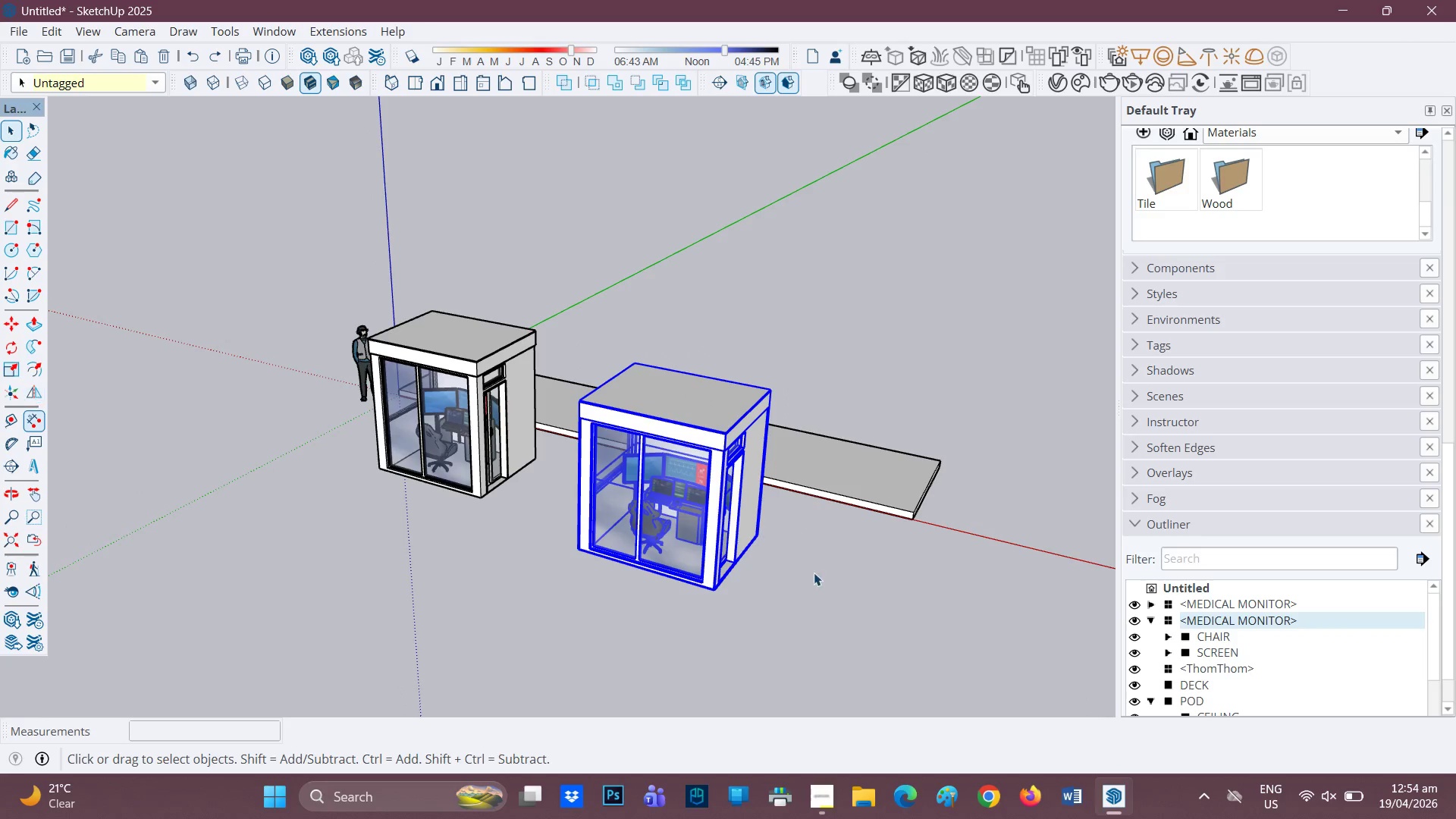 
left_click([814, 573])
 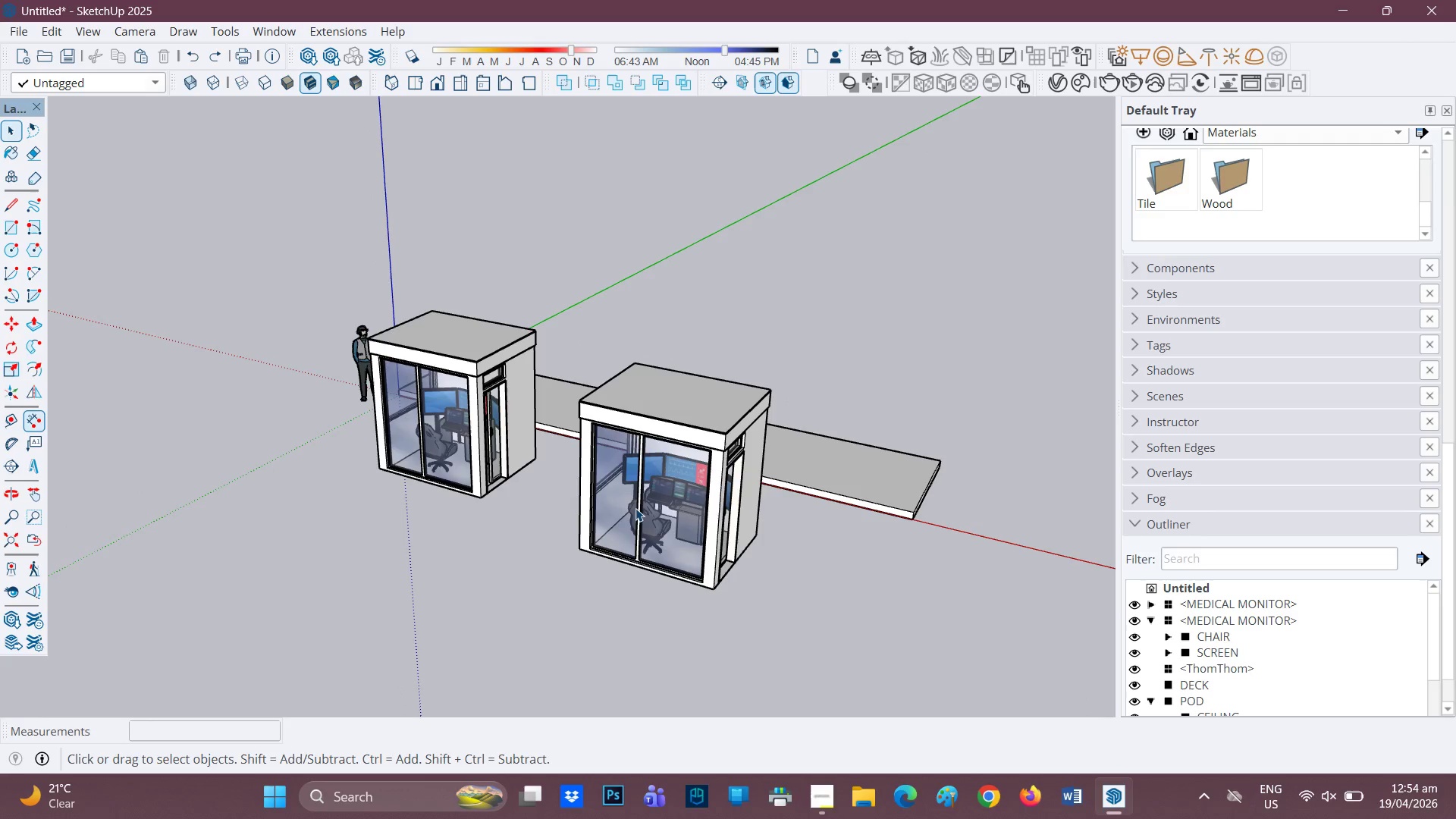 
scroll: coordinate [745, 516], scroll_direction: up, amount: 1.0
 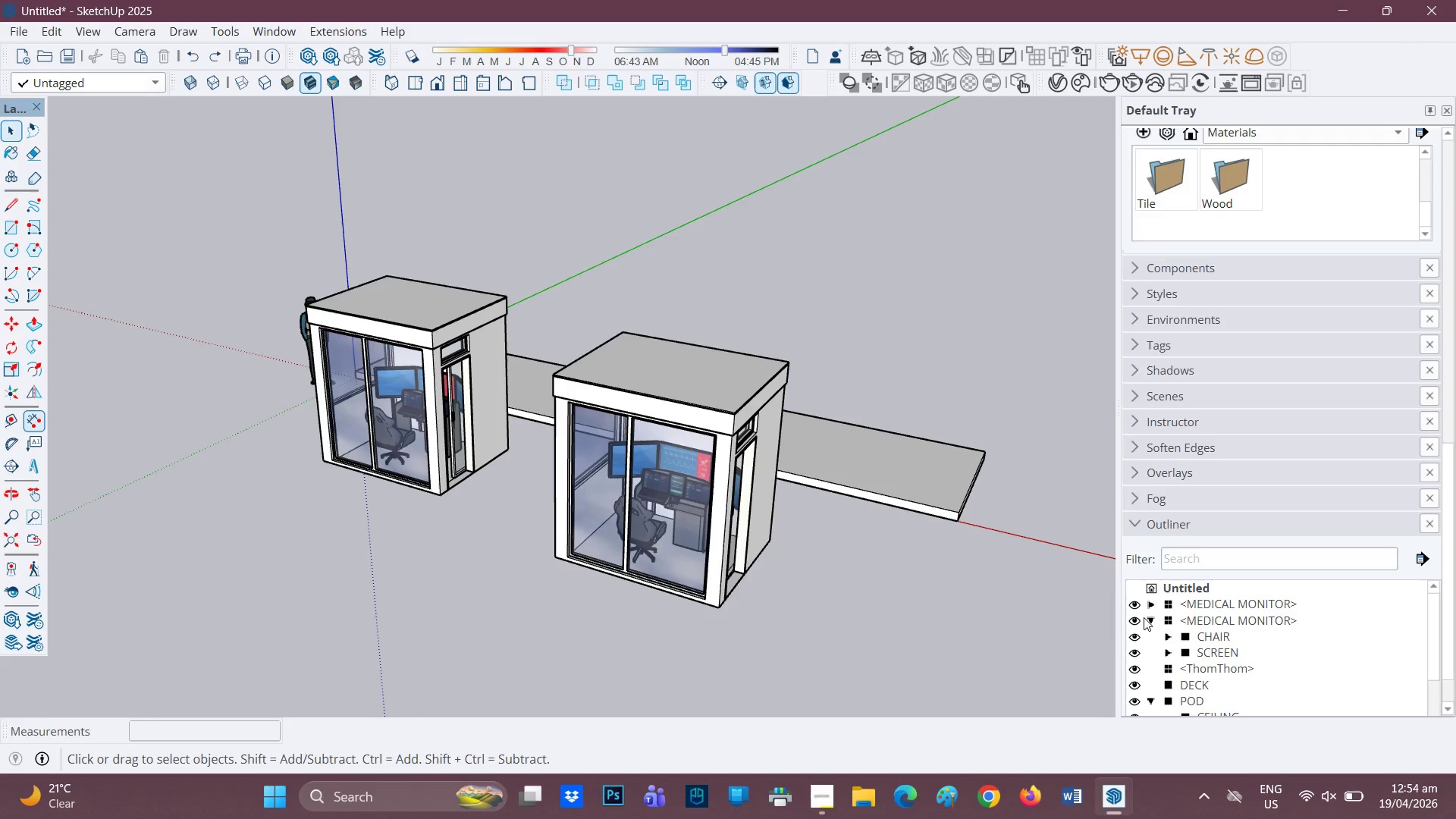 
left_click([1151, 617])
 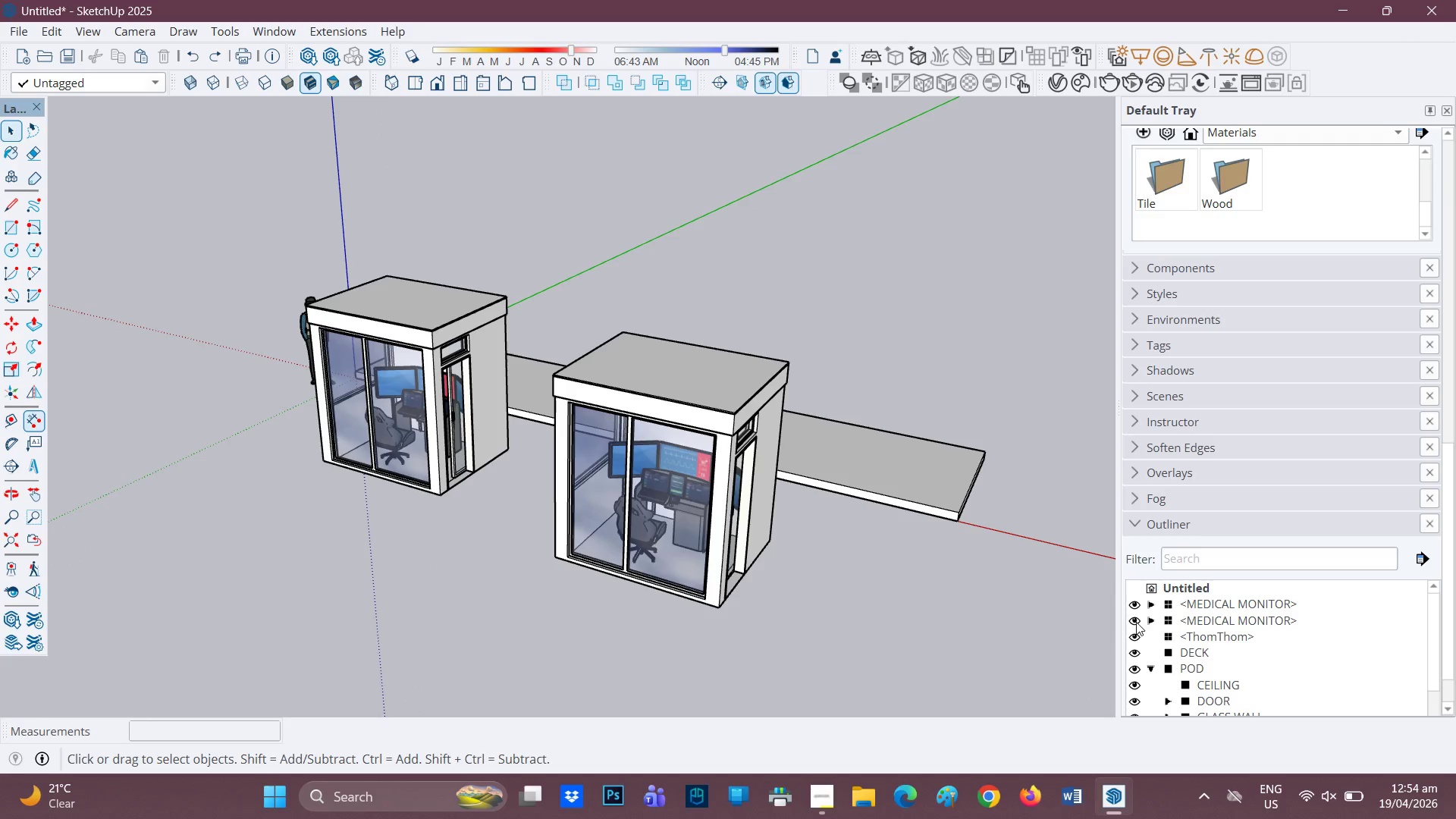 
left_click([1136, 622])
 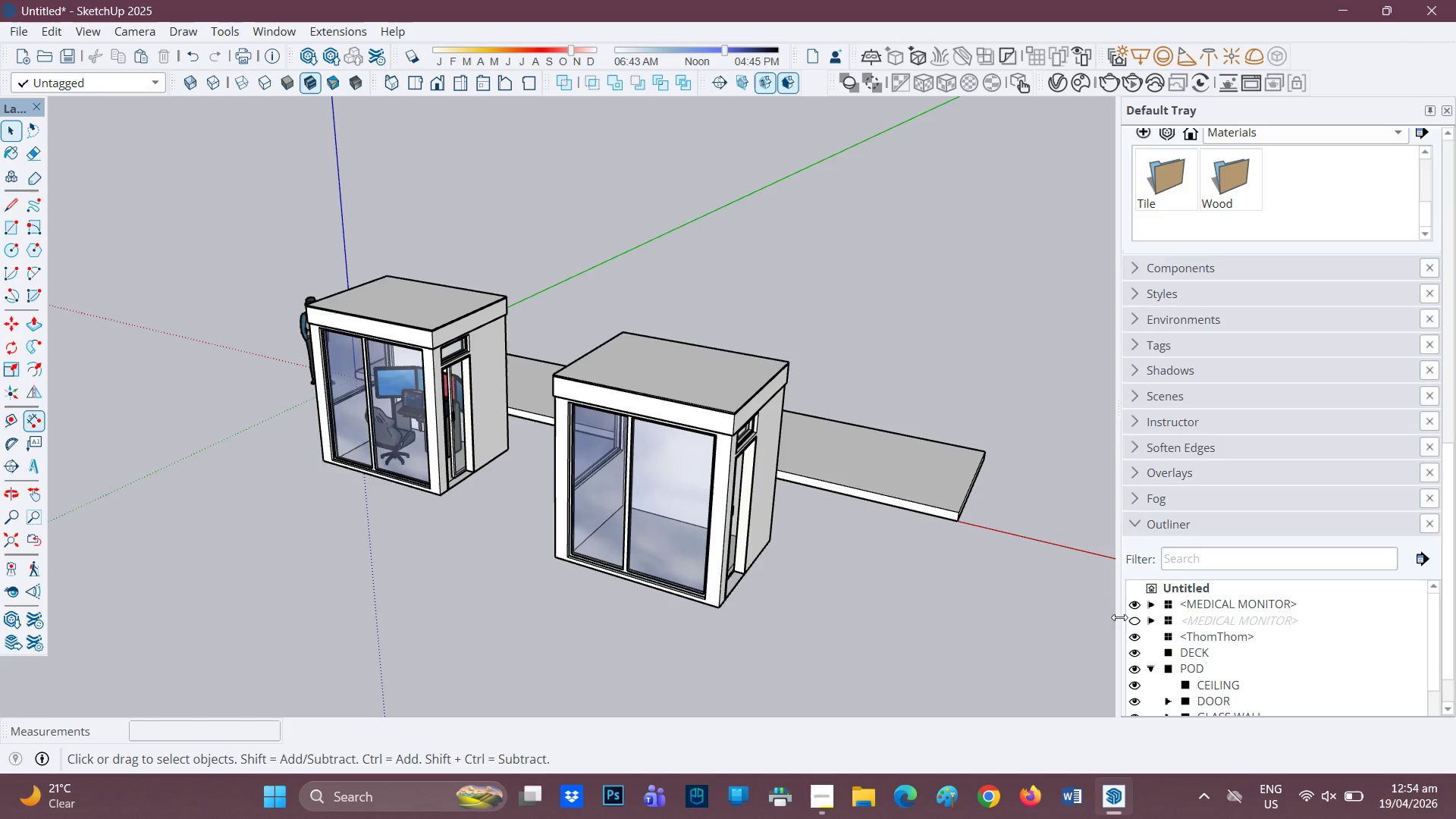 
scroll: coordinate [748, 504], scroll_direction: down, amount: 1.0
 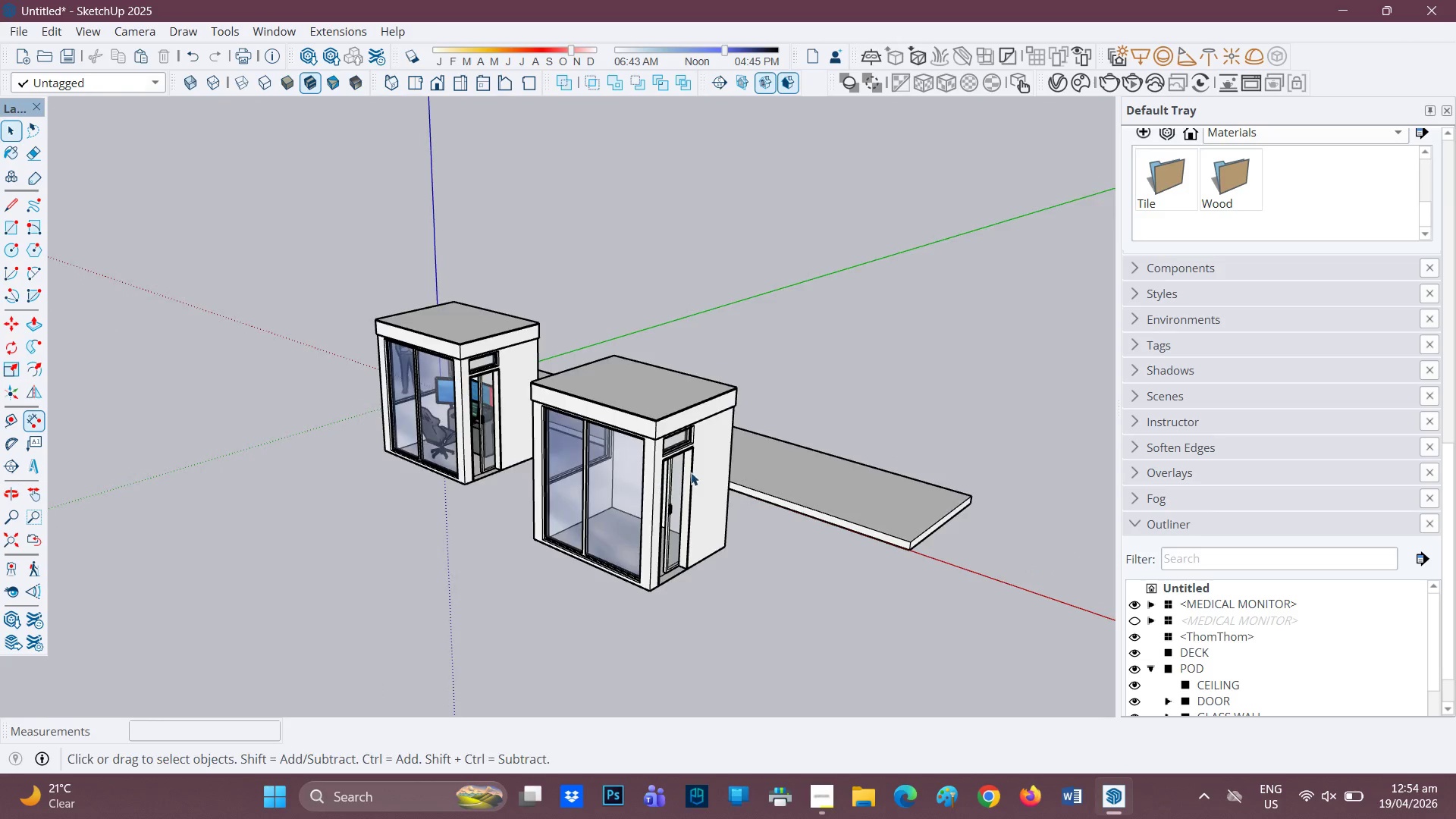 
scroll: coordinate [534, 460], scroll_direction: up, amount: 1.0
 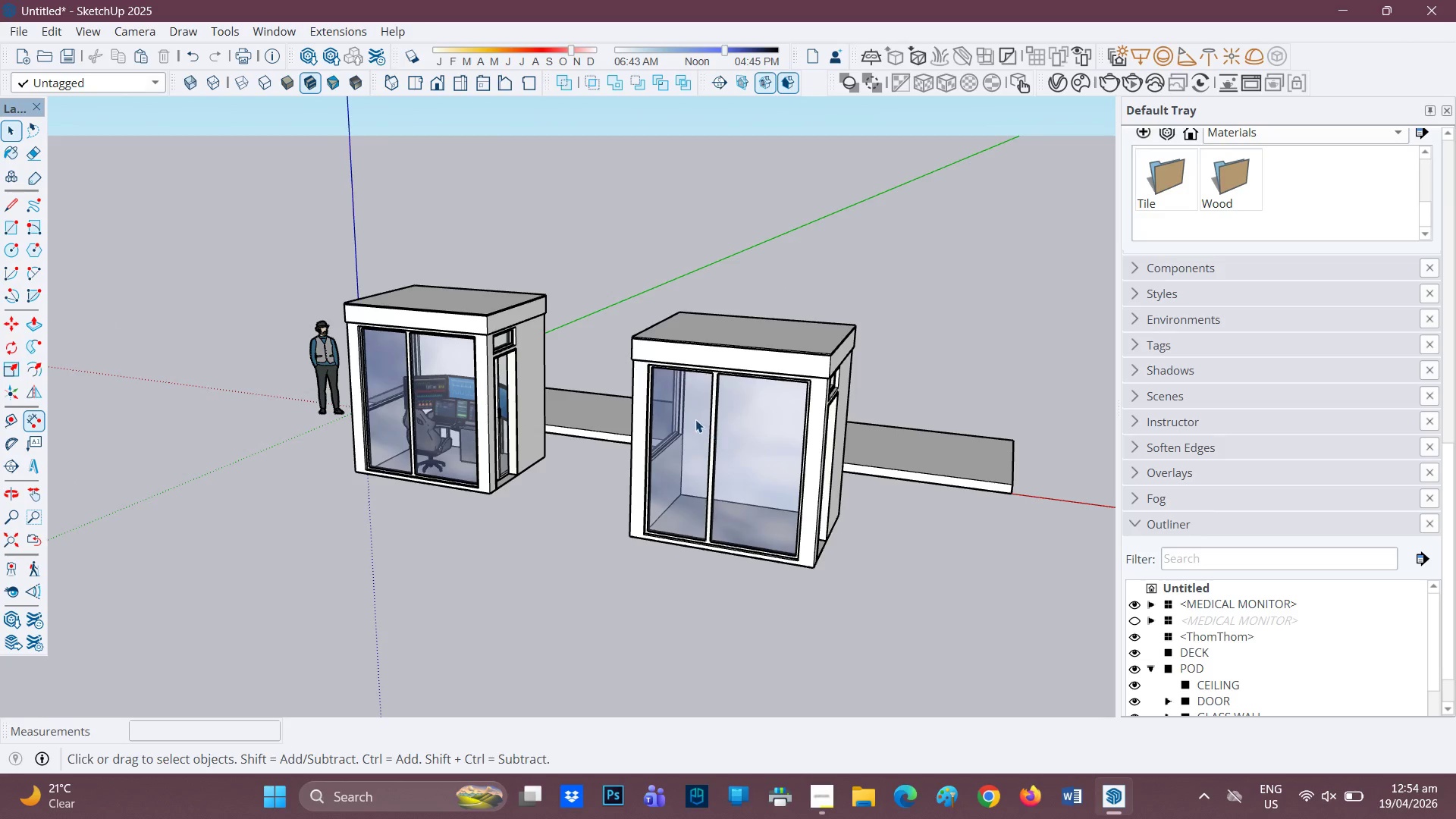 
left_click([745, 386])
 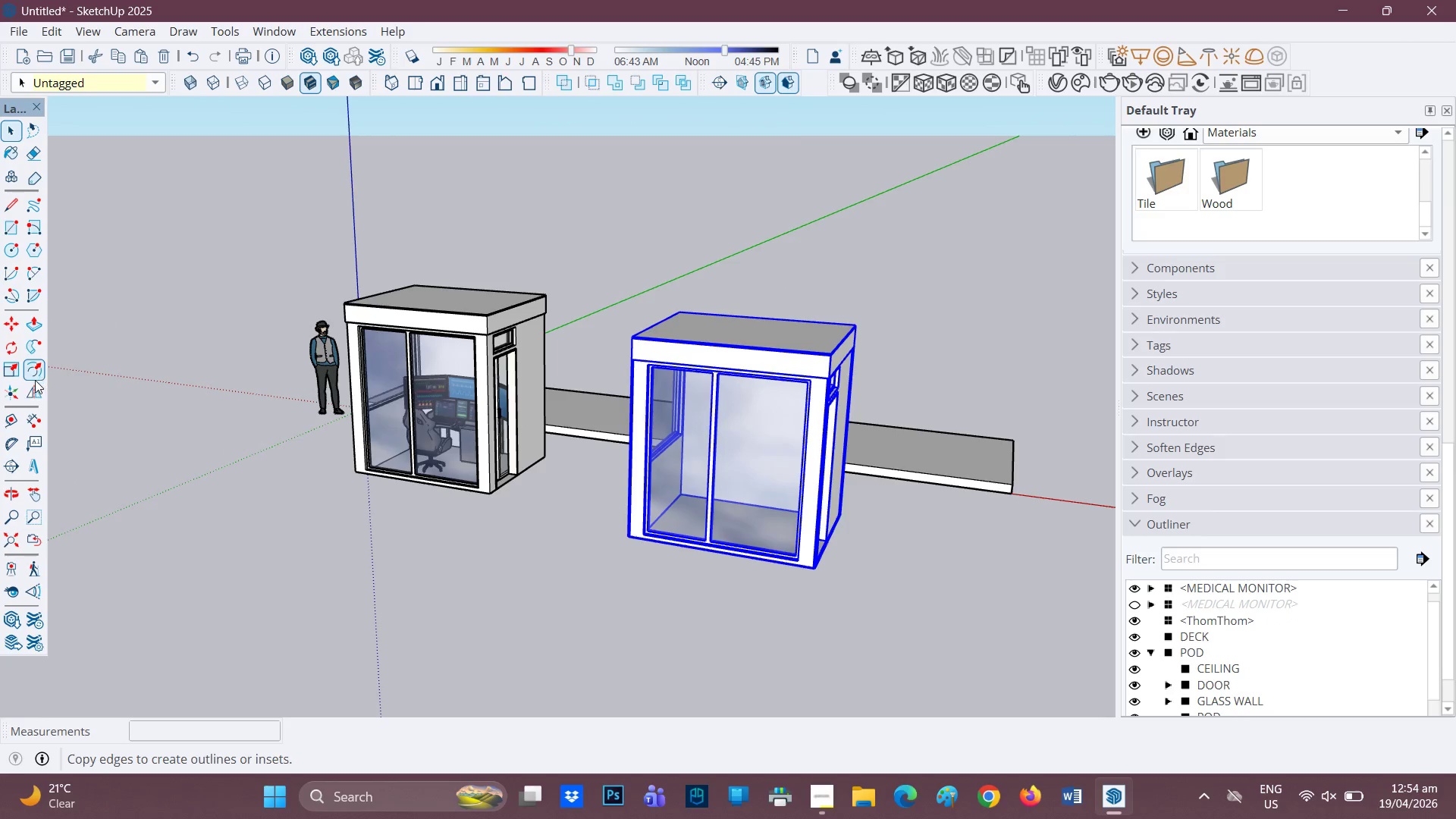 
left_click([27, 394])
 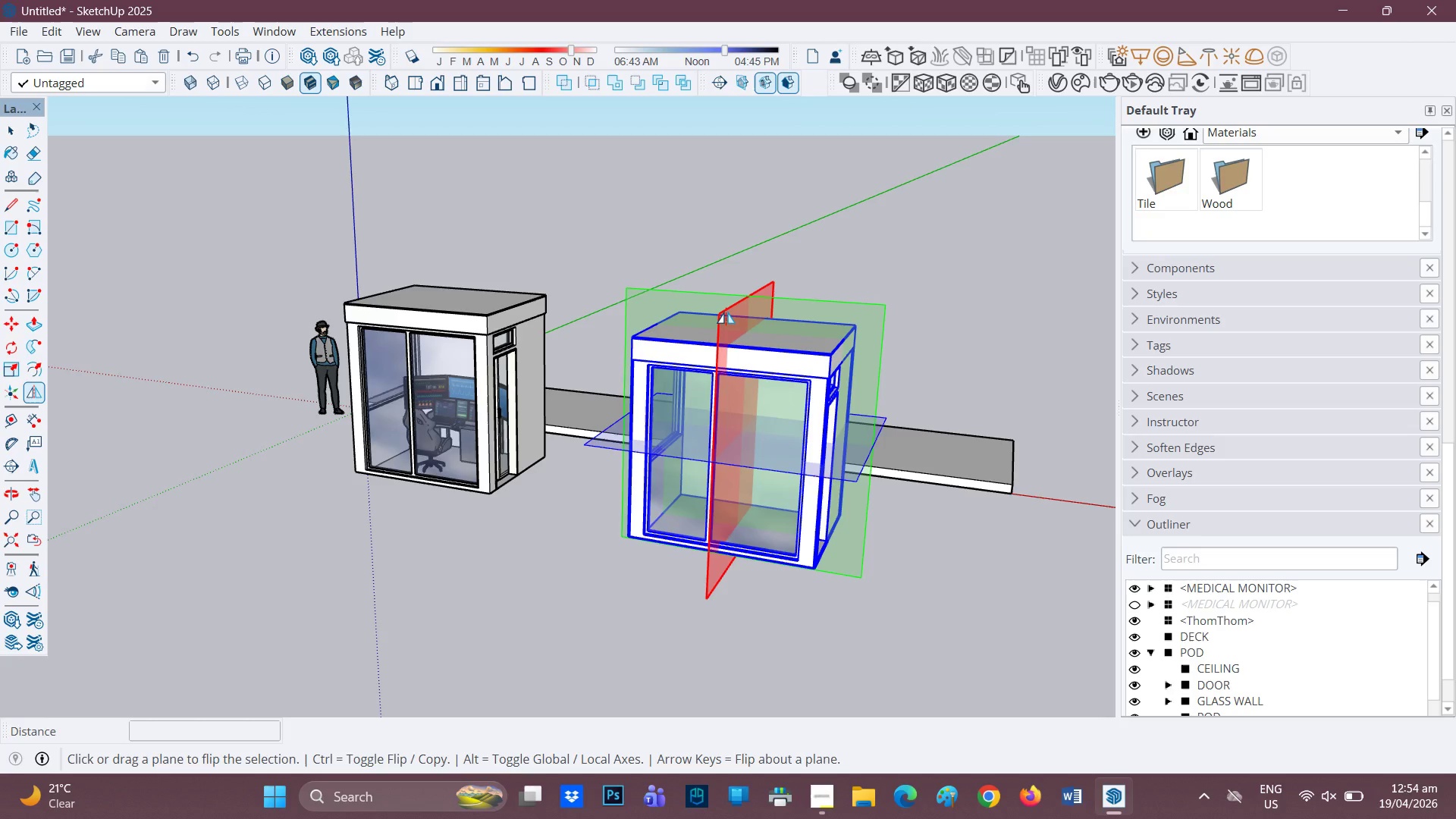 
left_click([726, 312])
 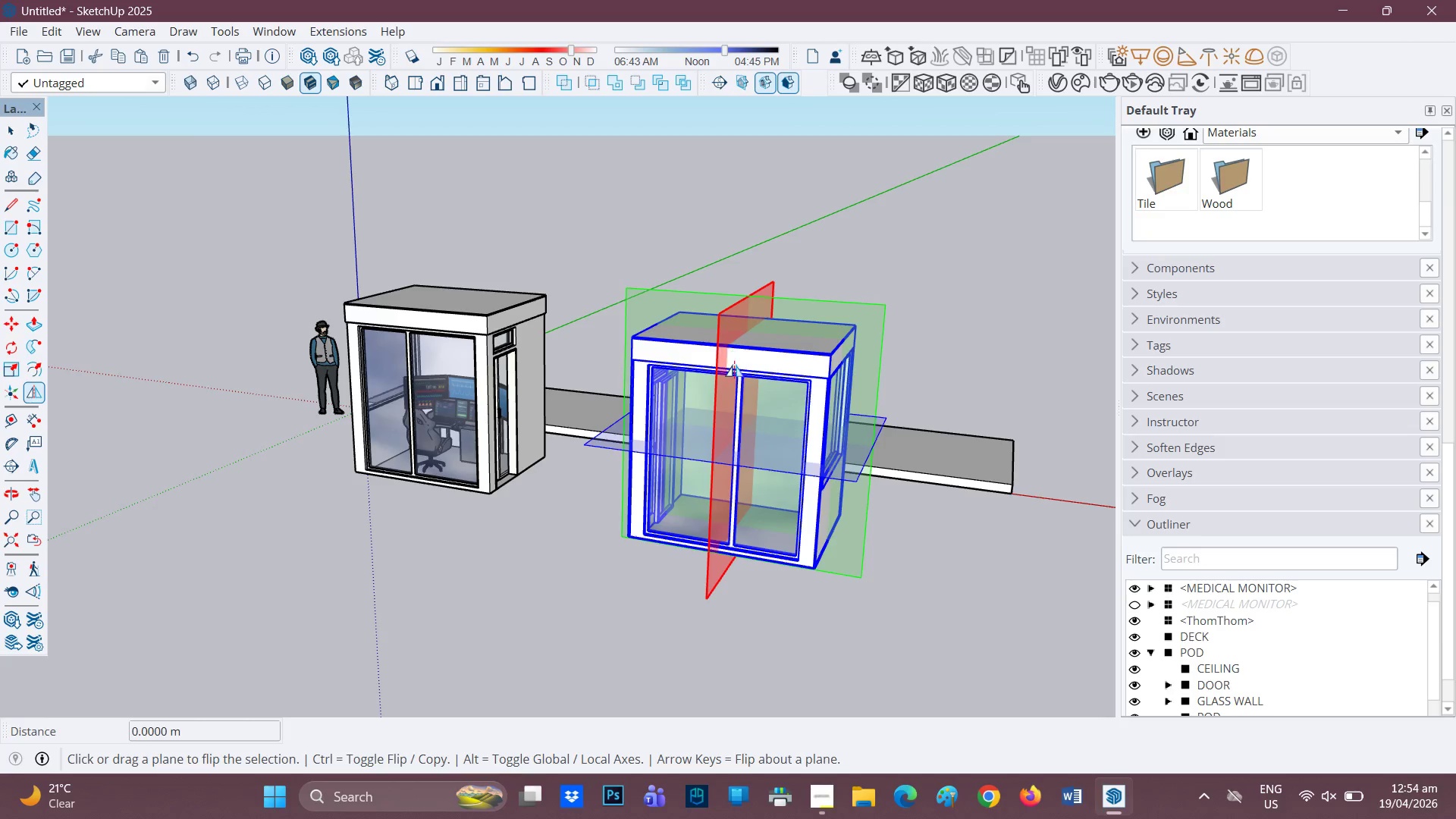 
scroll: coordinate [738, 380], scroll_direction: down, amount: 1.0
 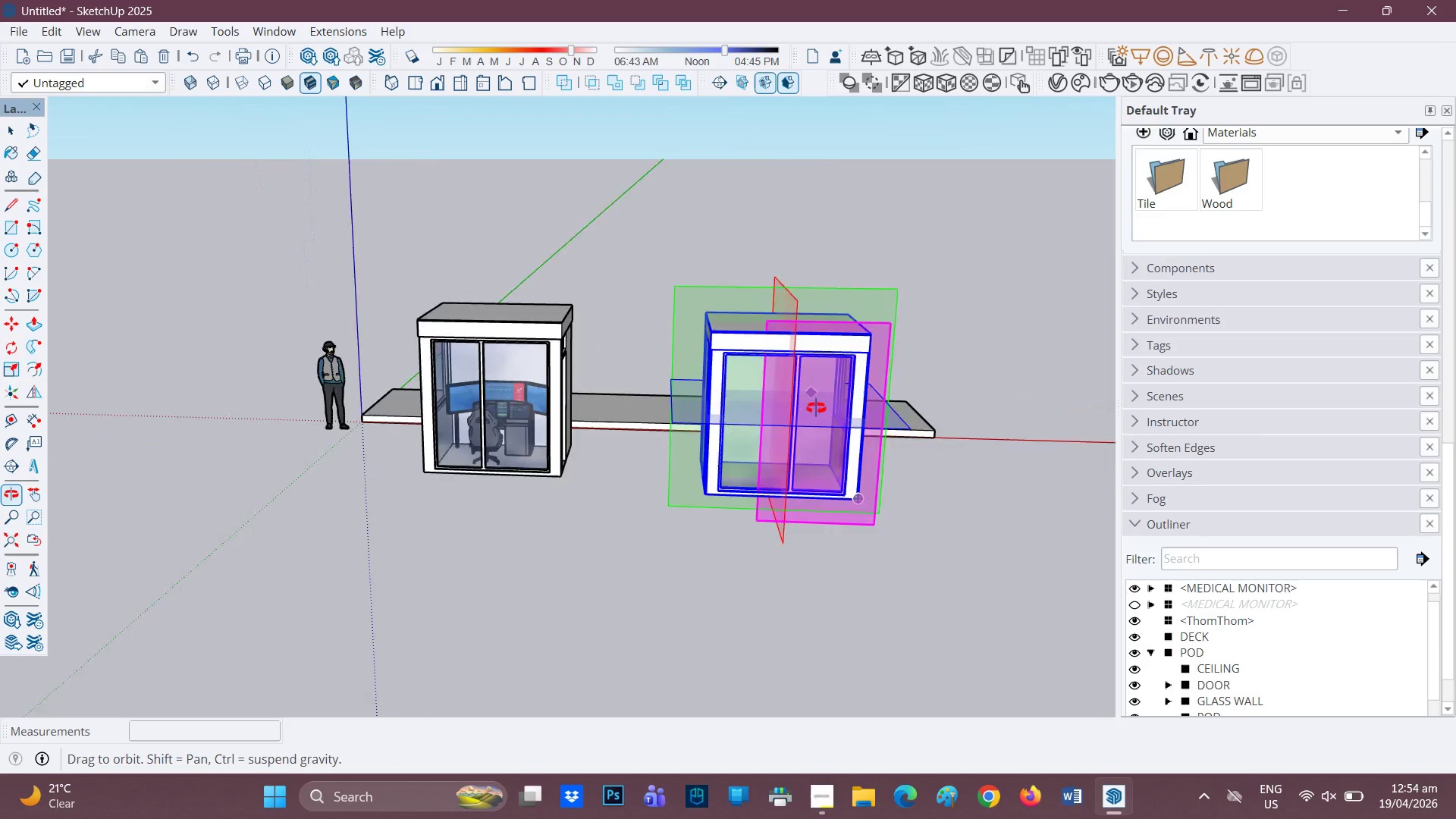 
key(Space)
 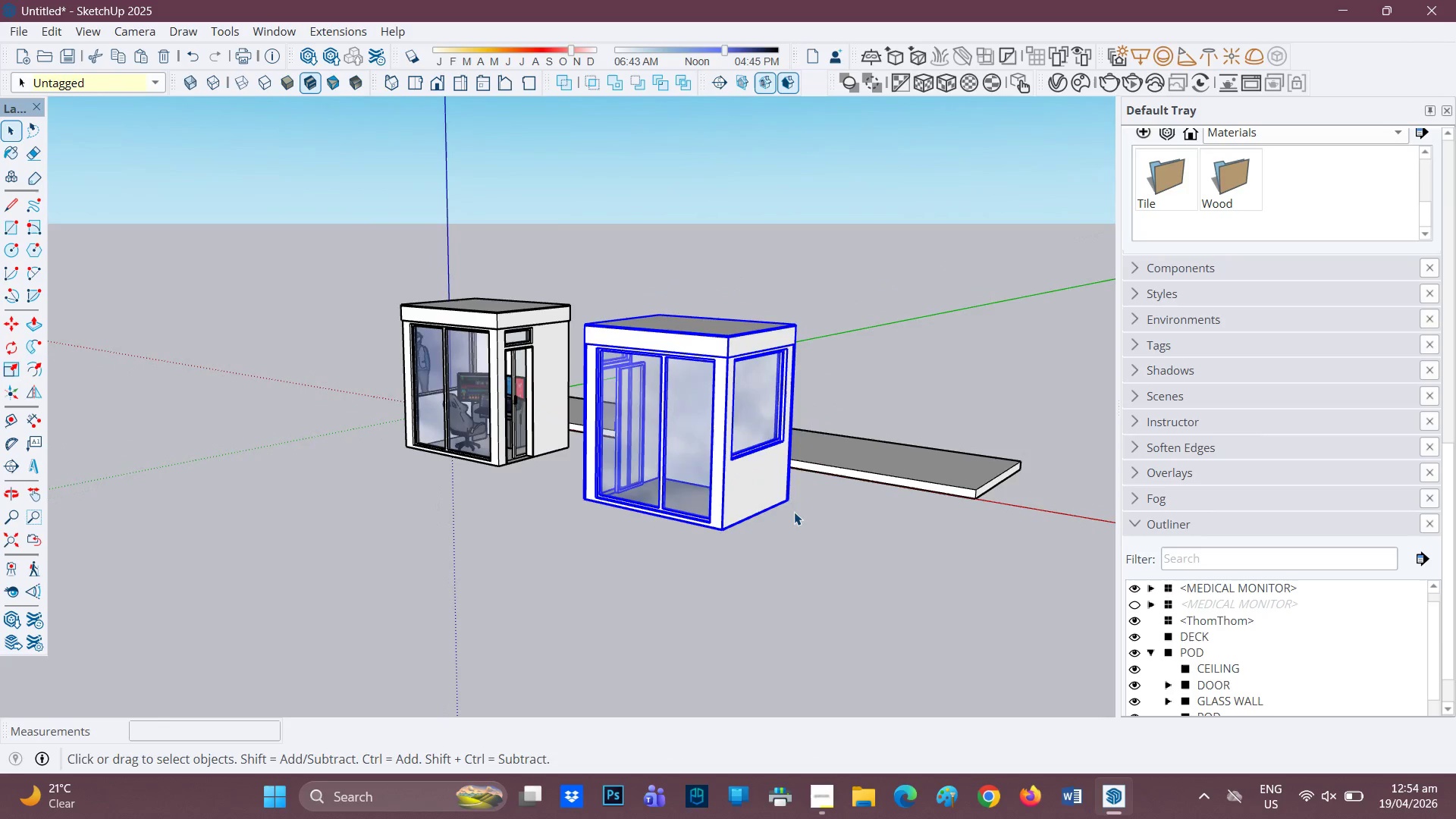 
left_click([795, 512])
 